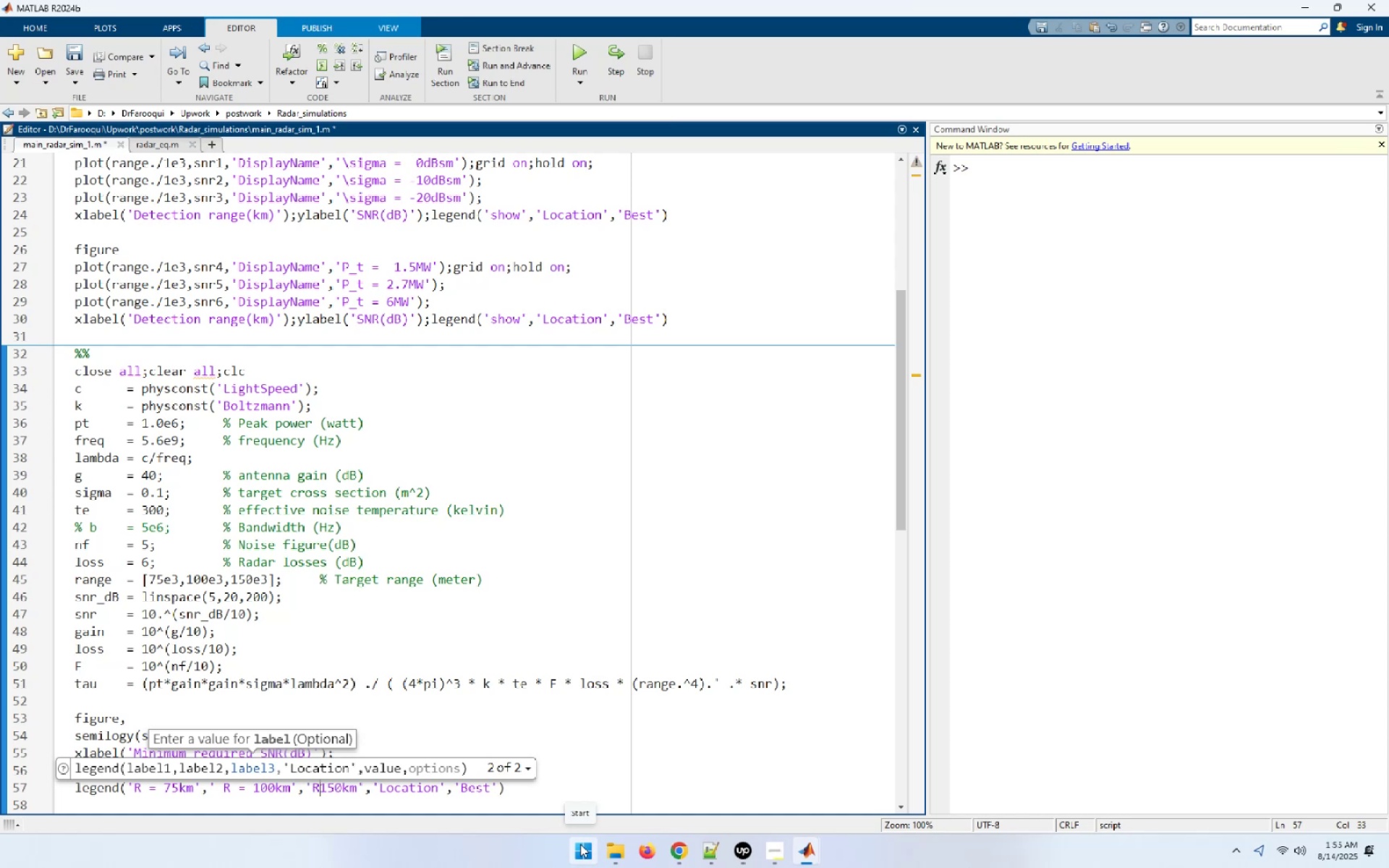 
key(Space)
 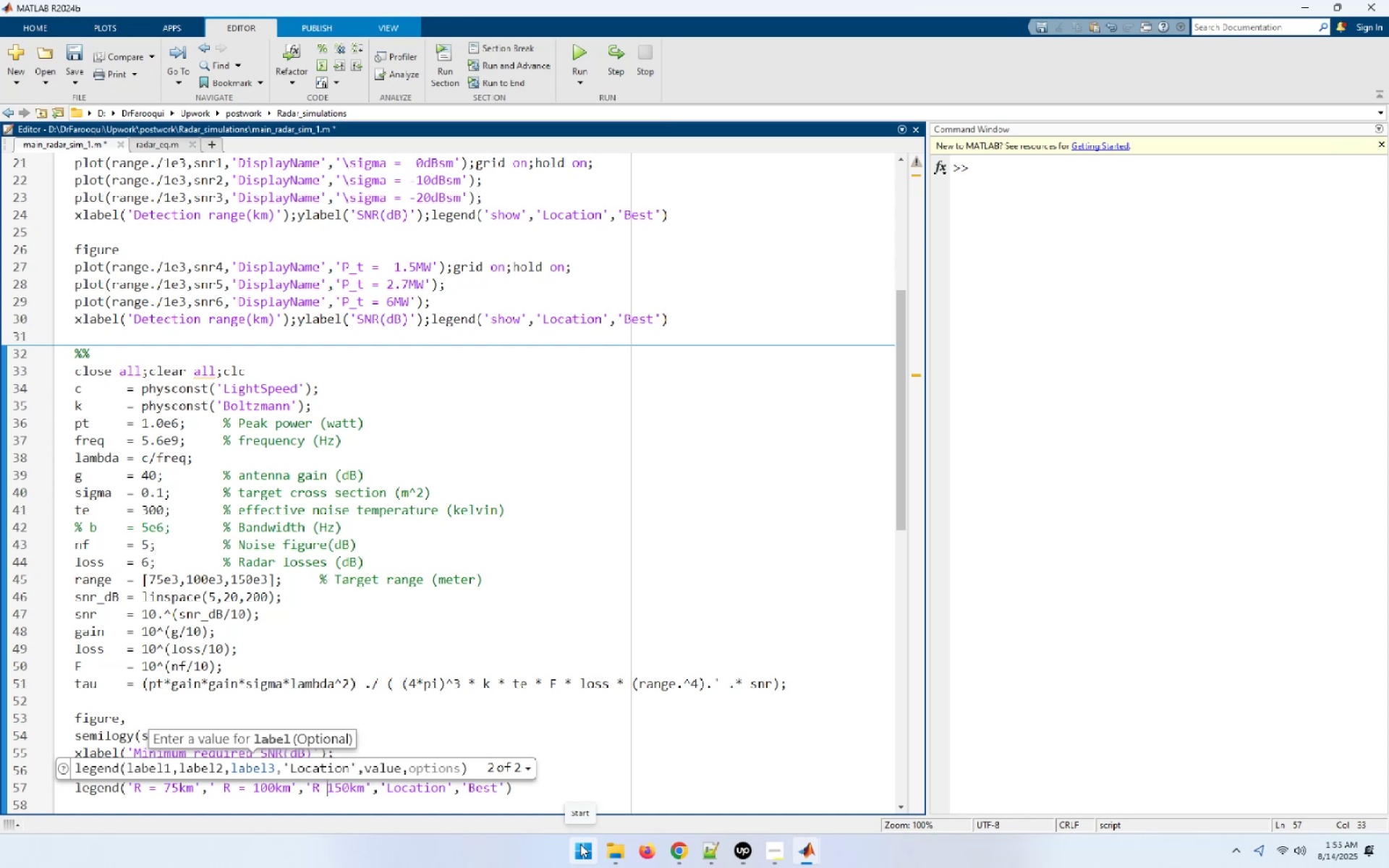 
key(Equal)
 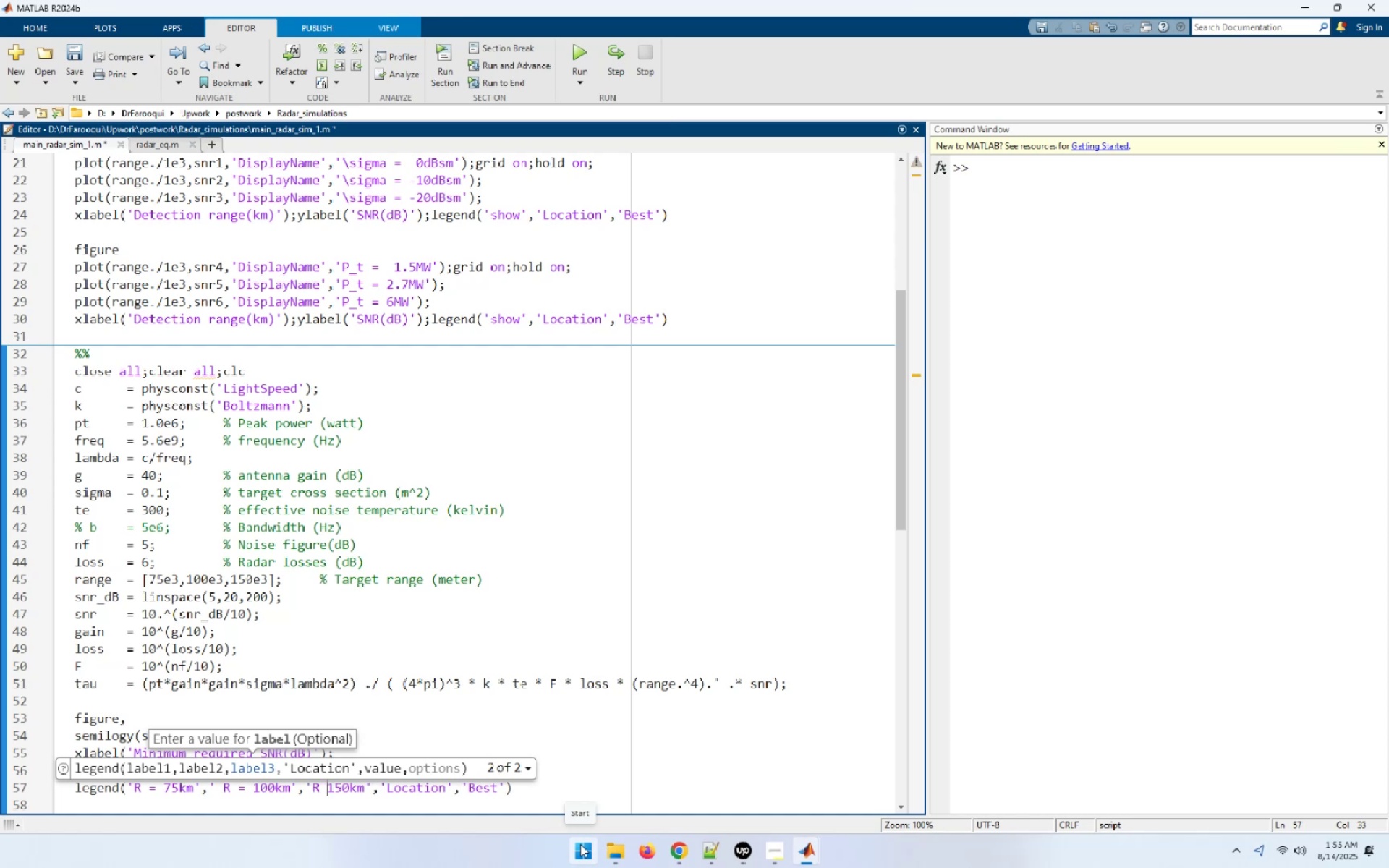 
key(Space)
 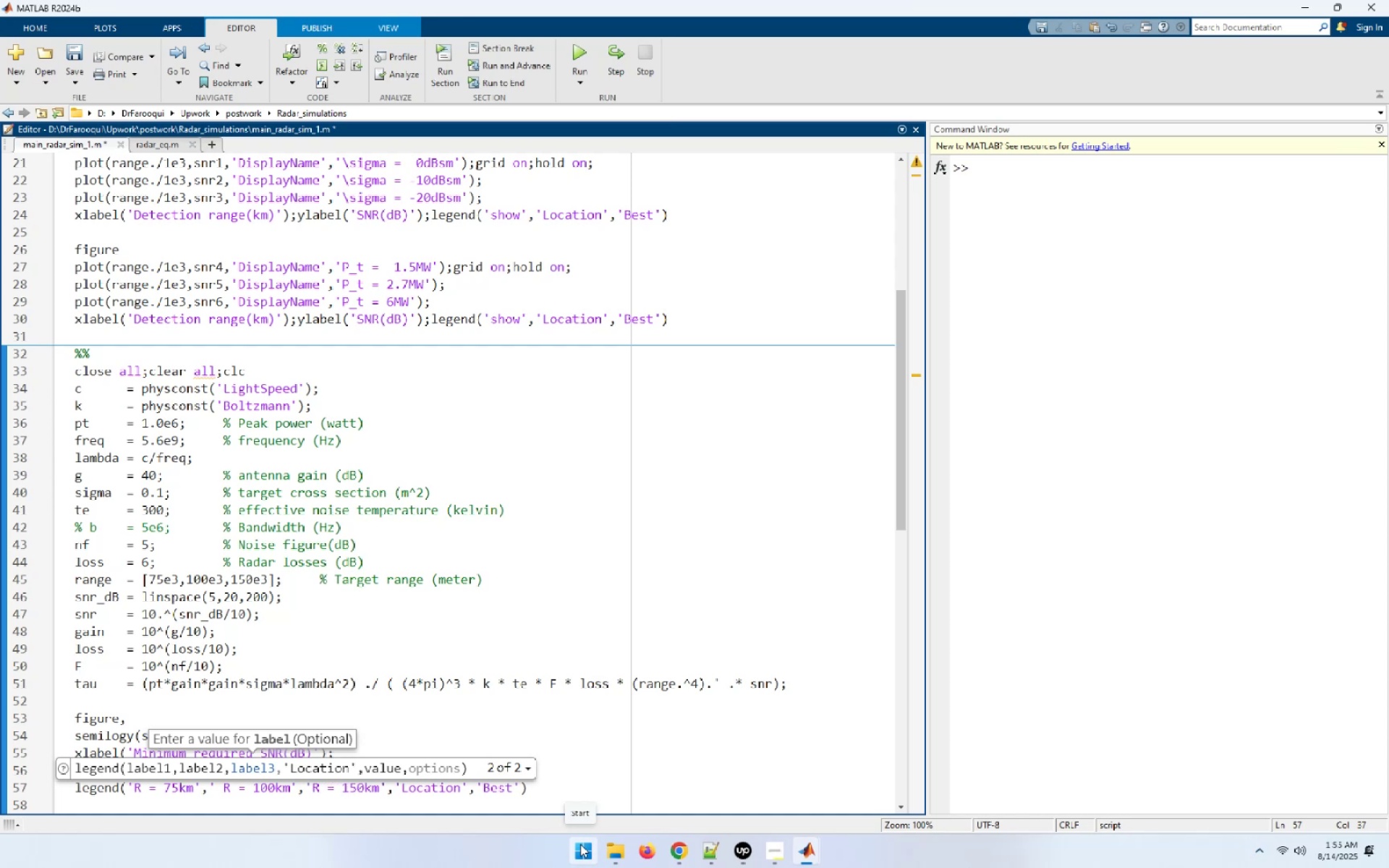 
key(F5)
 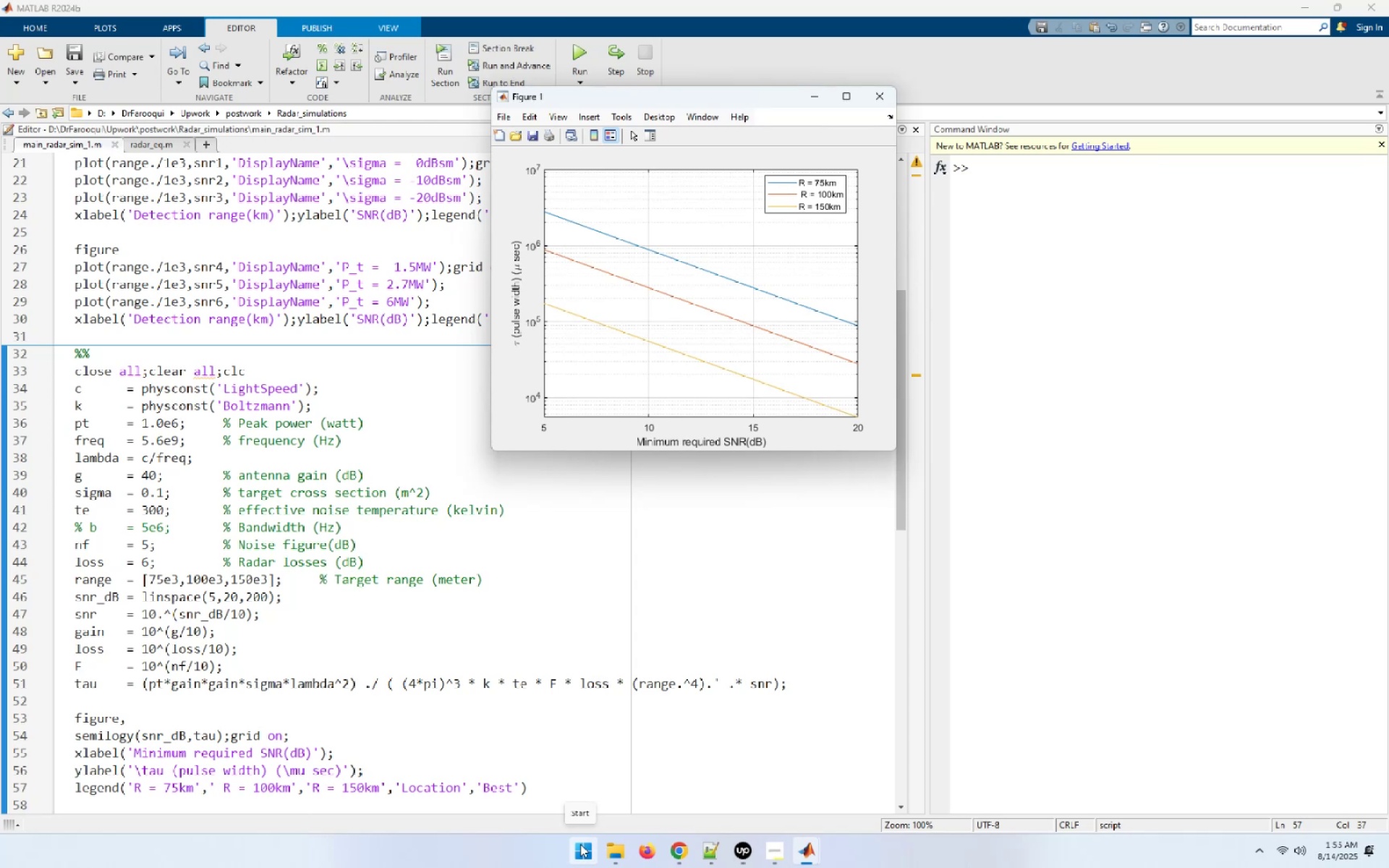 
wait(16.21)
 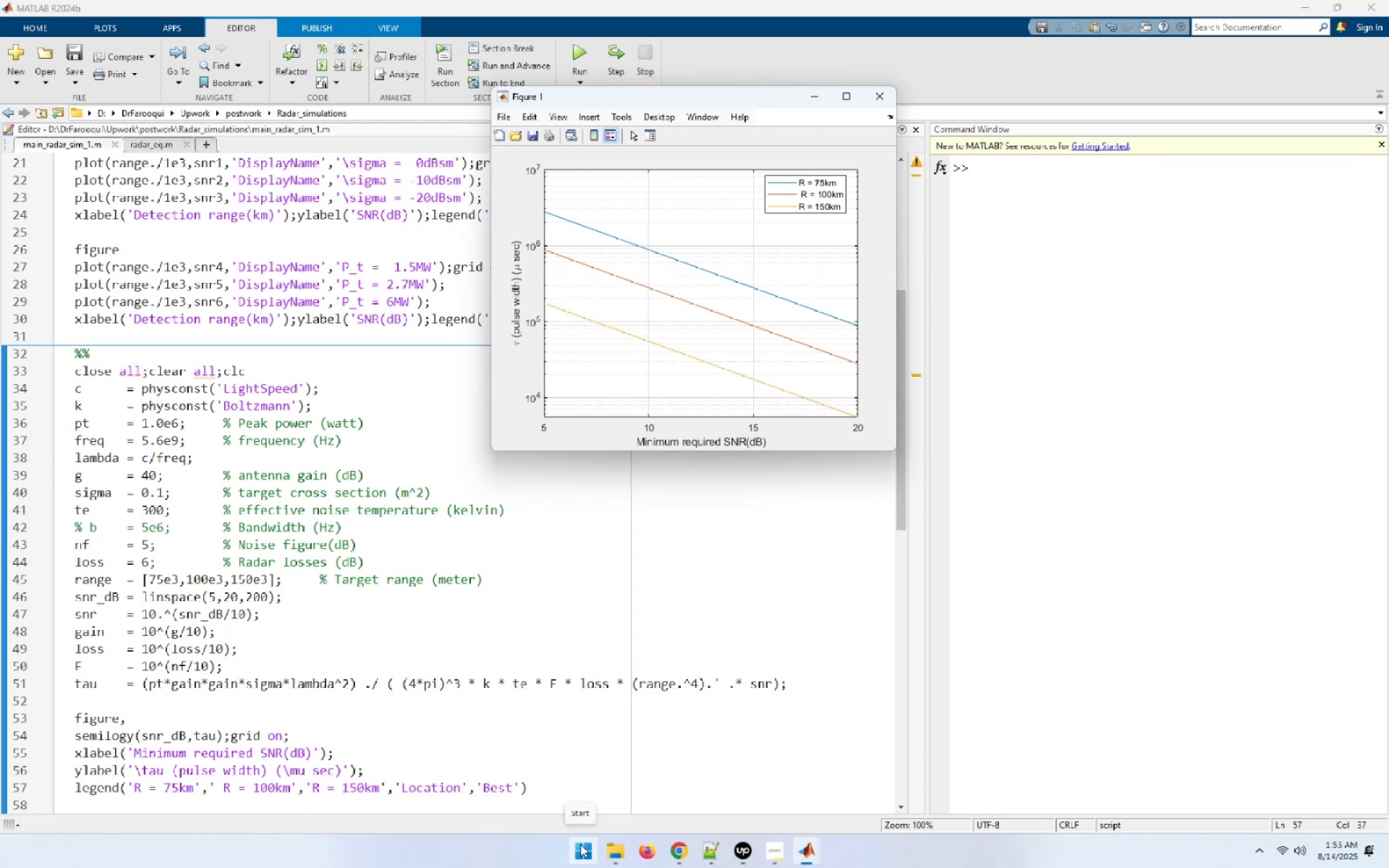 
left_click([146, 373])
 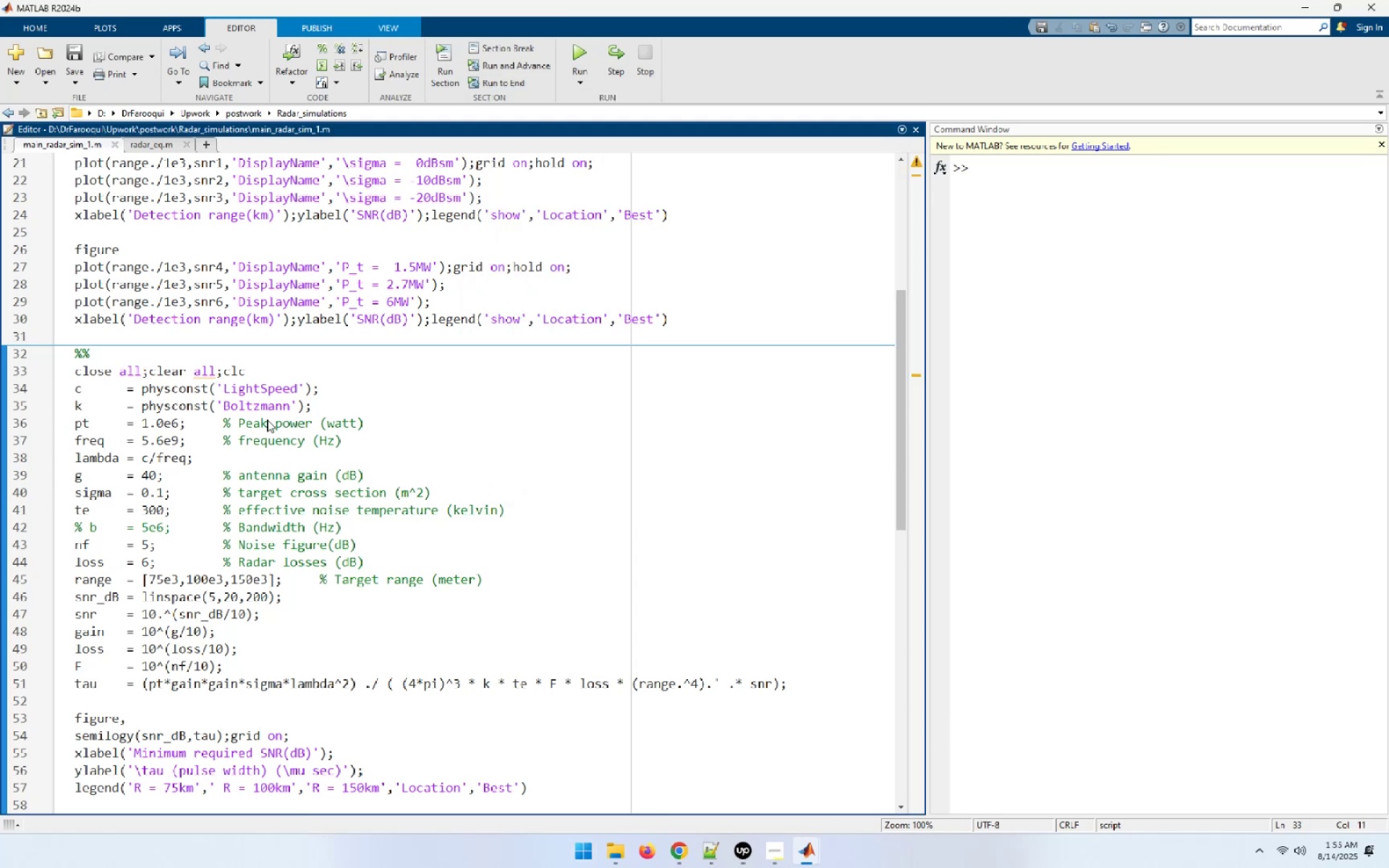 
key(Backspace)
 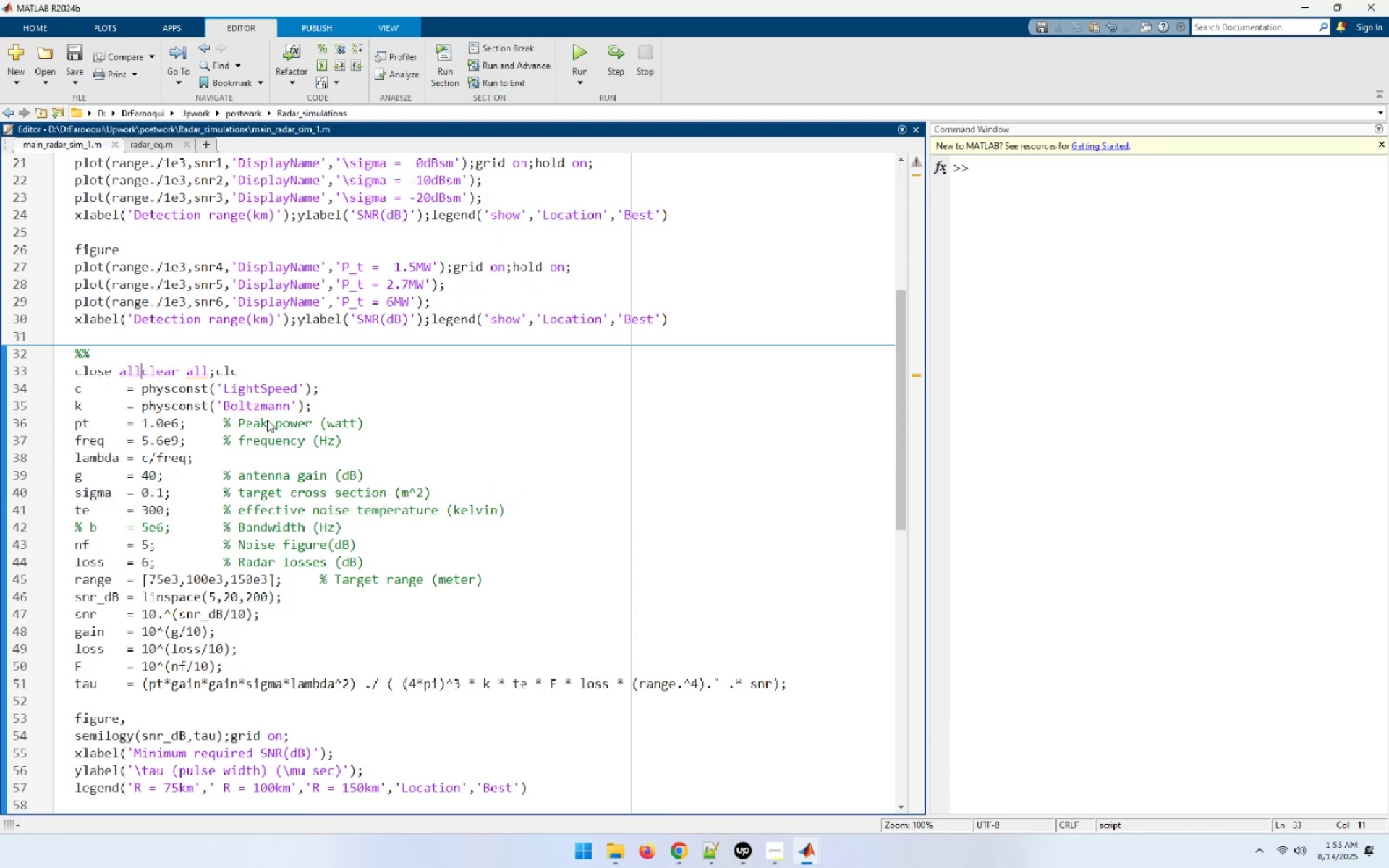 
key(Backspace)
 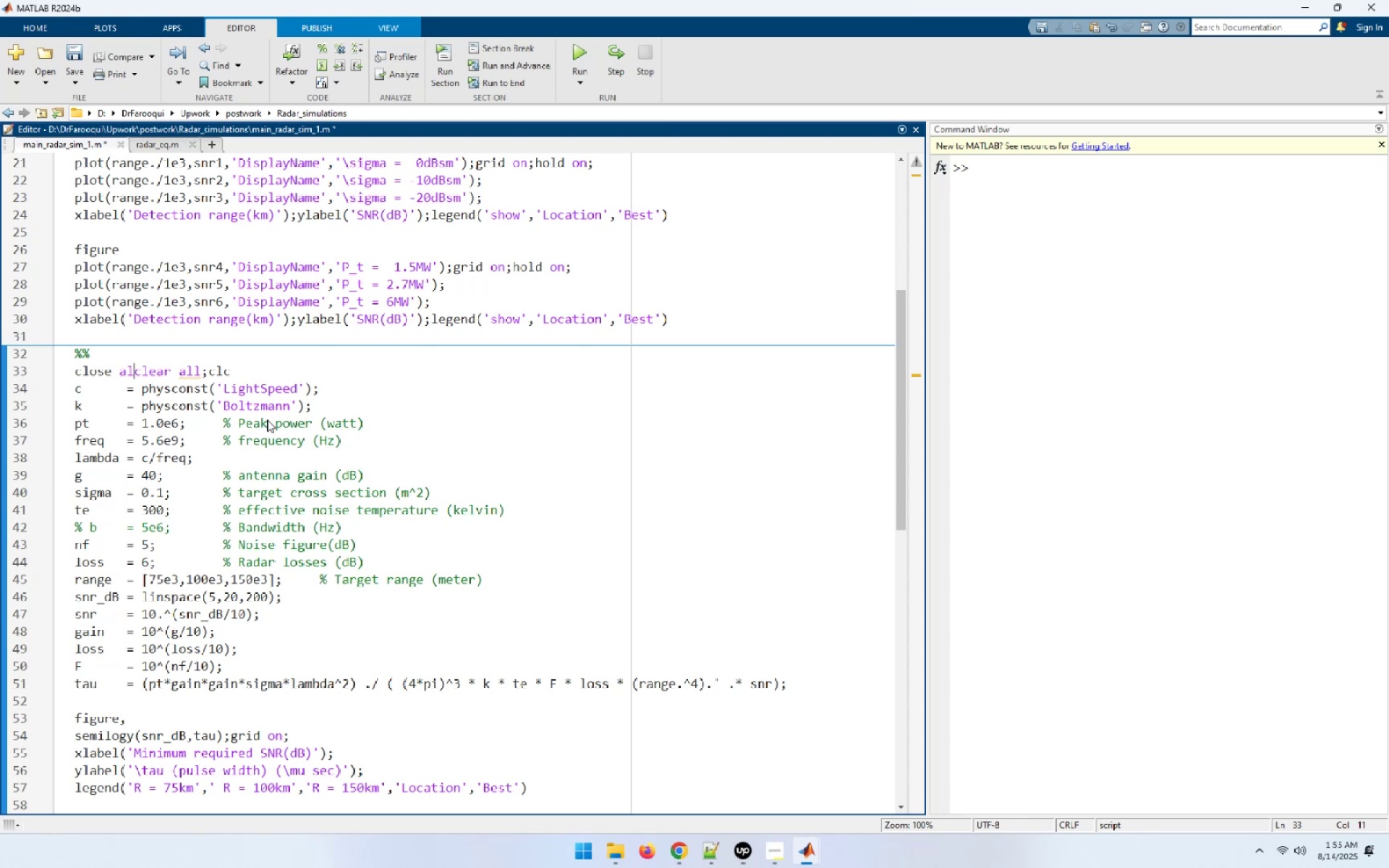 
key(Backspace)
 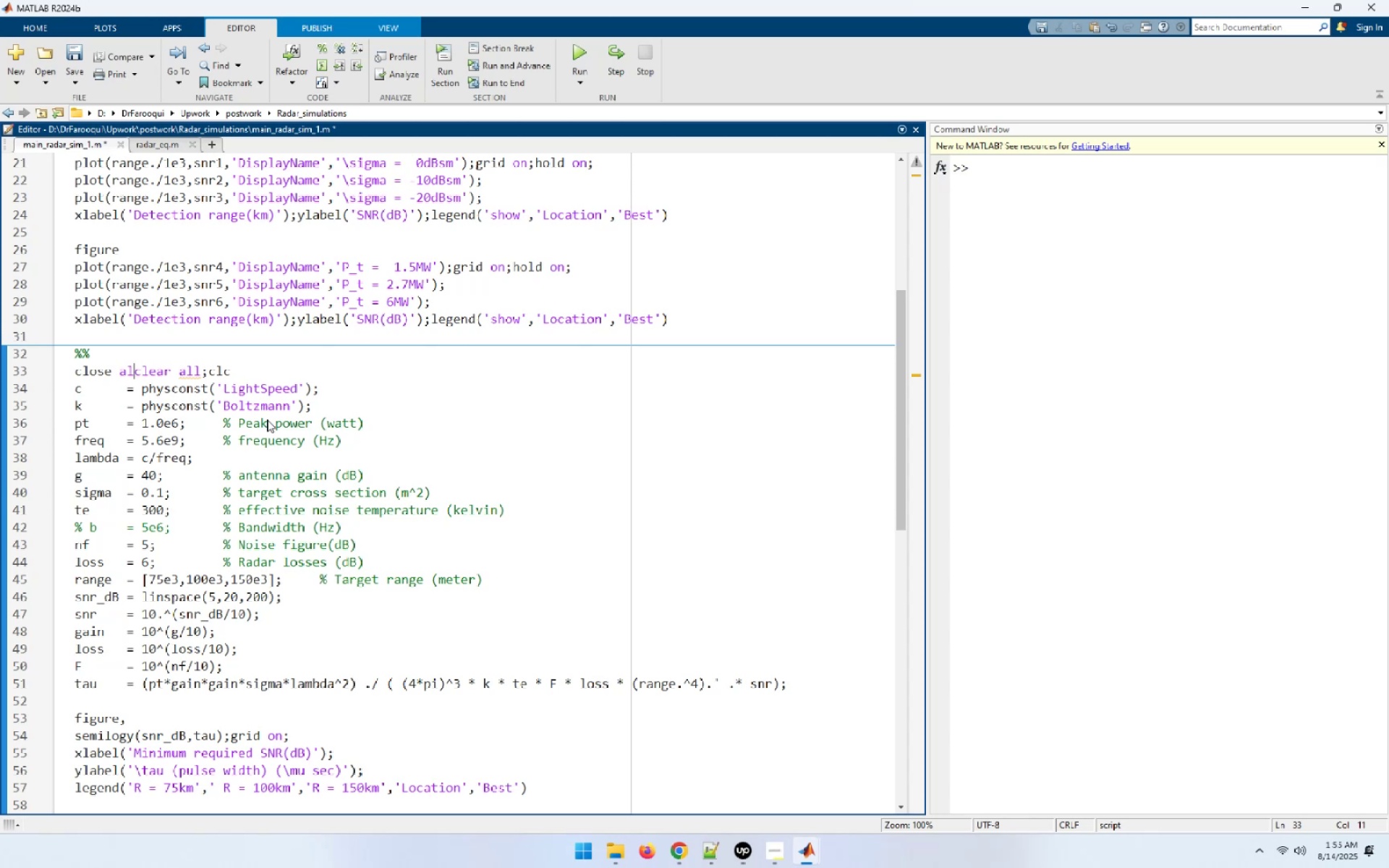 
key(Backspace)
 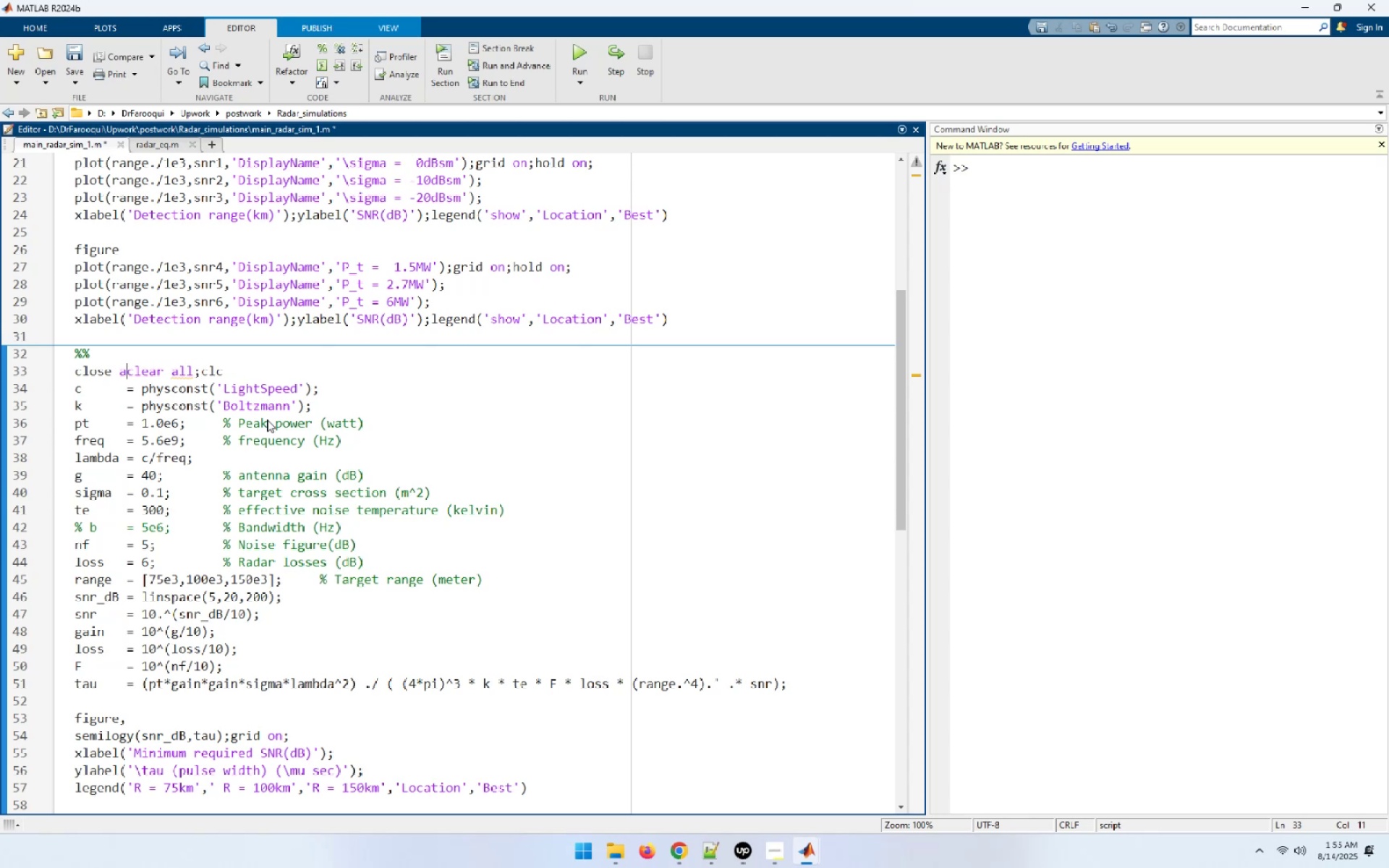 
key(Backspace)
 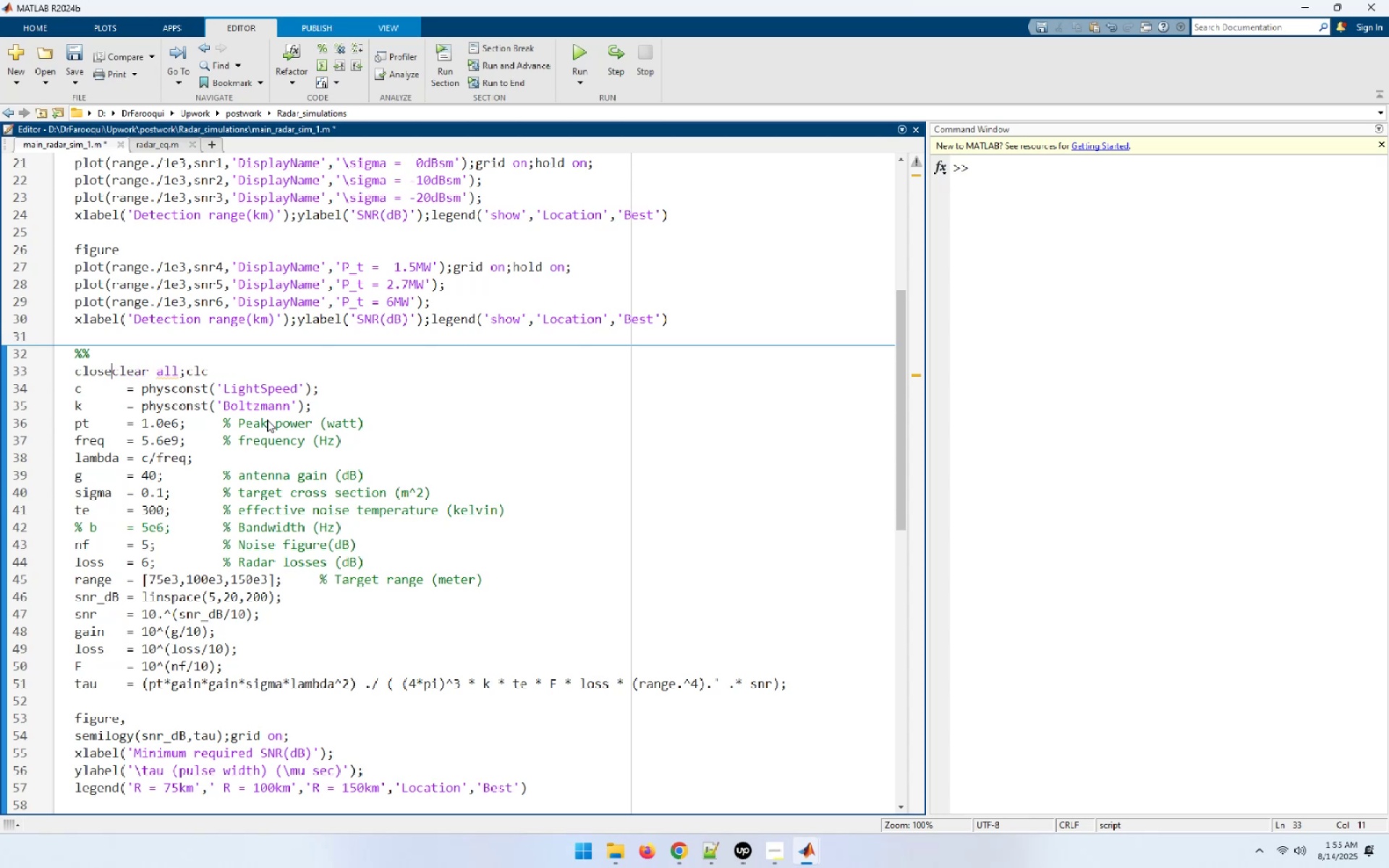 
key(Backspace)
 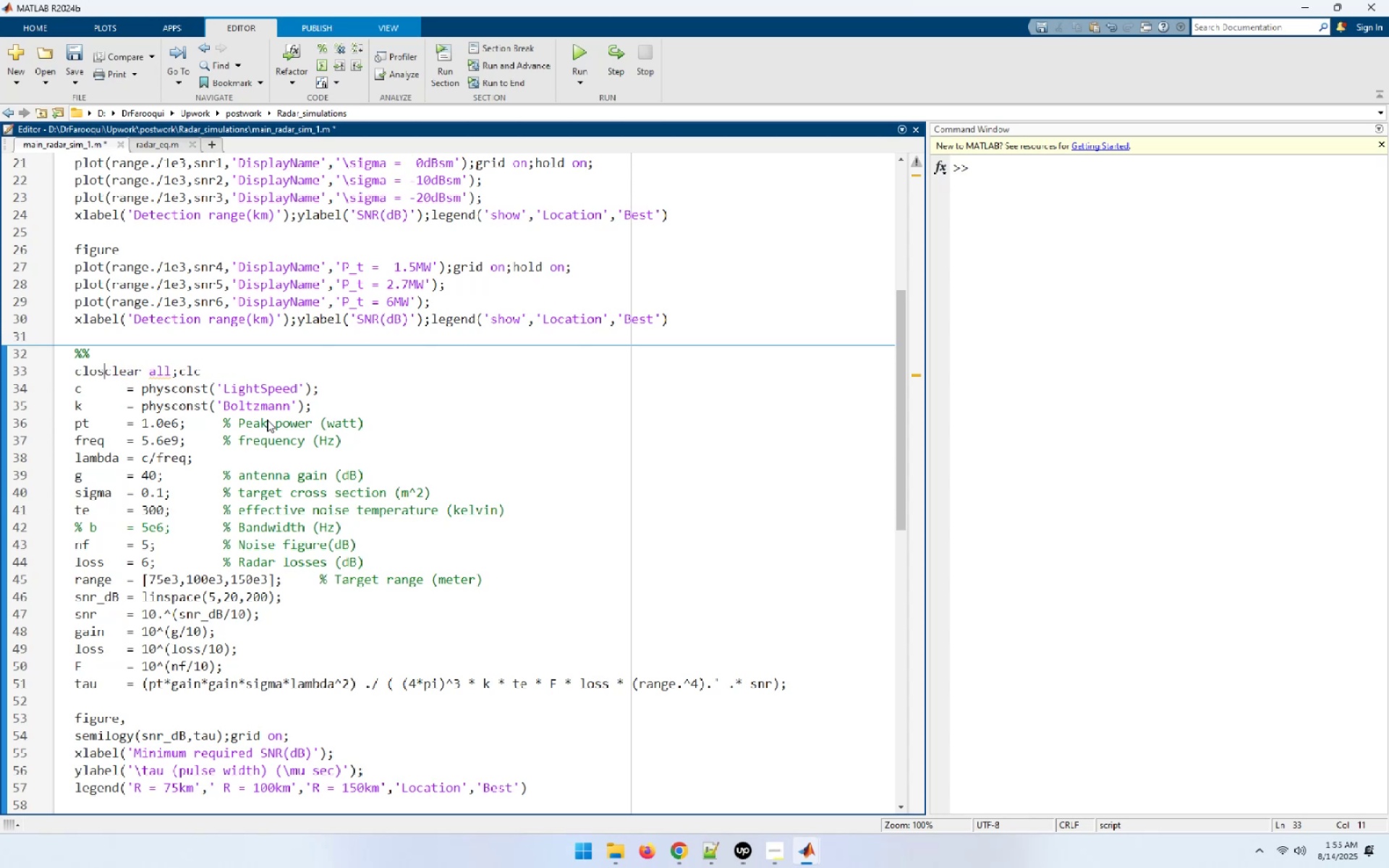 
key(Backspace)
 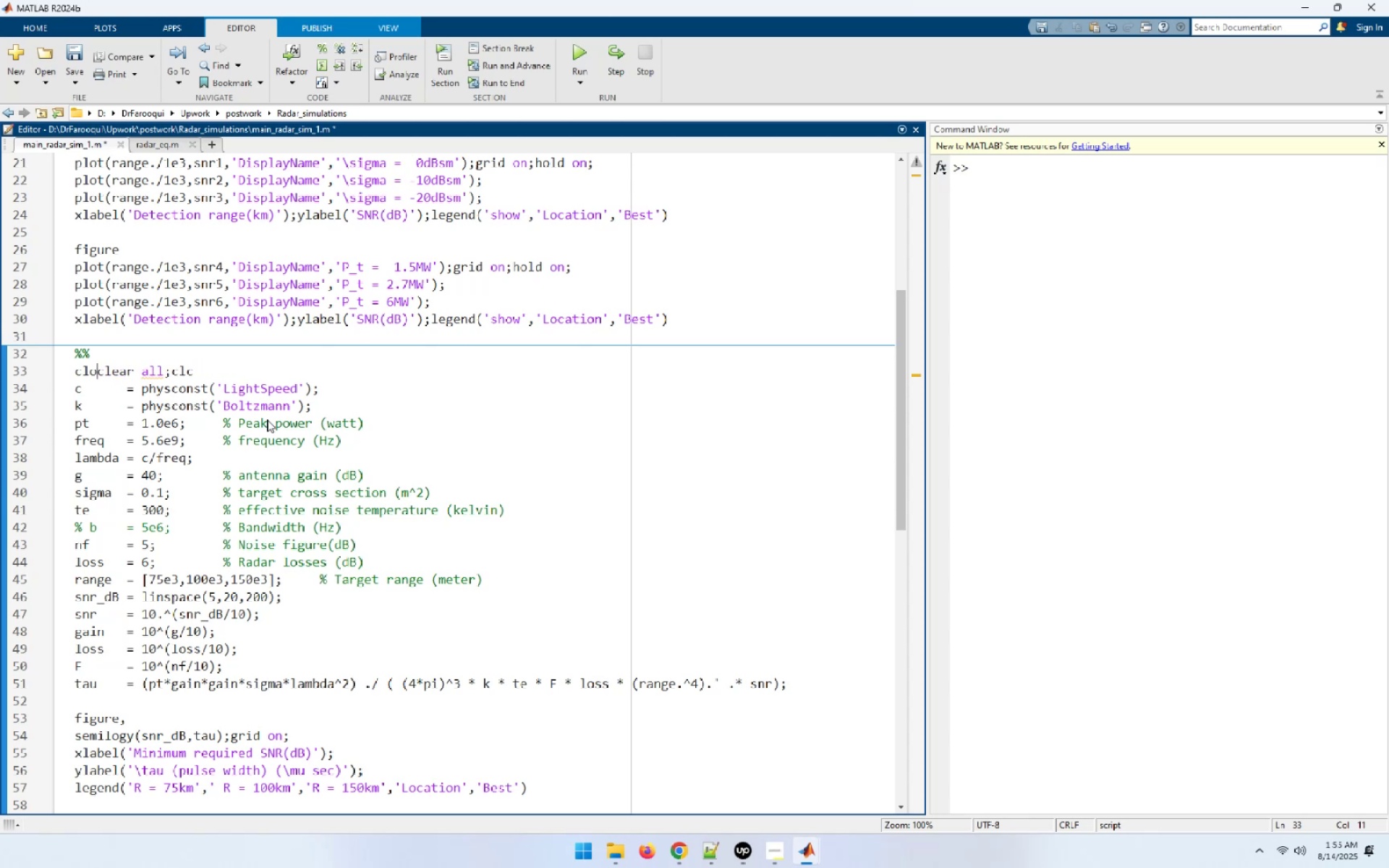 
key(Backspace)
 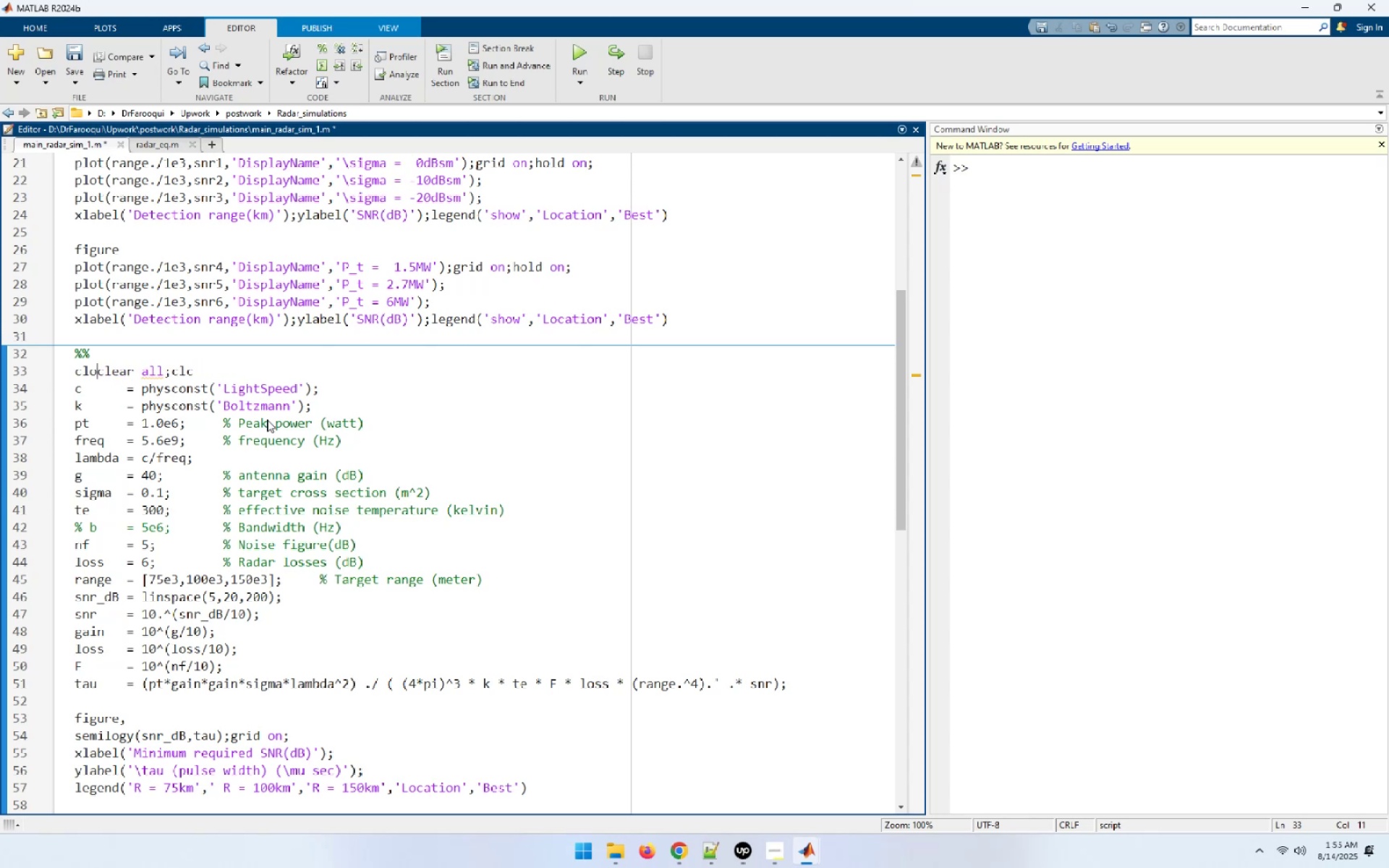 
key(Backspace)
 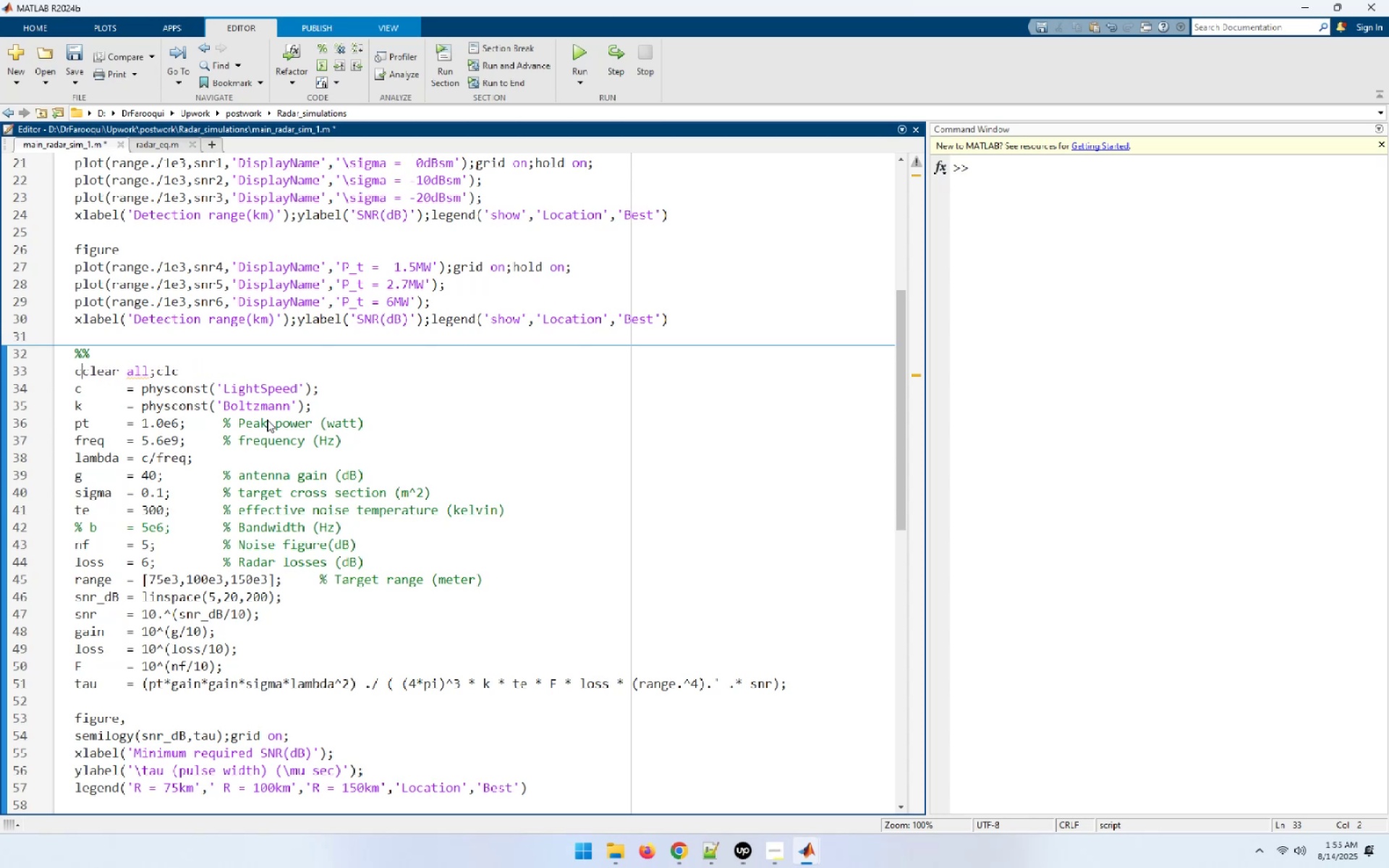 
key(Backspace)
 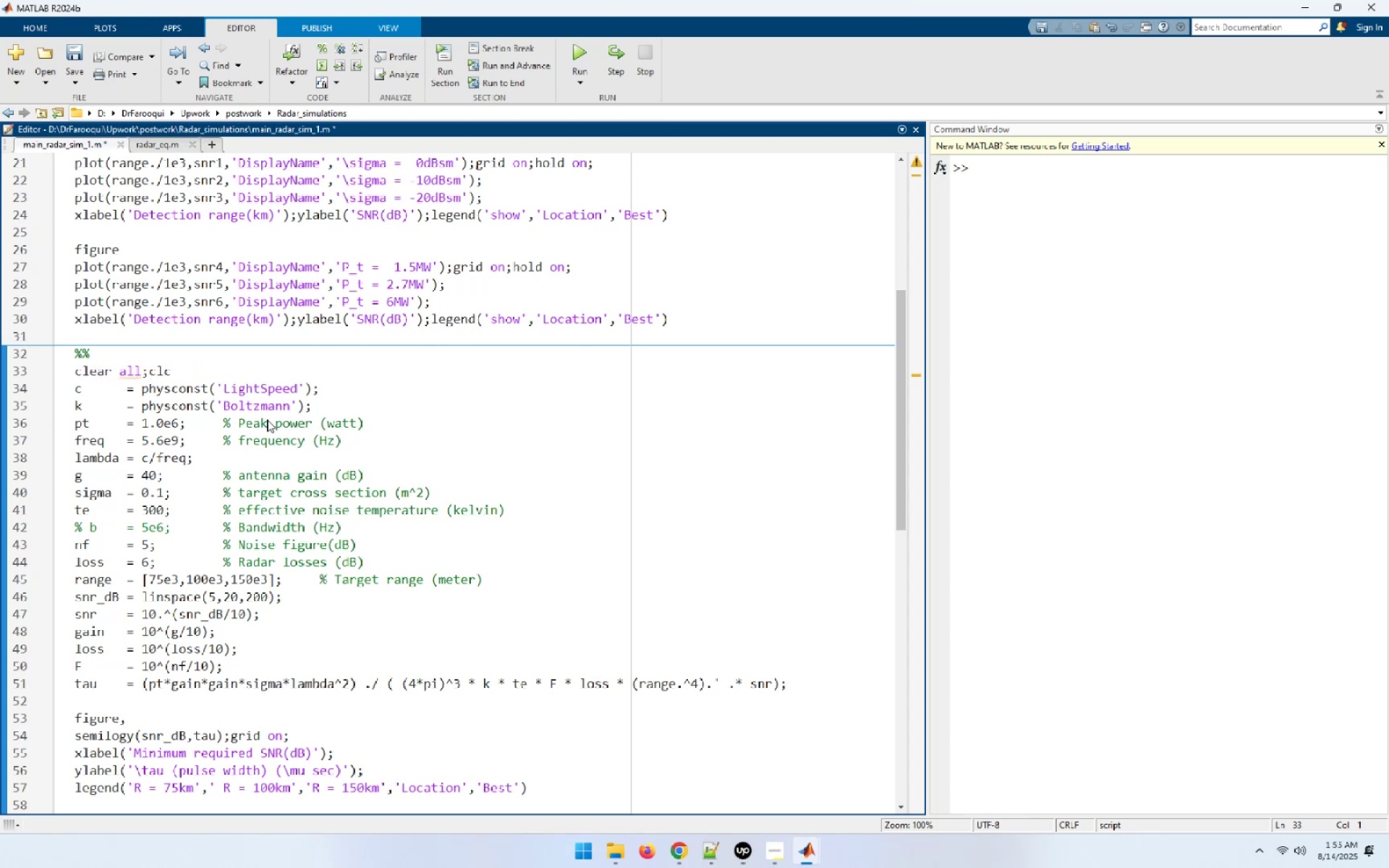 
key(ArrowUp)
 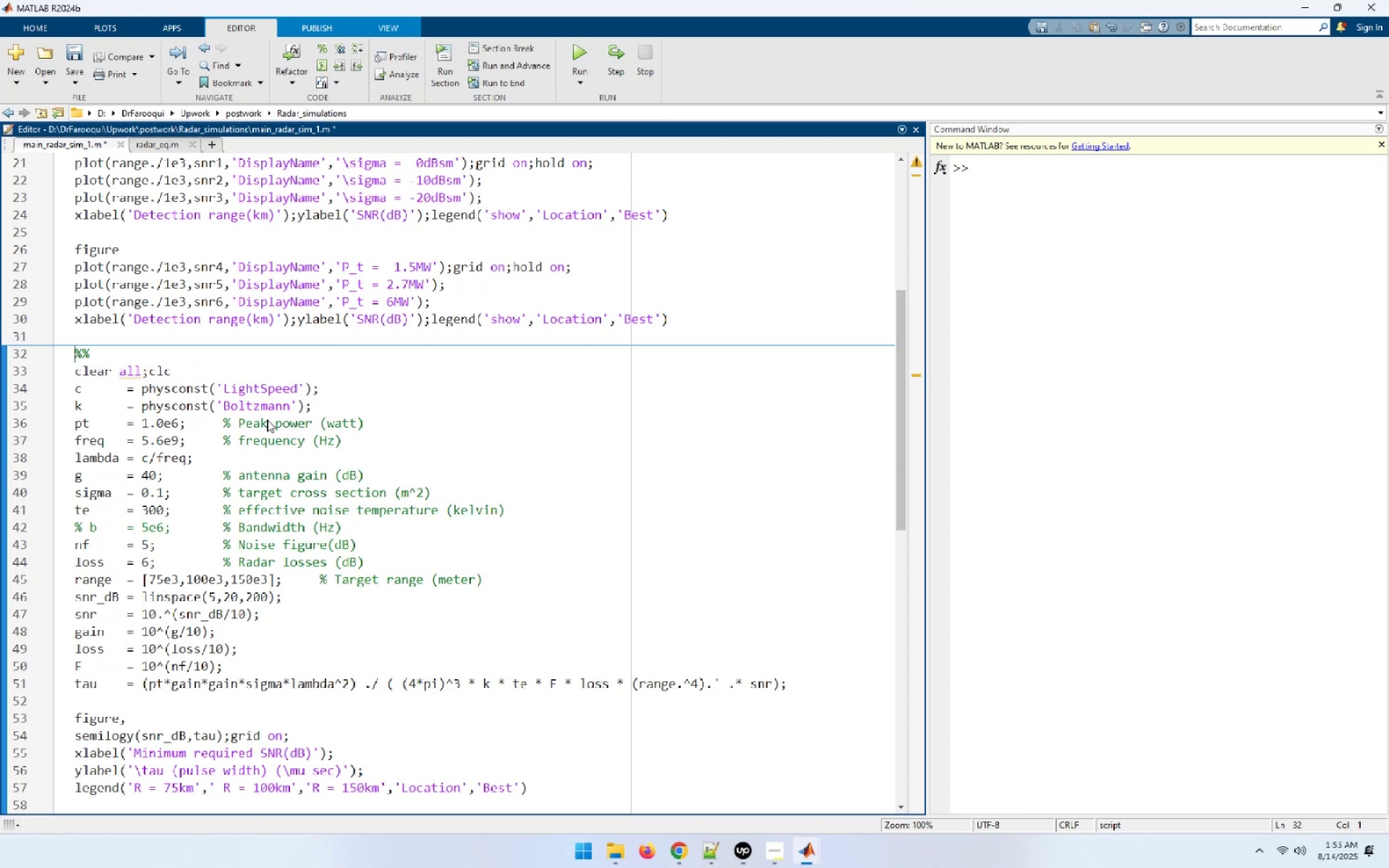 
type([End] Min SNR)
 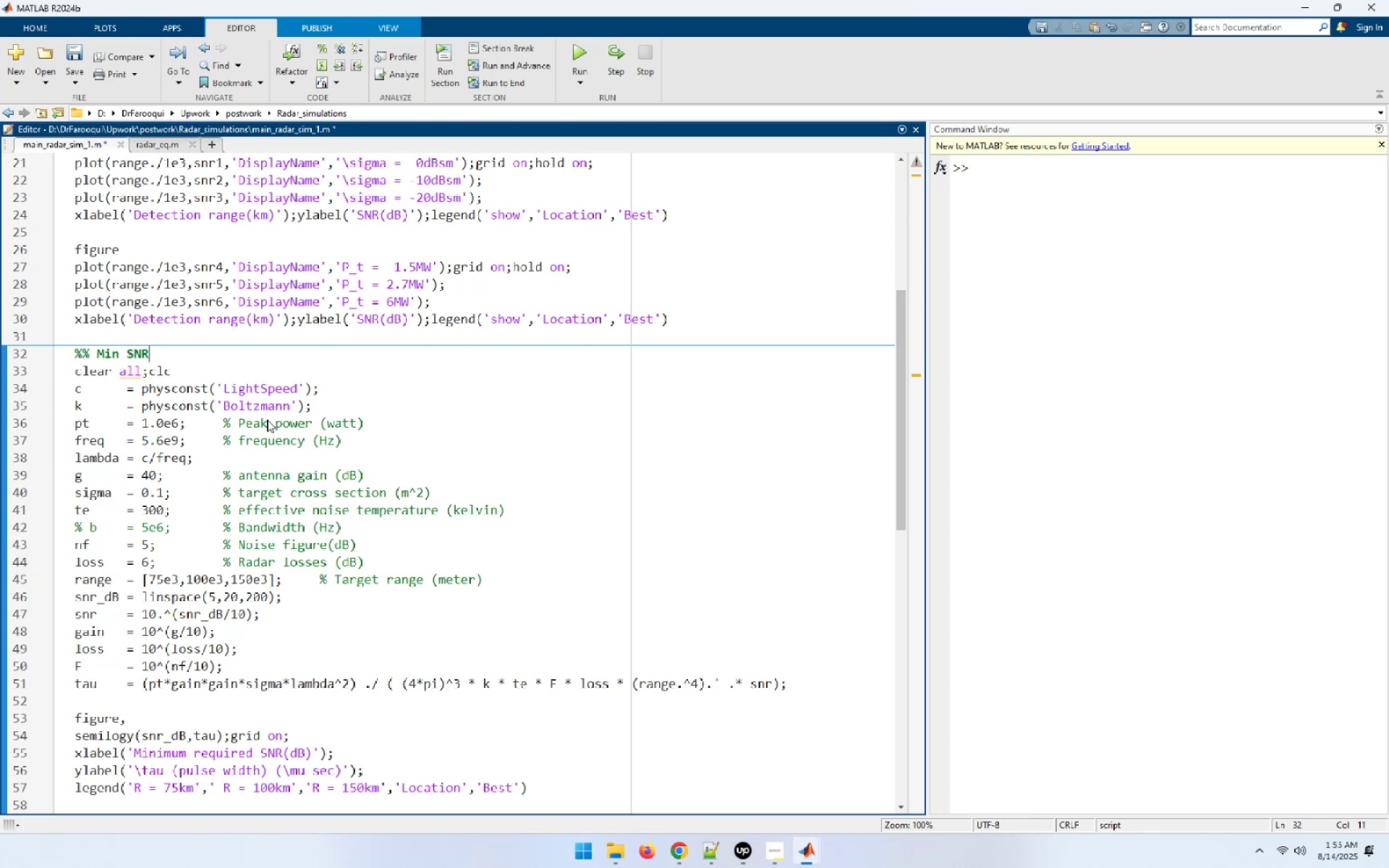 
key(Backspace)
key(Backspace)
key(Backspace)
key(Backspace)
key(Backspace)
key(Backspace)
key(Backspace)
type(Pusl)
key(Backspace)
key(Backspace)
type(lse width for )
key(Backspace)
key(Backspace)
key(Backspace)
key(Backspace)
type(v/s min SNR for three different detection range)
 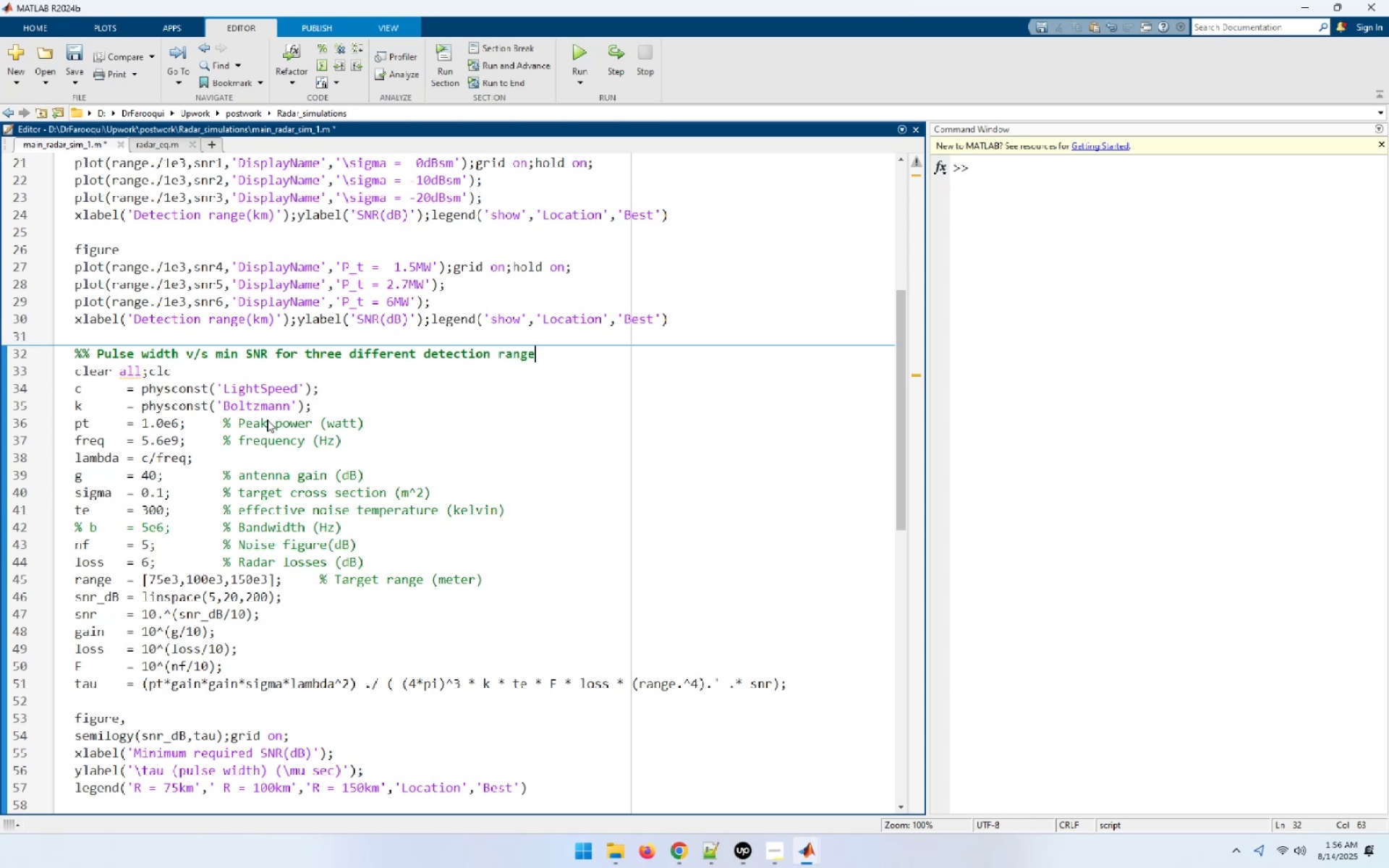 
key(Control+S)
 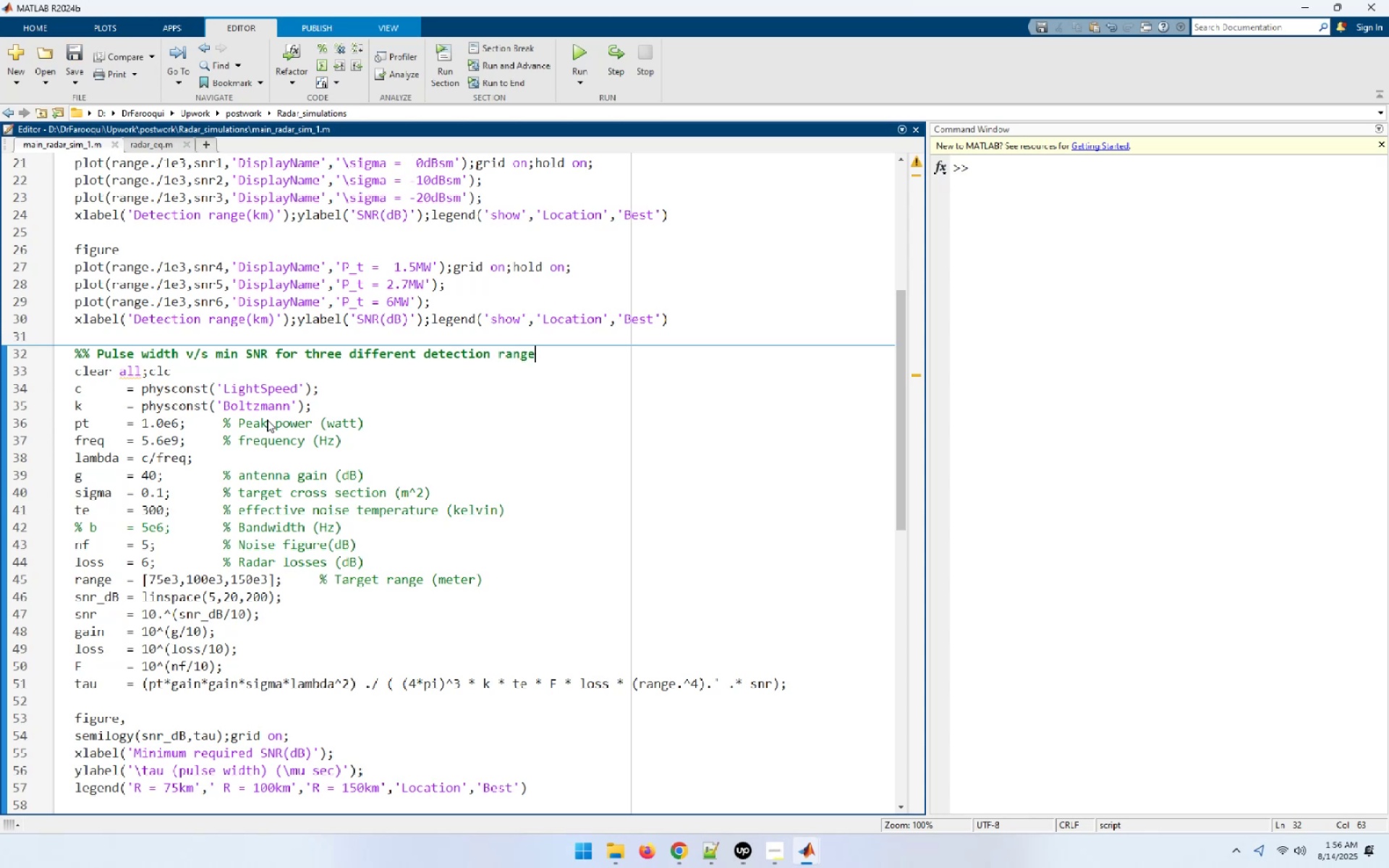 
key(Control+End)
 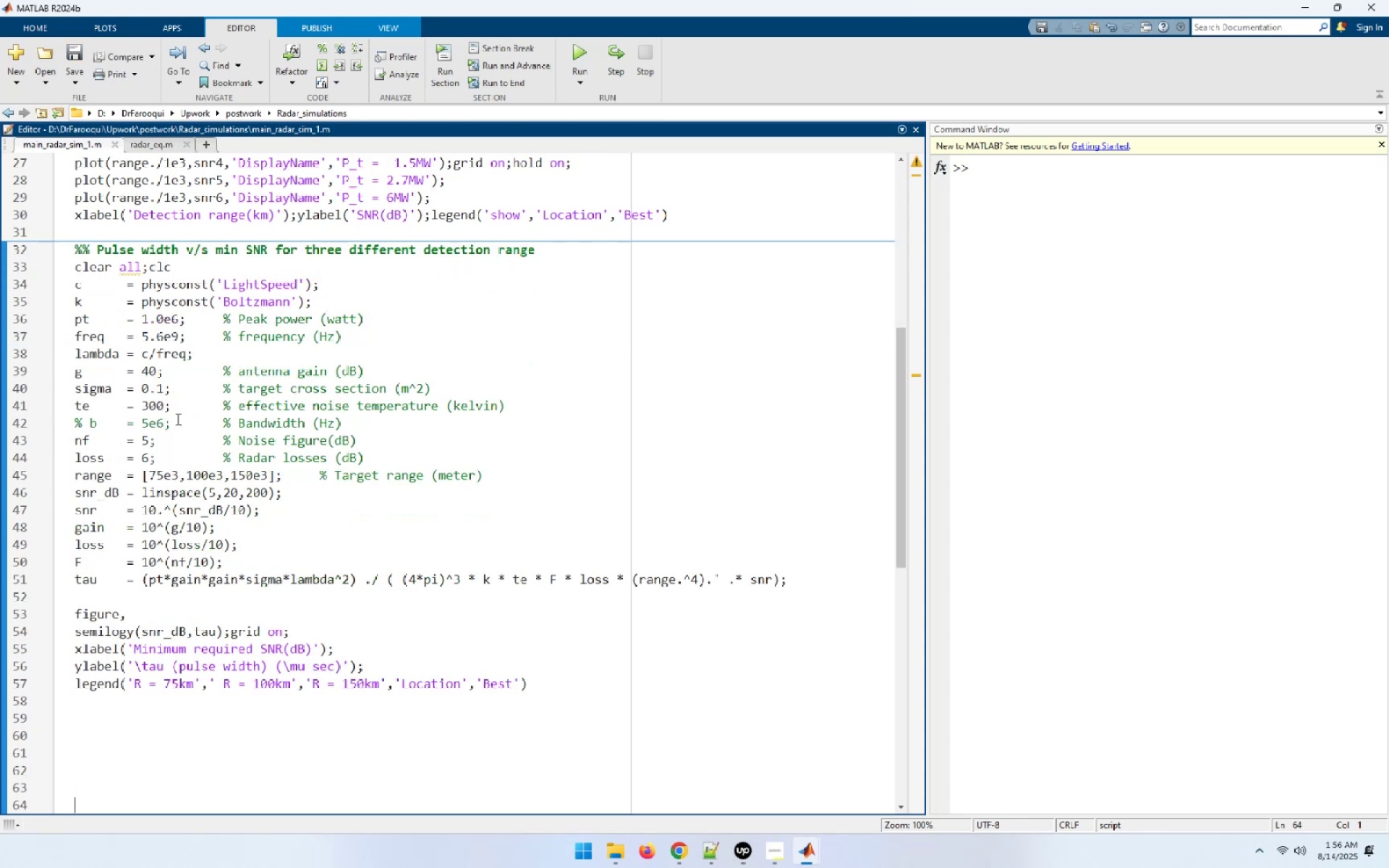 
key(Numpad6)
 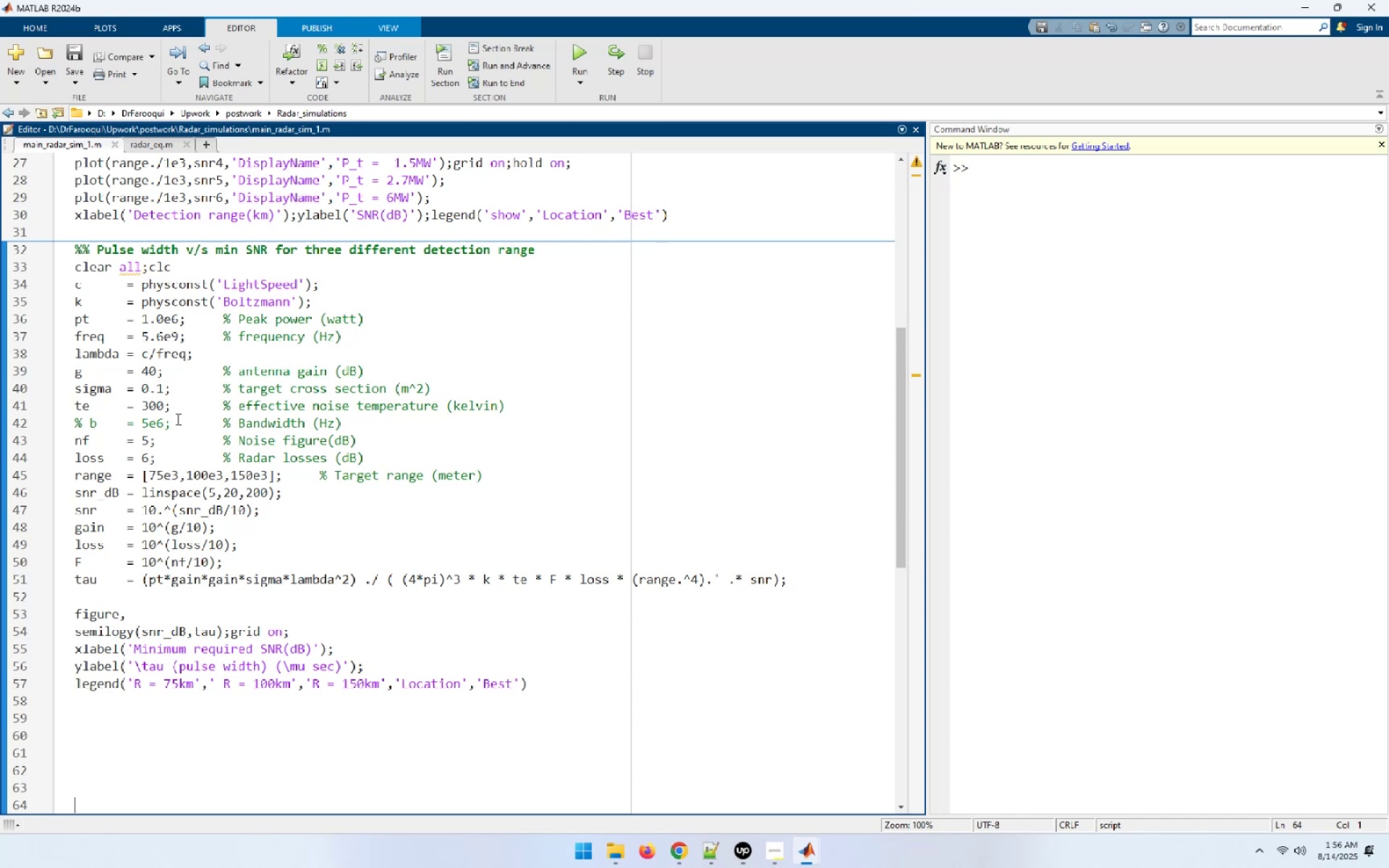 
key(Numpad6)
 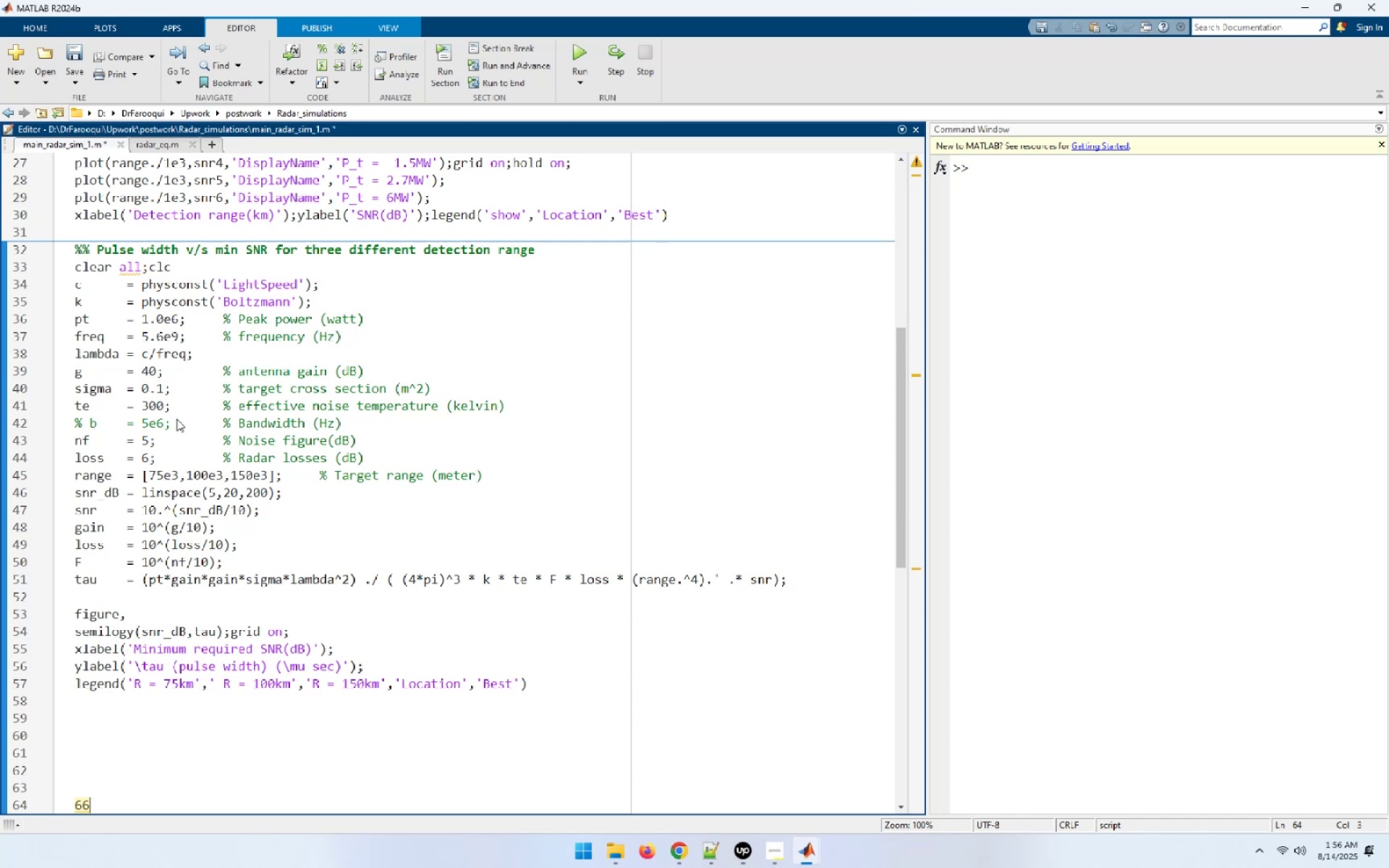 
wait(5.5)
 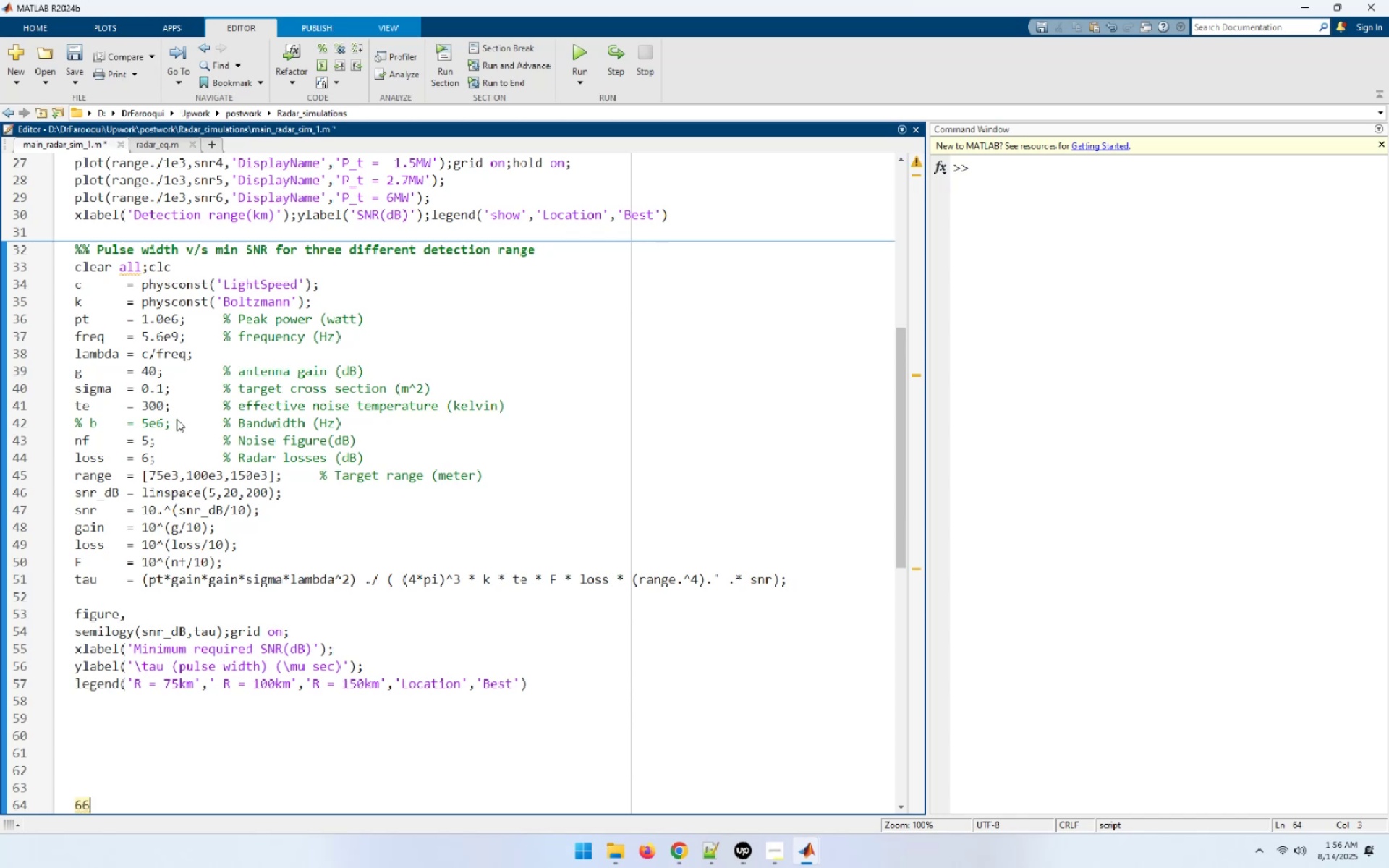 
left_click([574, 654])
 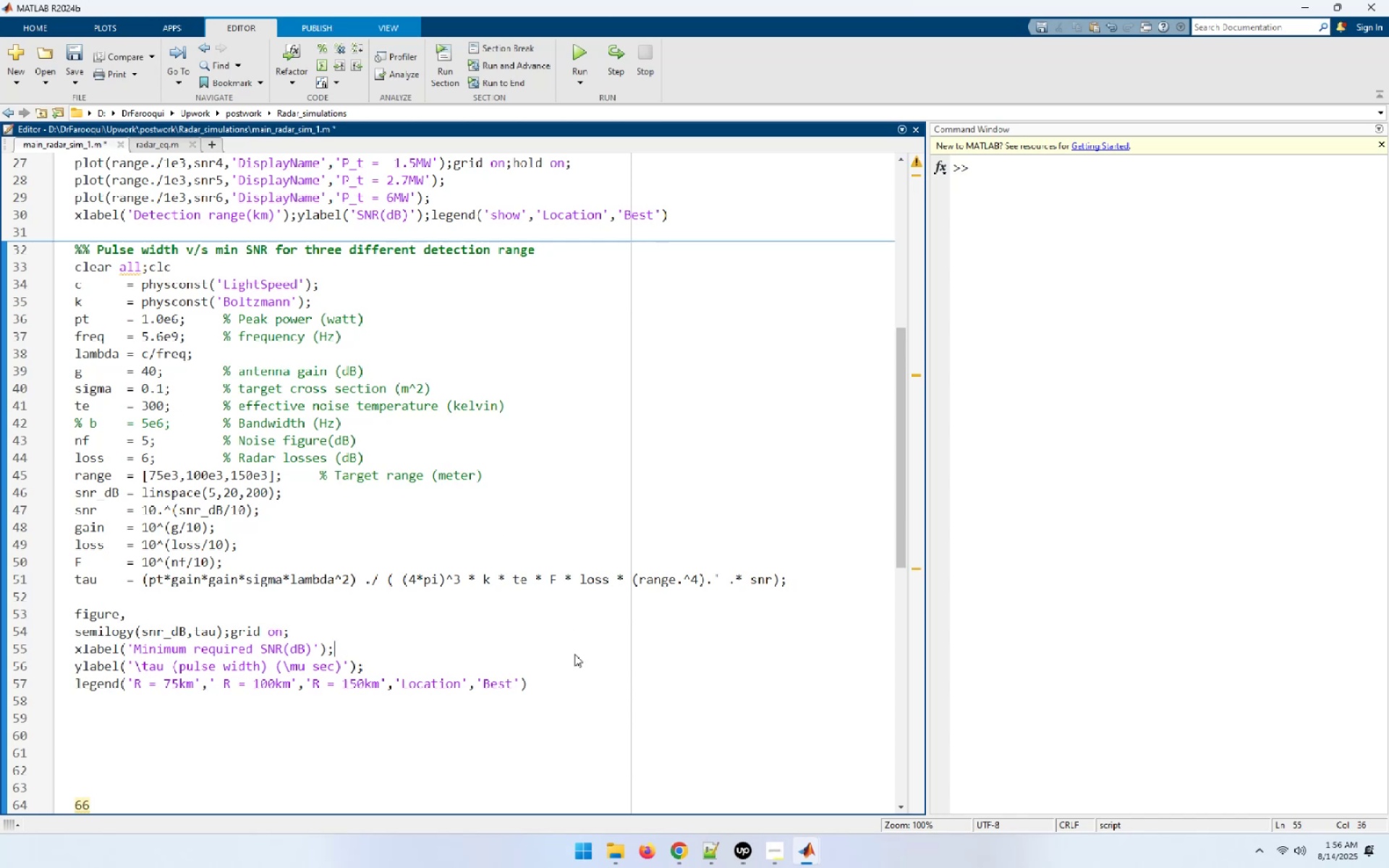 
key(Control+Z)
 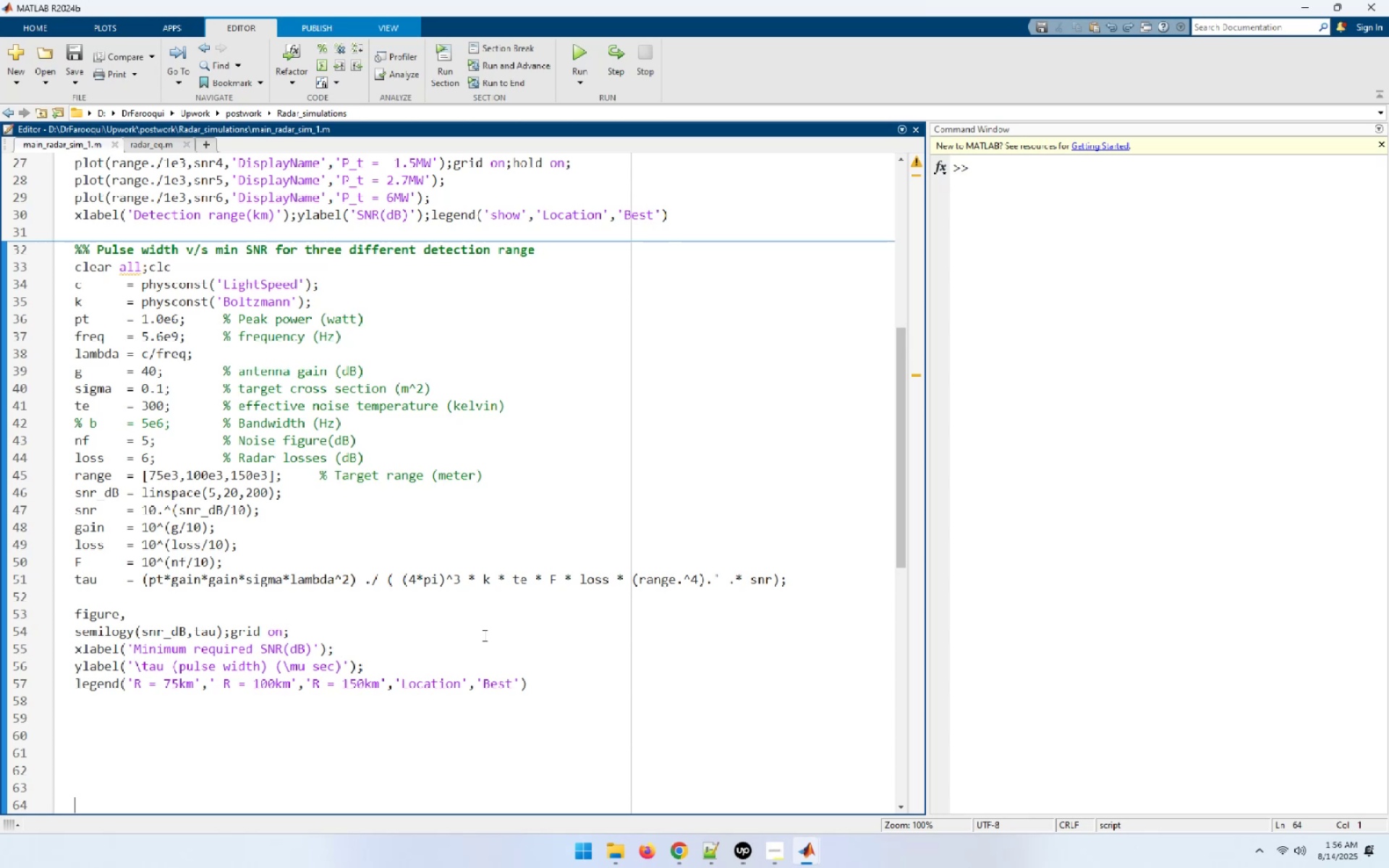 
wait(31.15)
 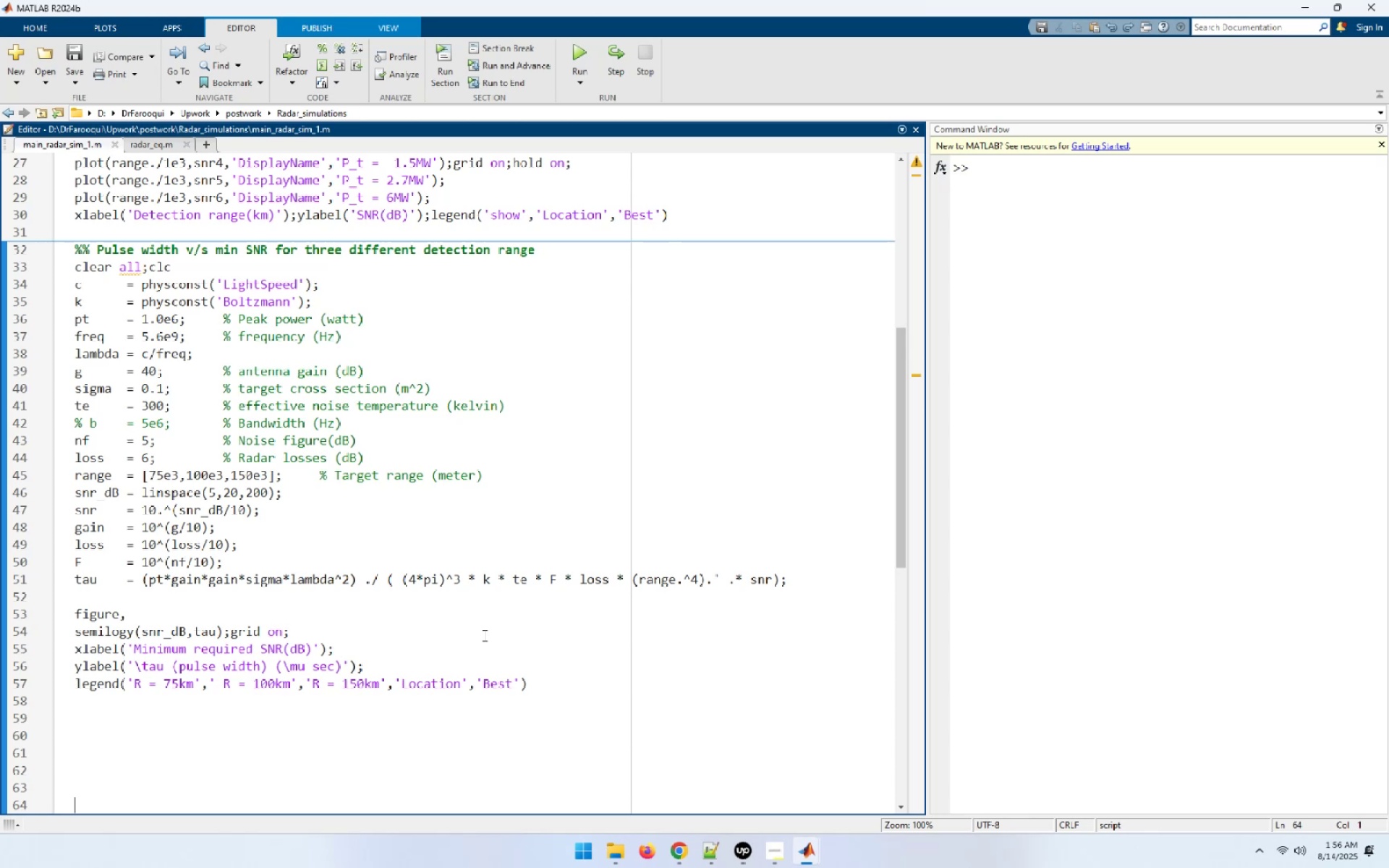 
key(ArrowUp)
 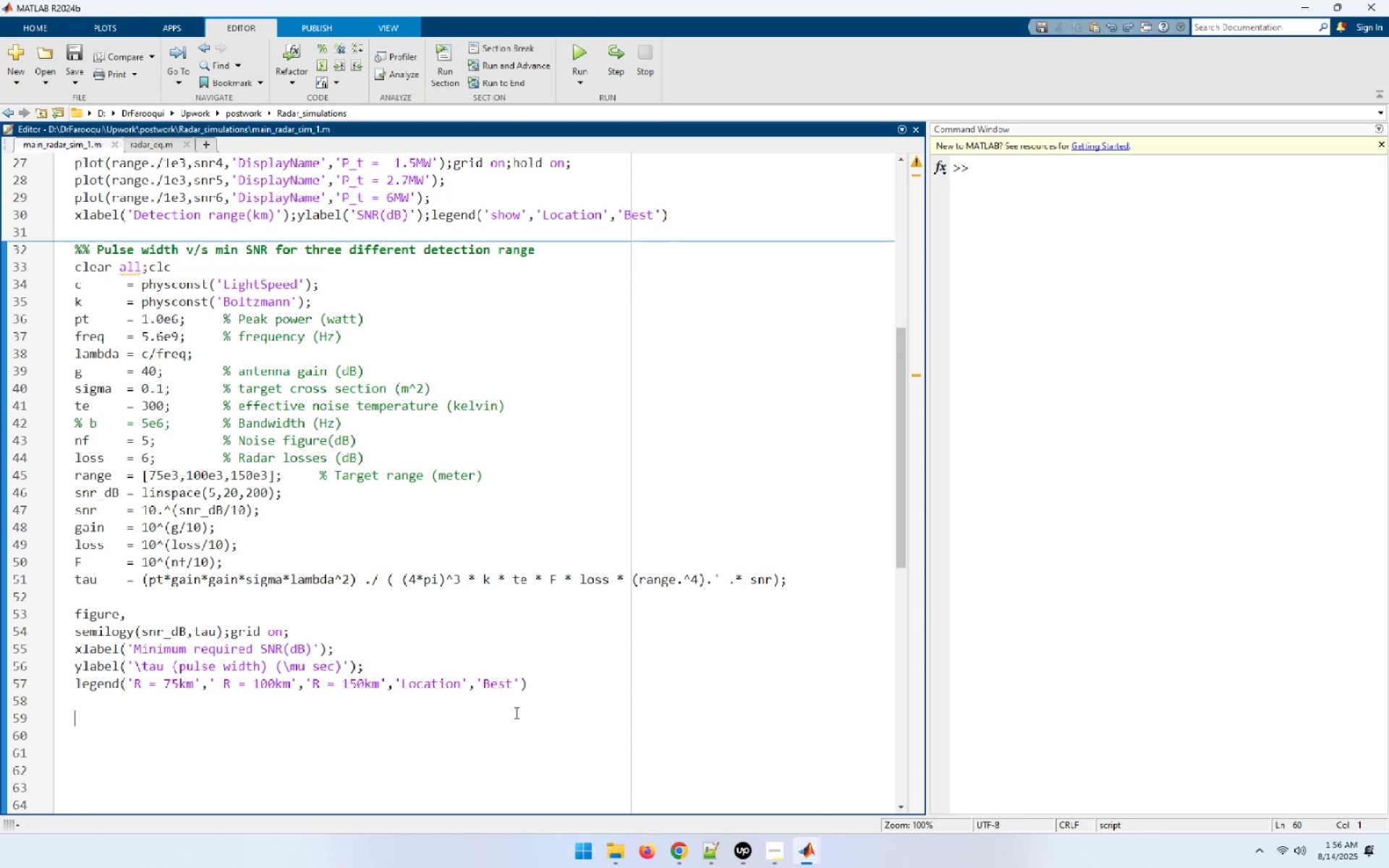 
key(ArrowUp)
 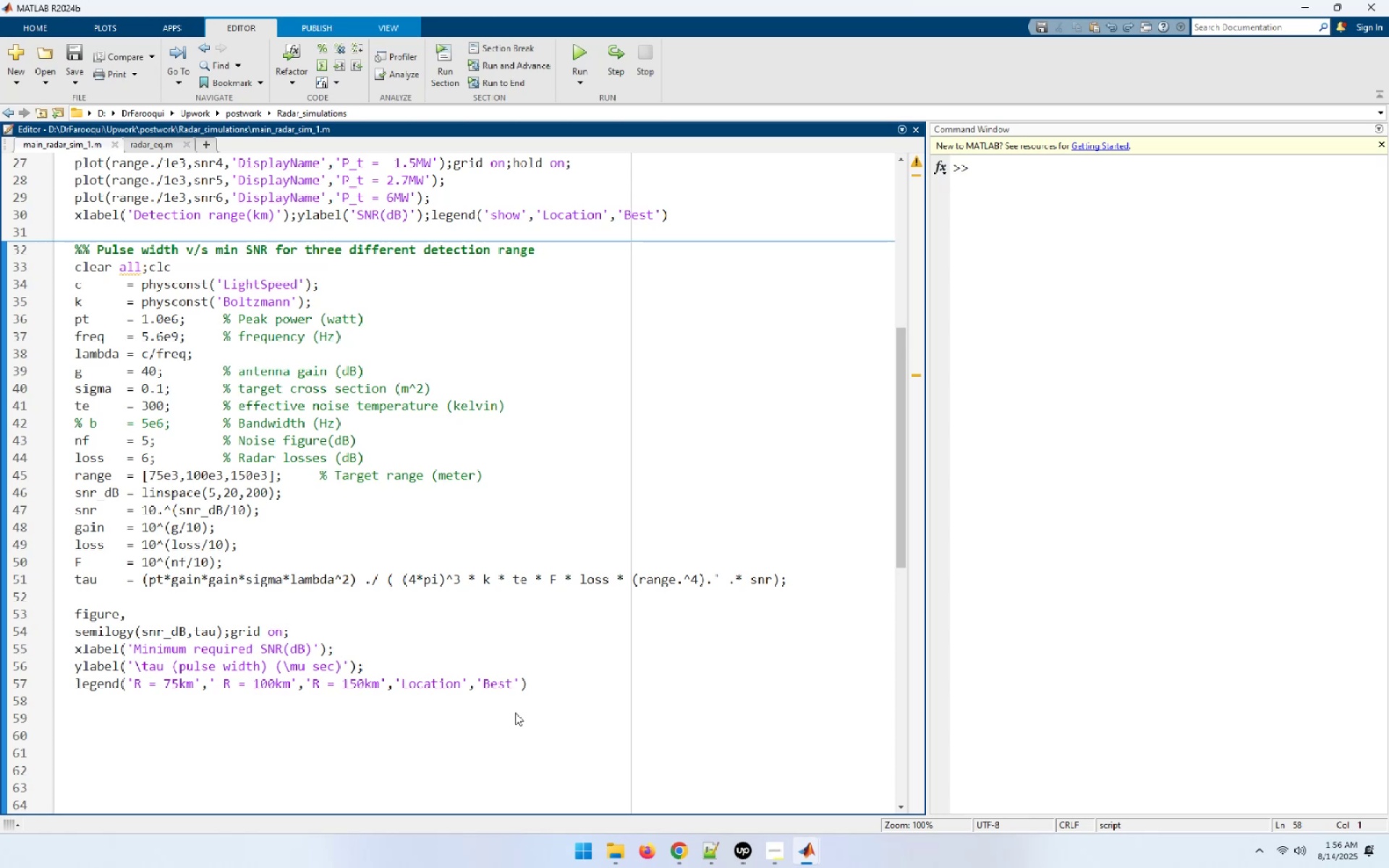 
key(Enter)
 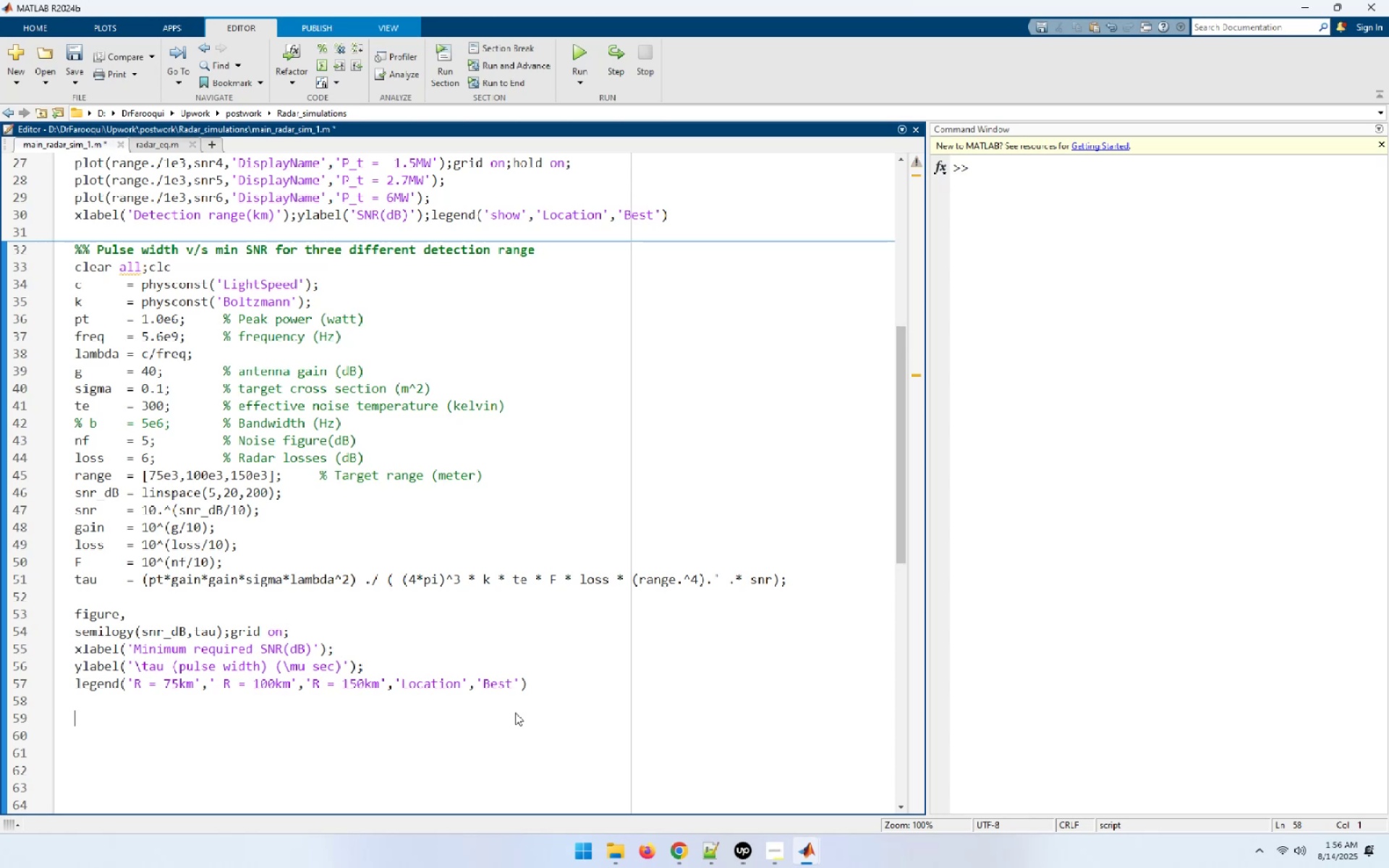 
type(%%)
 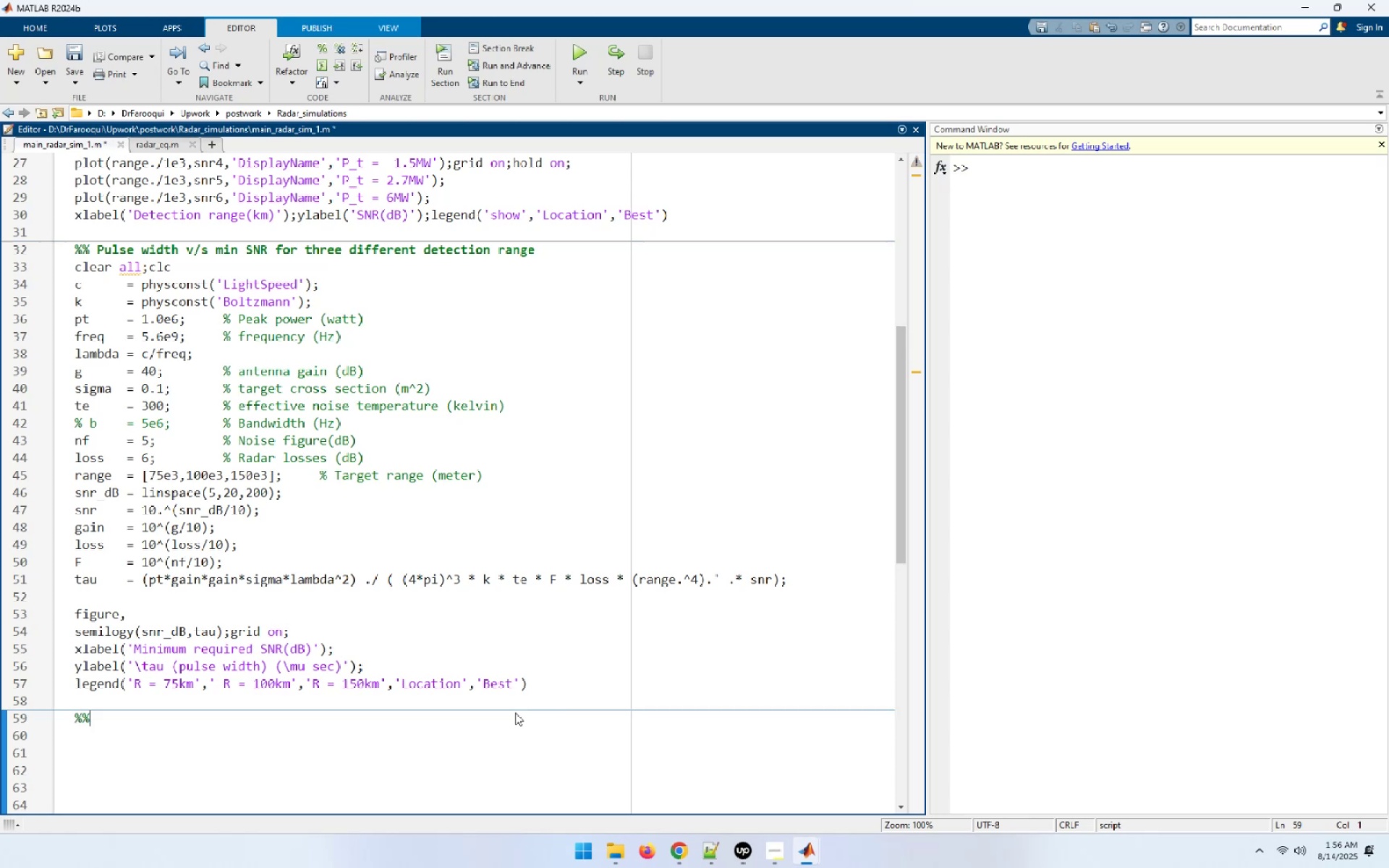 
key(Enter)
 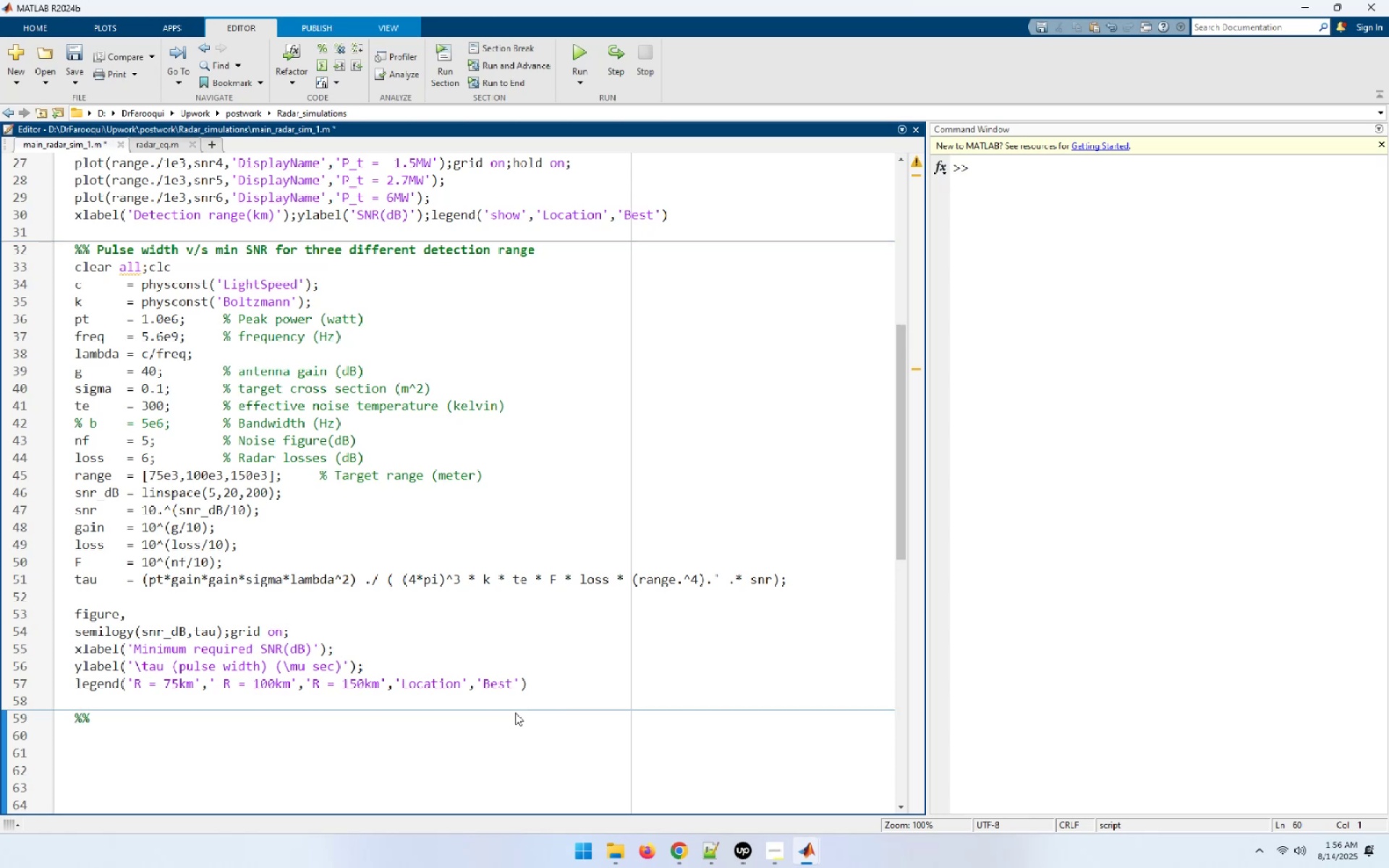 
type(clear all;clc;)
 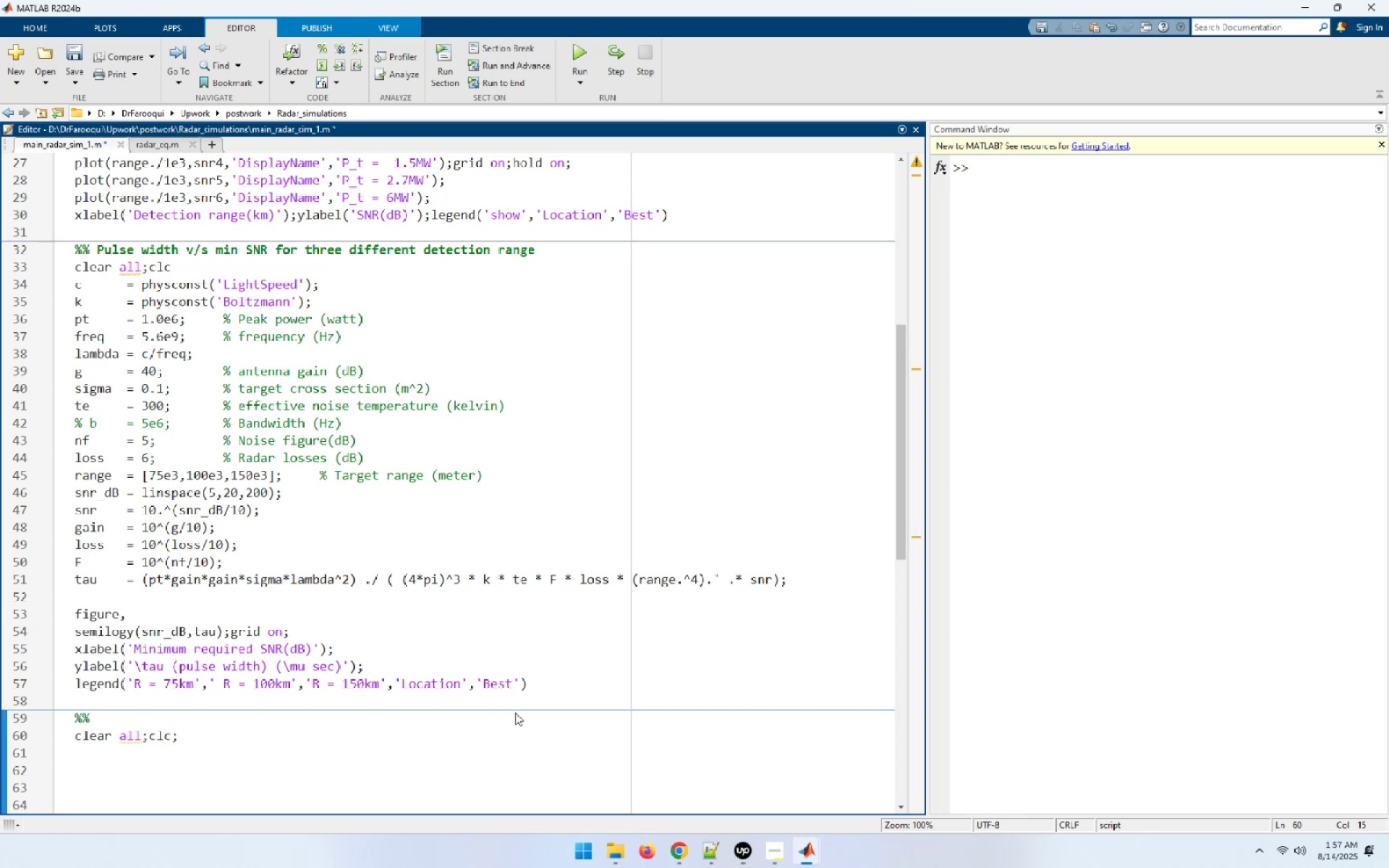 
key(Enter)
 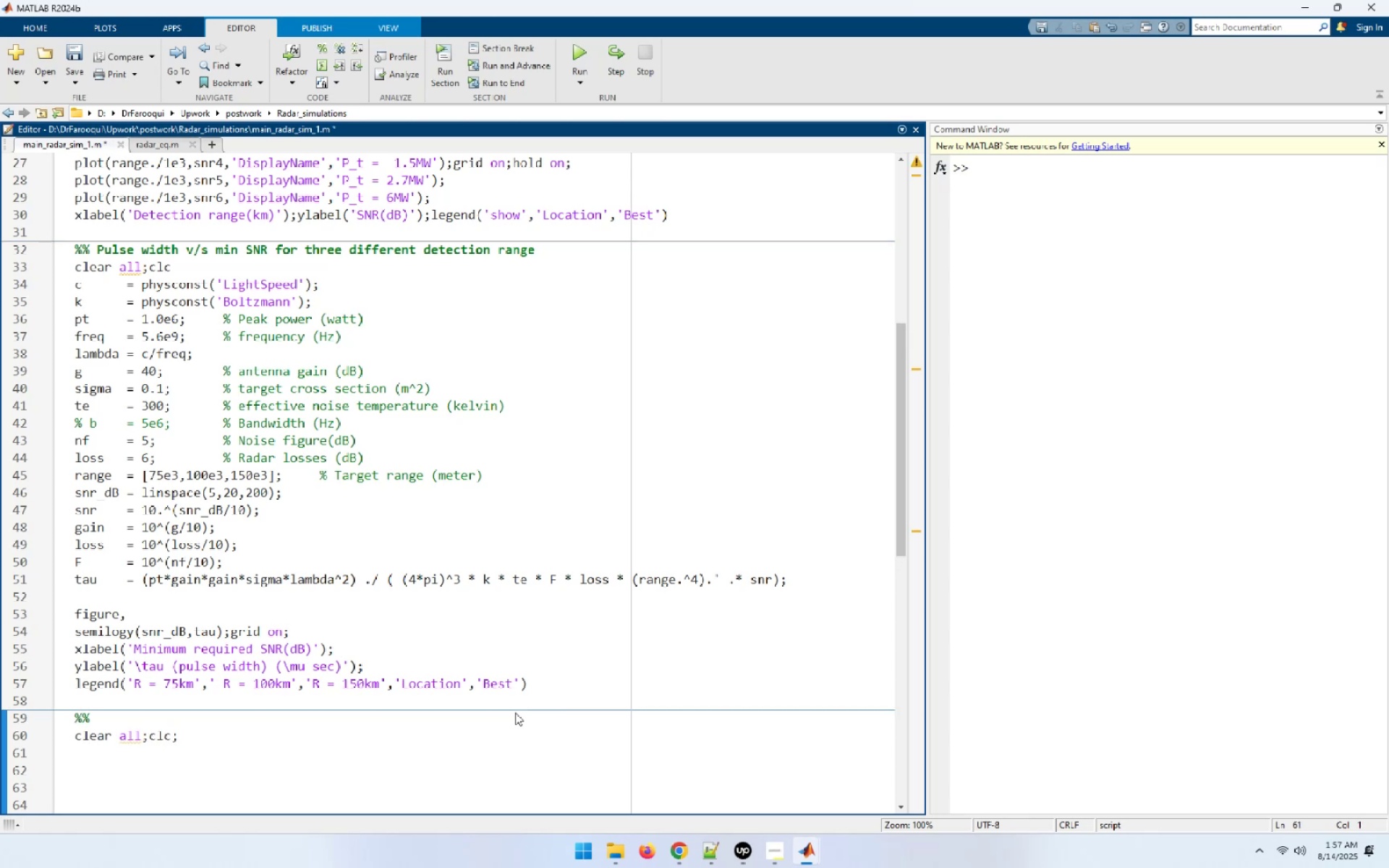 
hold_key(key=ShiftLeft, duration=0.61)
 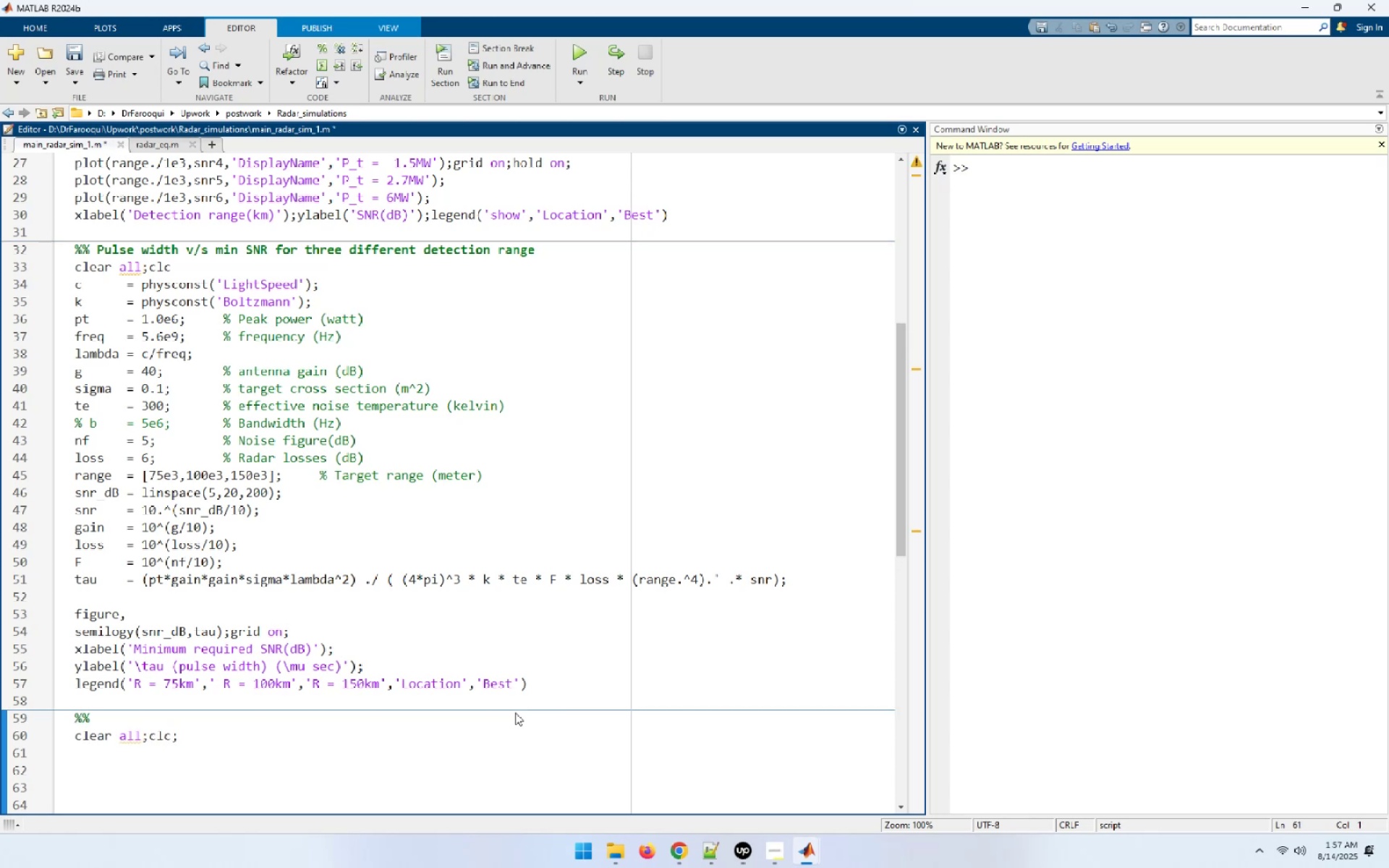 
type(R_ref = )
 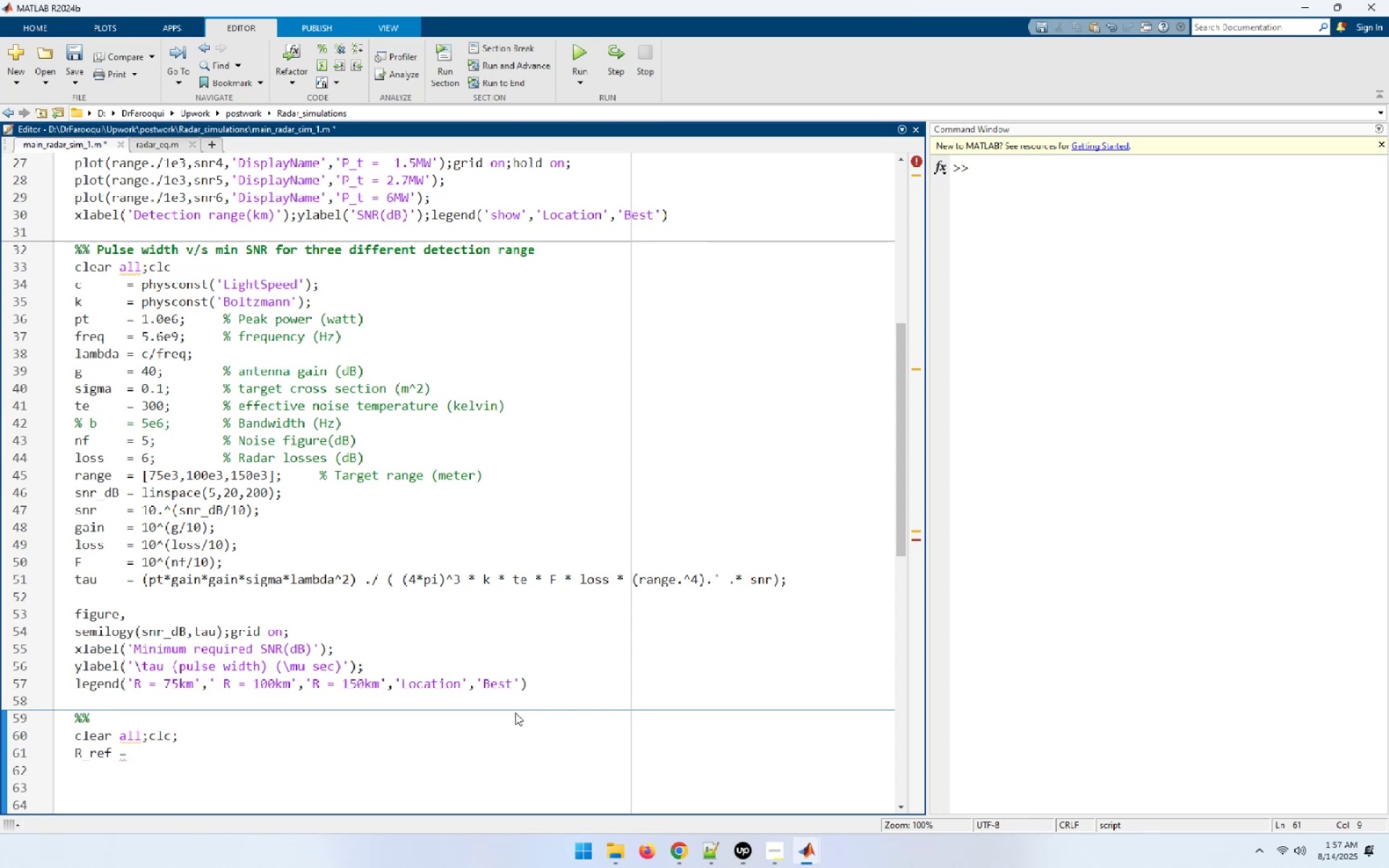 
type(86e3; % Reference R)
key(Backspace)
type(range)
 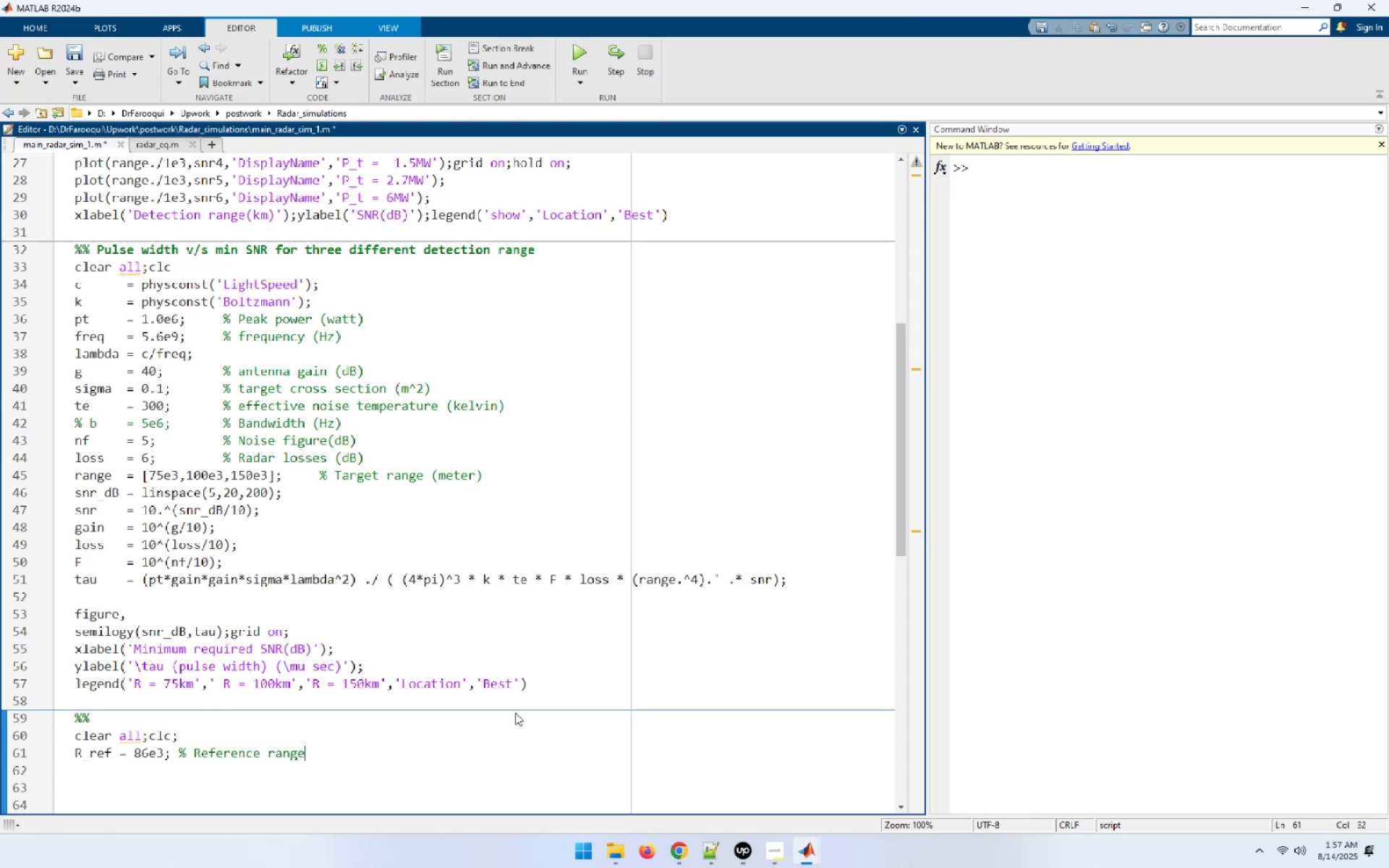 
key(Enter)
 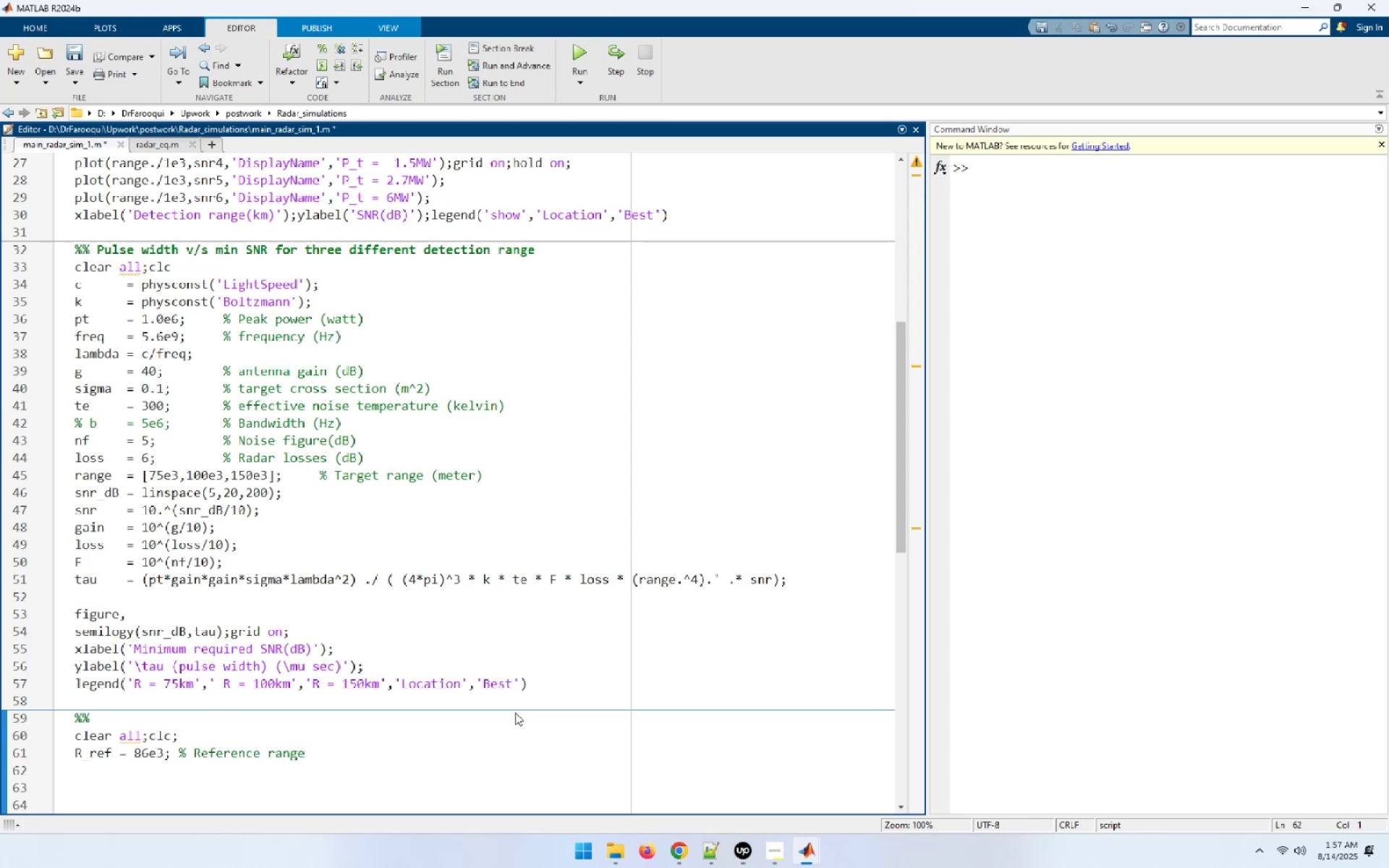 
type(tau_ref = 1.6)
 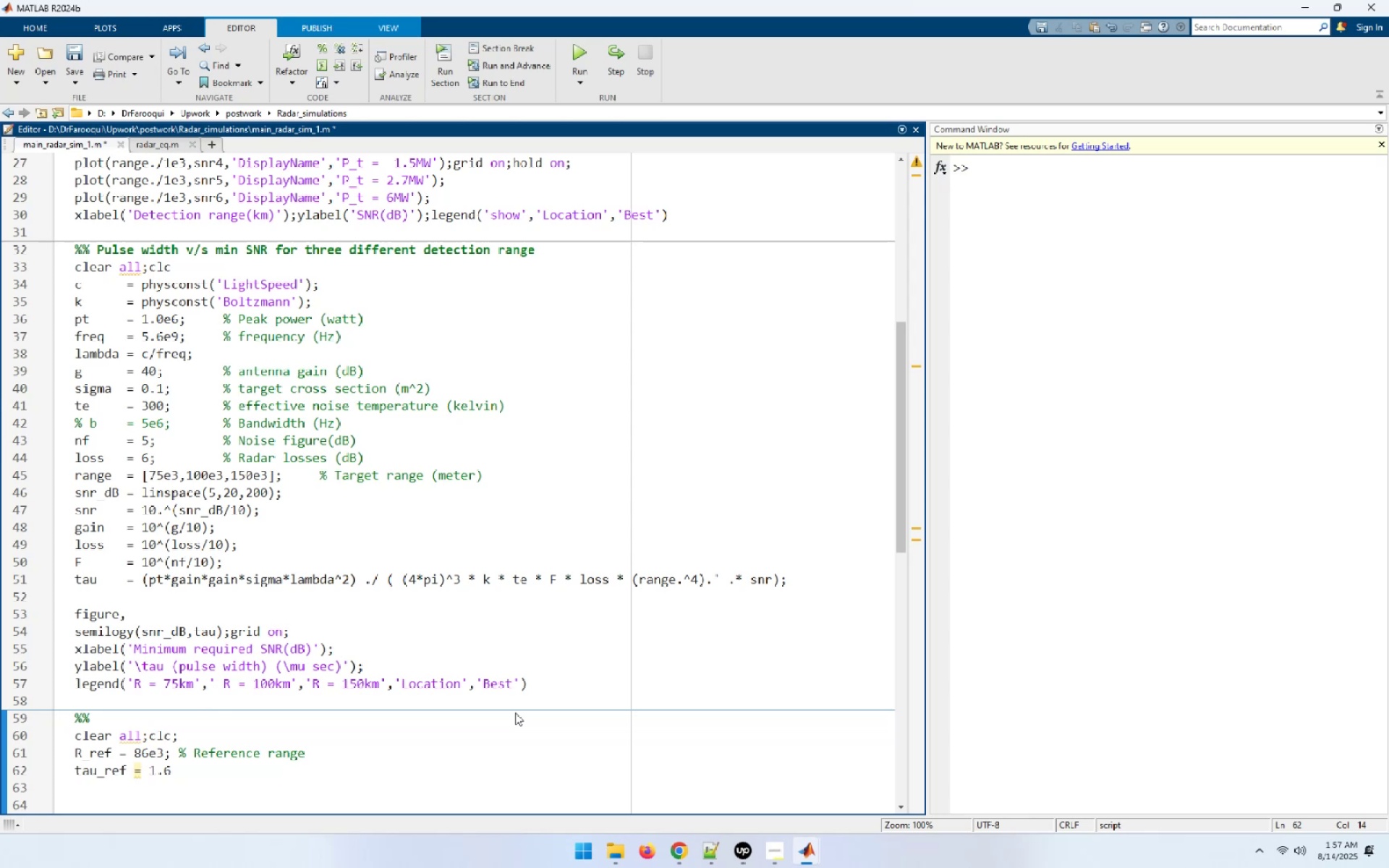 
wait(7.97)
 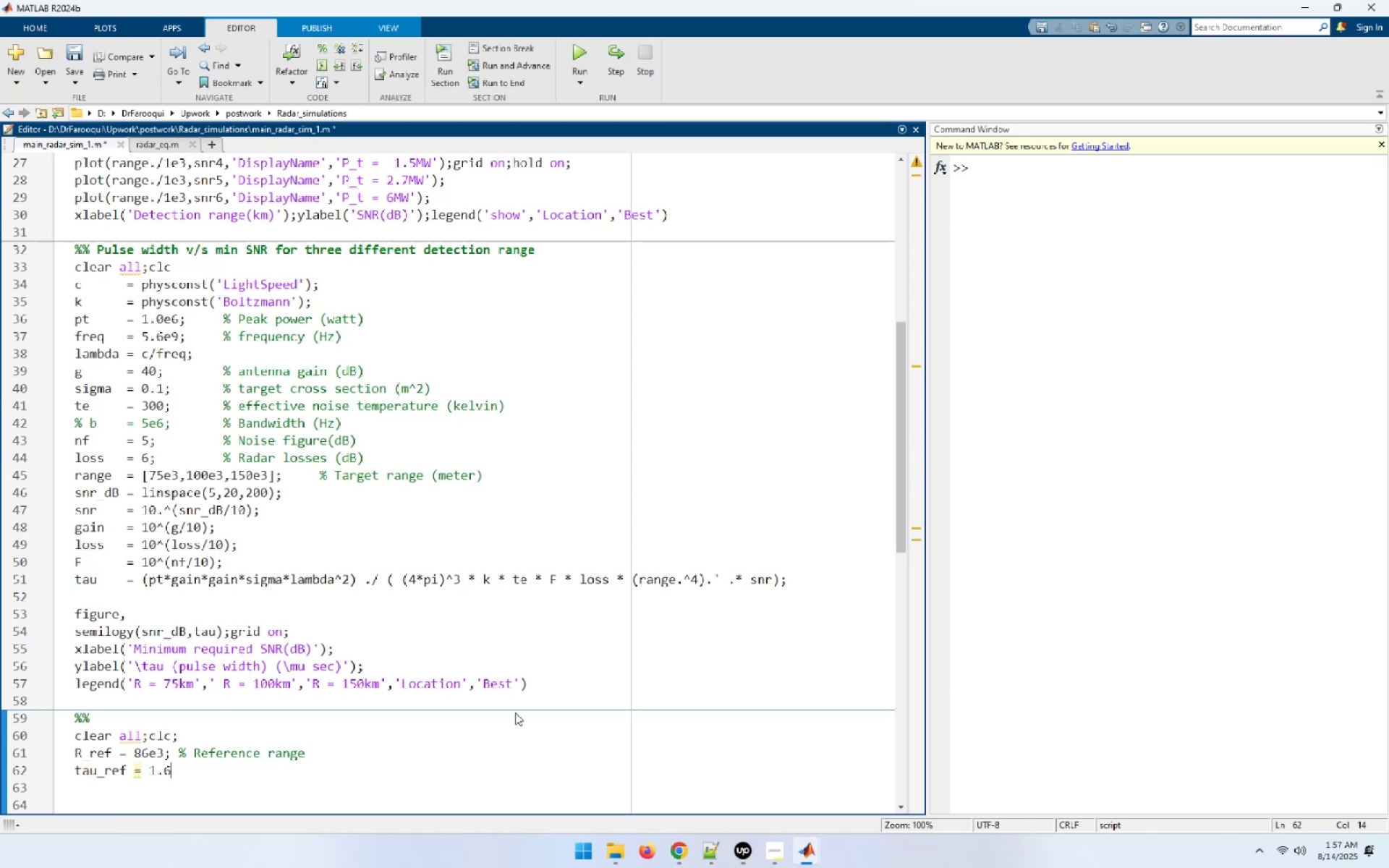 
key(Backspace)
 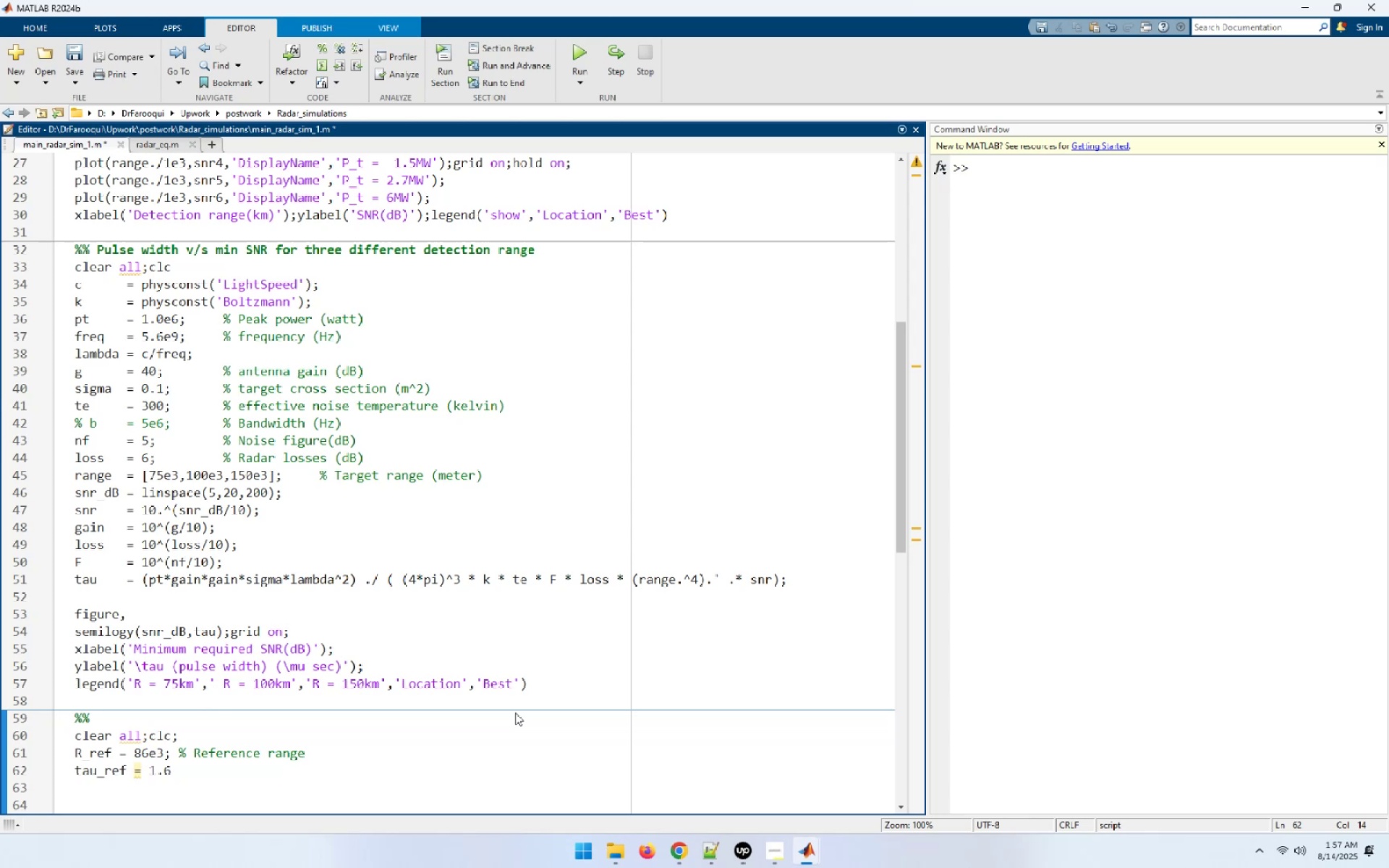 
key(Backspace)
 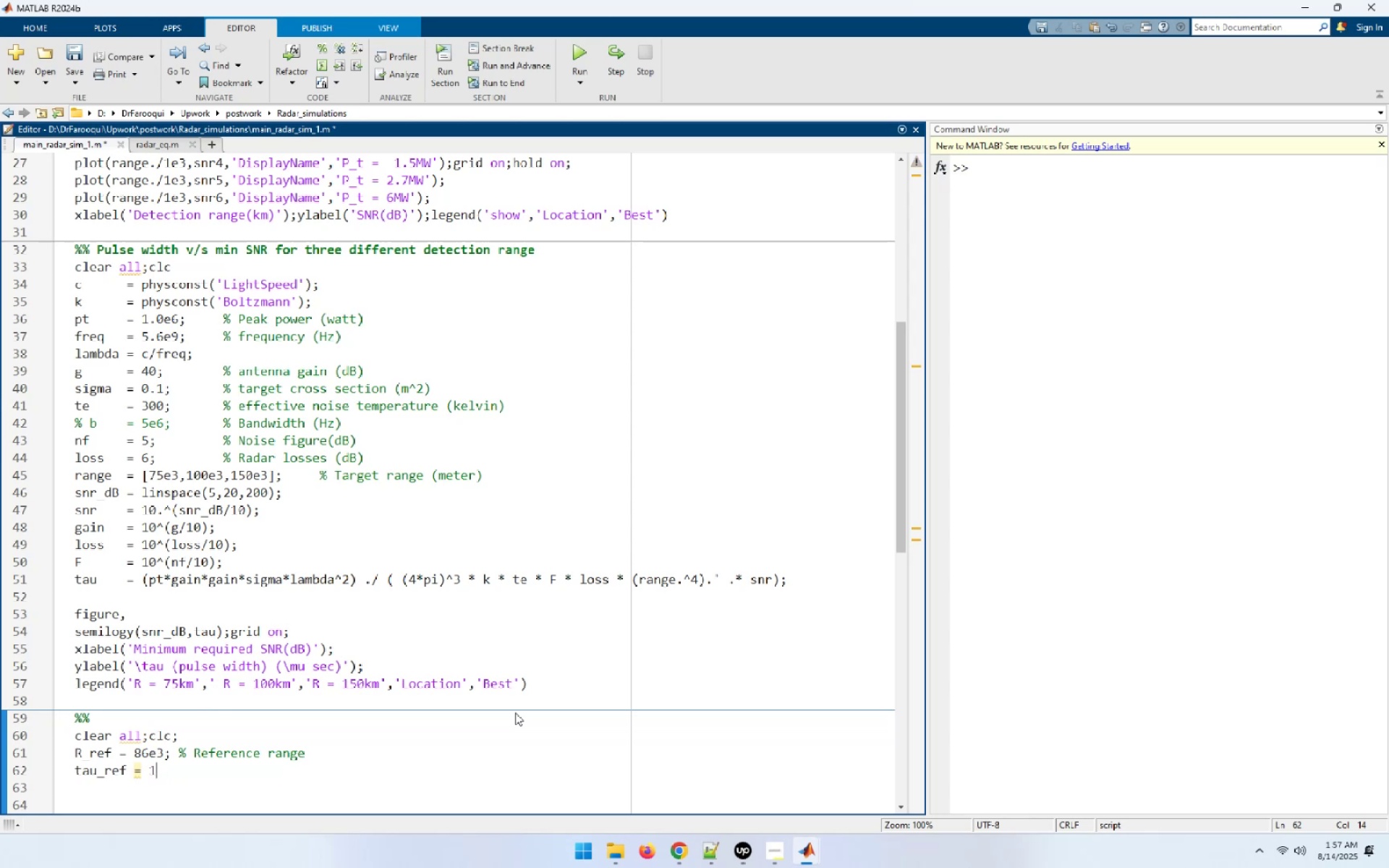 
key(Backspace)
 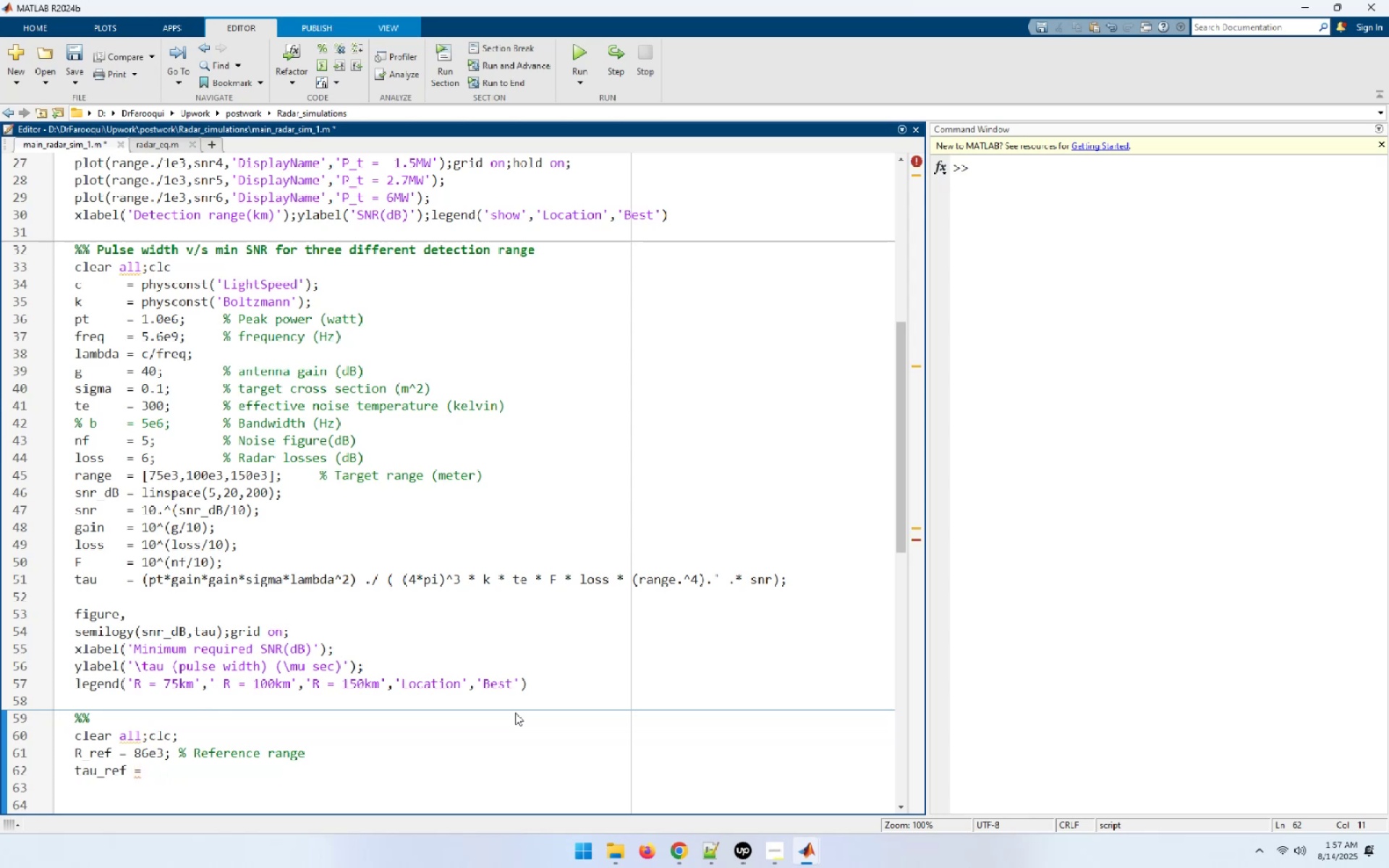 
wait(6.14)
 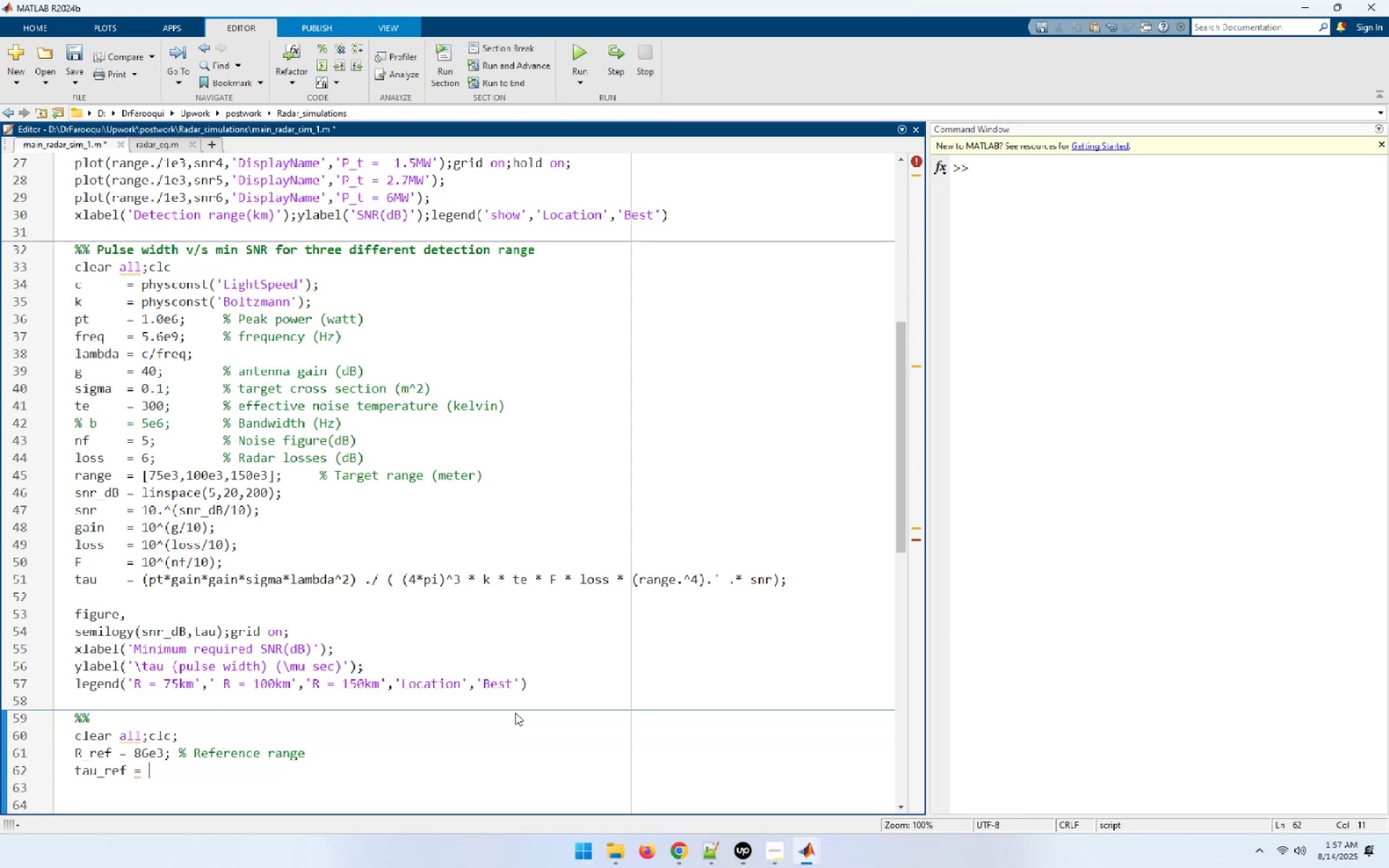 
type(0.1e-6; % Ref pulse width)
 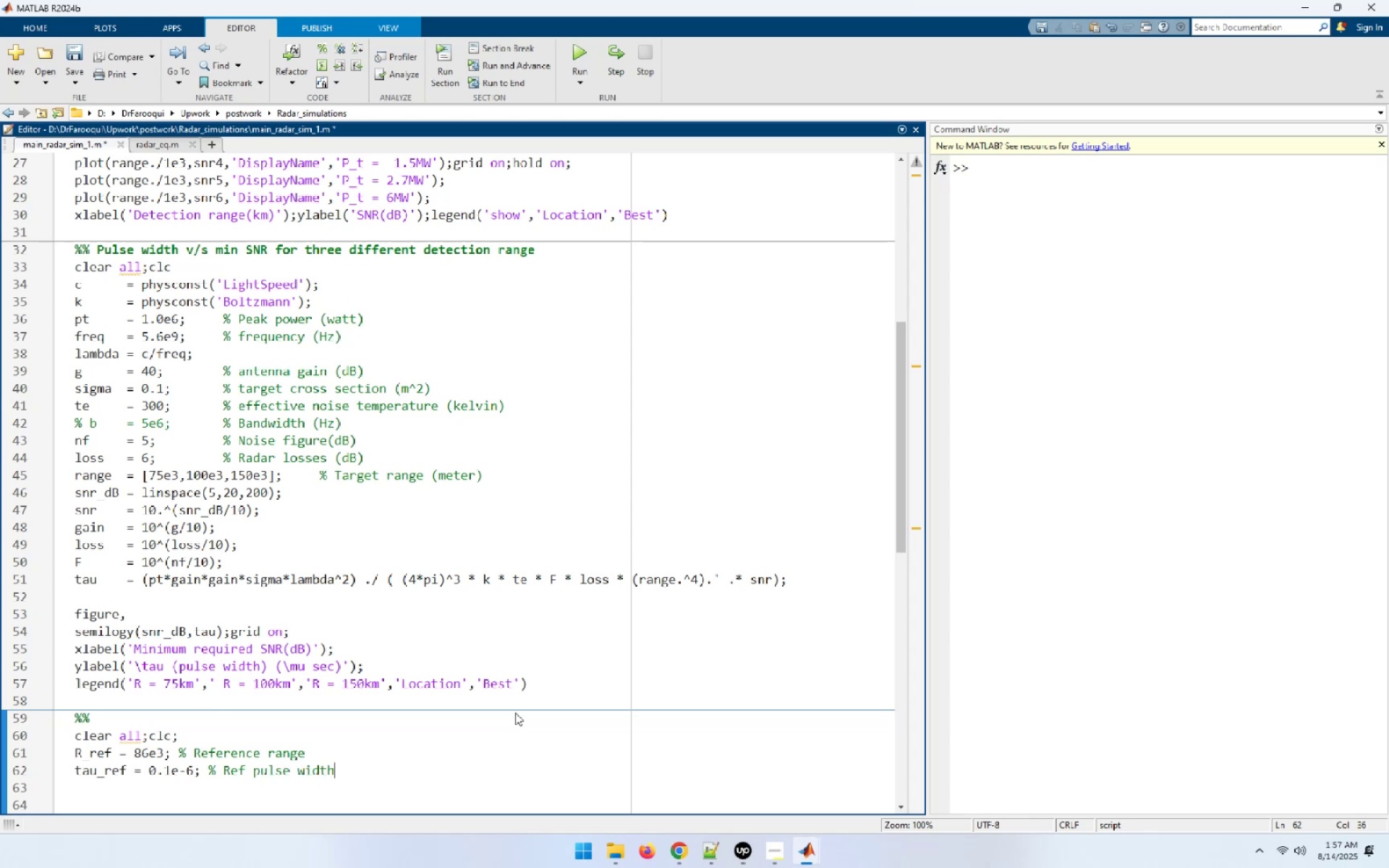 
key(Enter)
 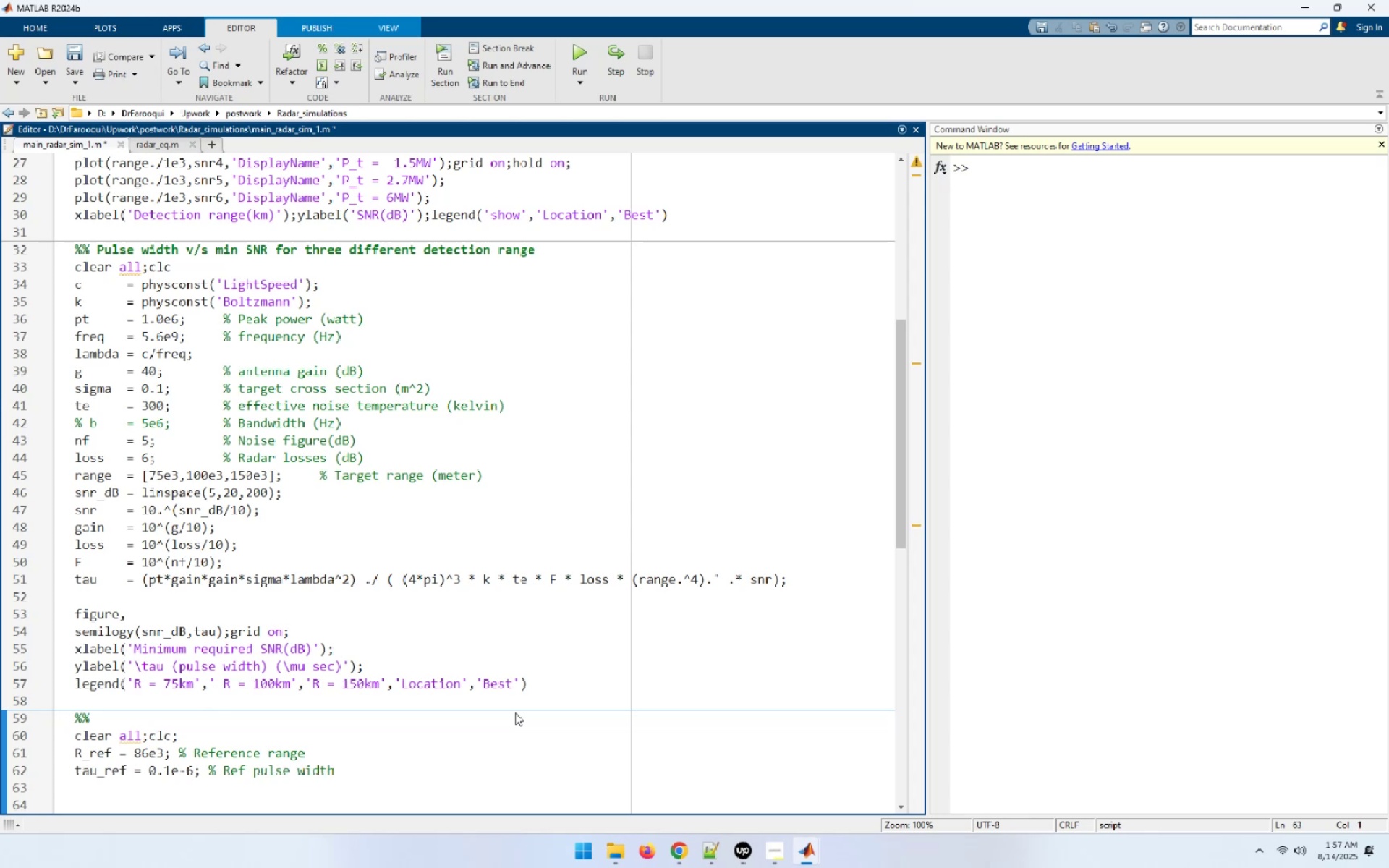 
type(SNR_ref = 20 )
key(Backspace)
type(; % ref)
key(Backspace)
key(Backspace)
key(Backspace)
type(ref SNR in D)
key(Backspace)
key(Backspace)
key(Backspace)
key(Backspace)
type((dB))
 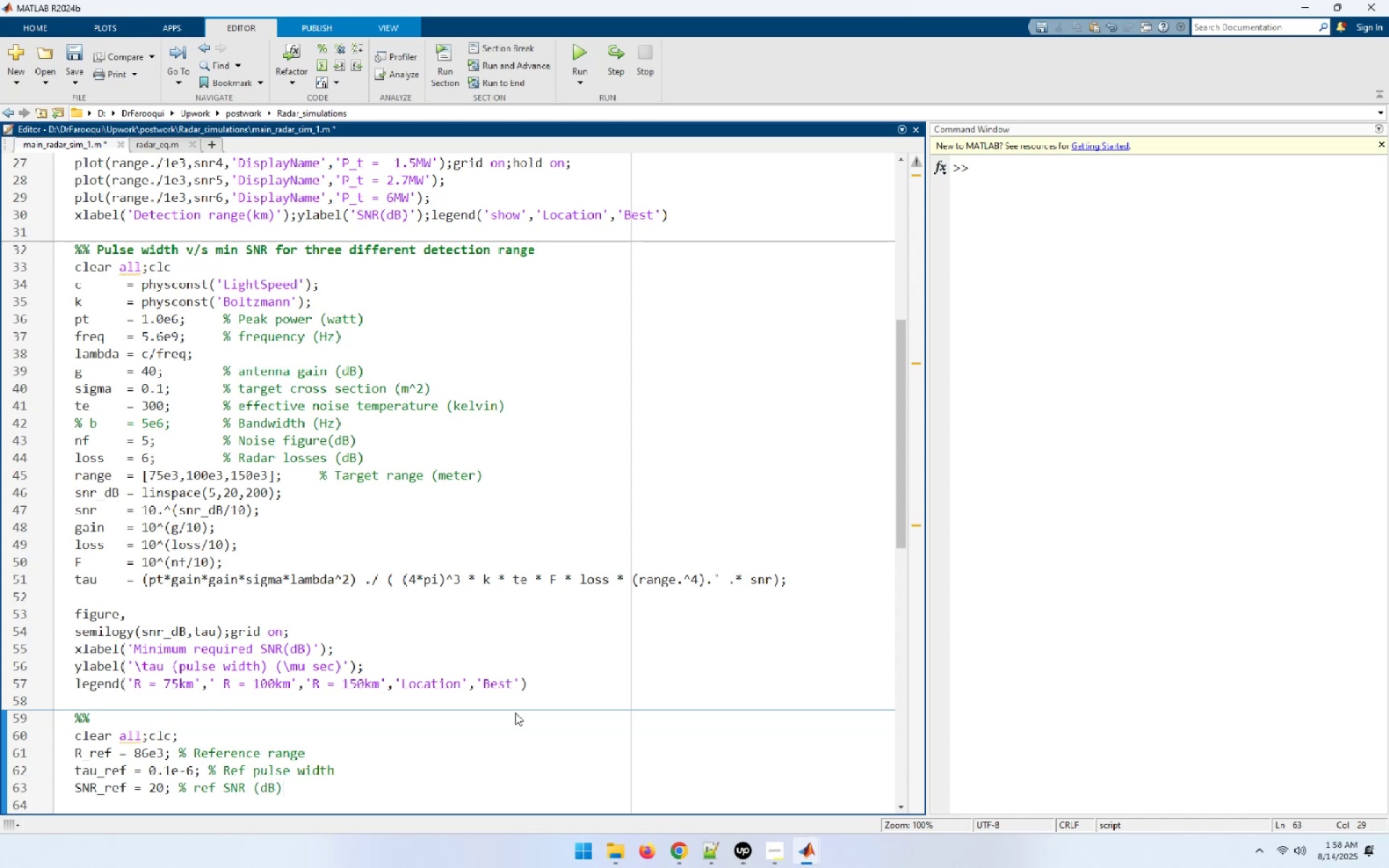 
key(Enter)
 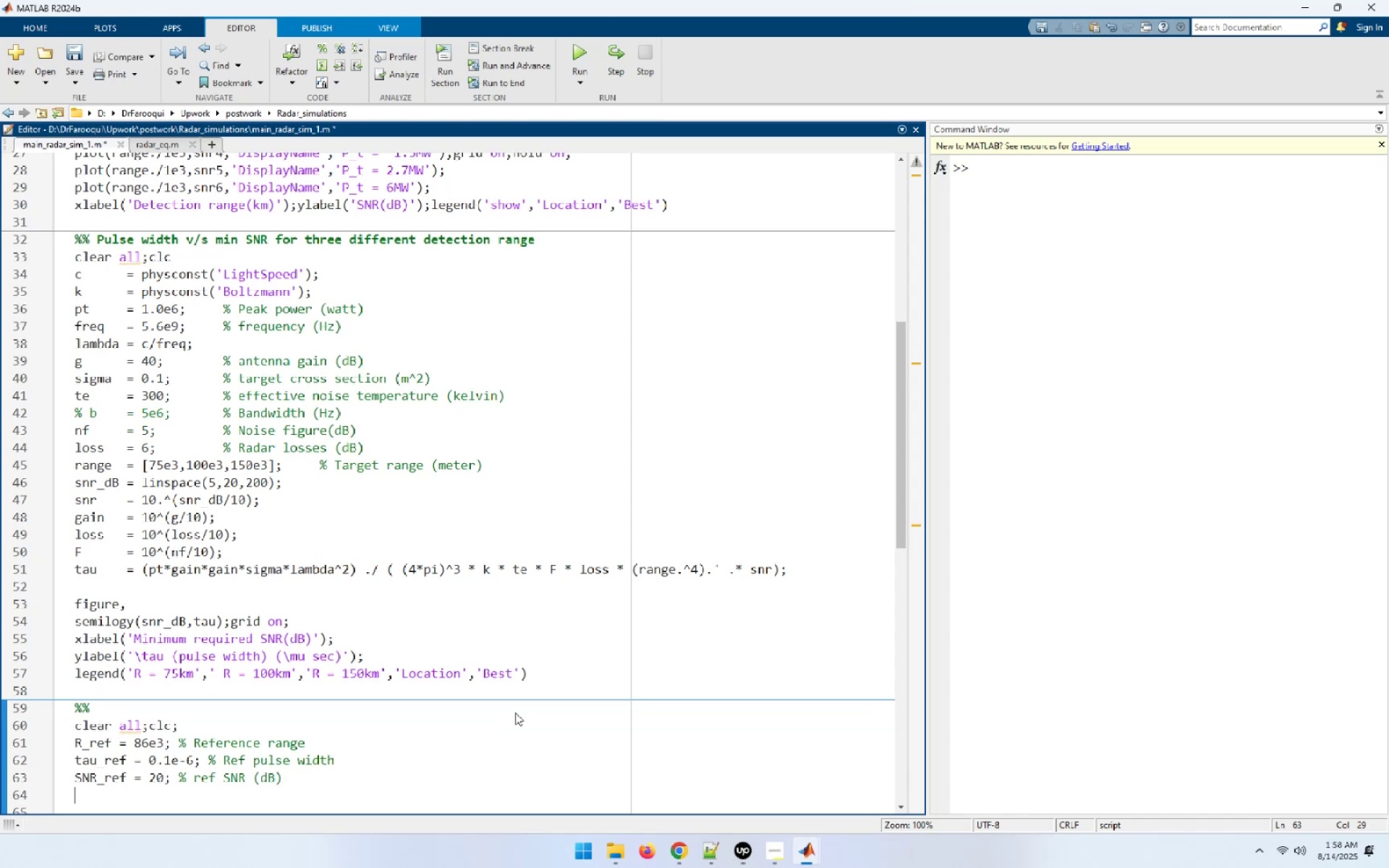 
type(snr)
 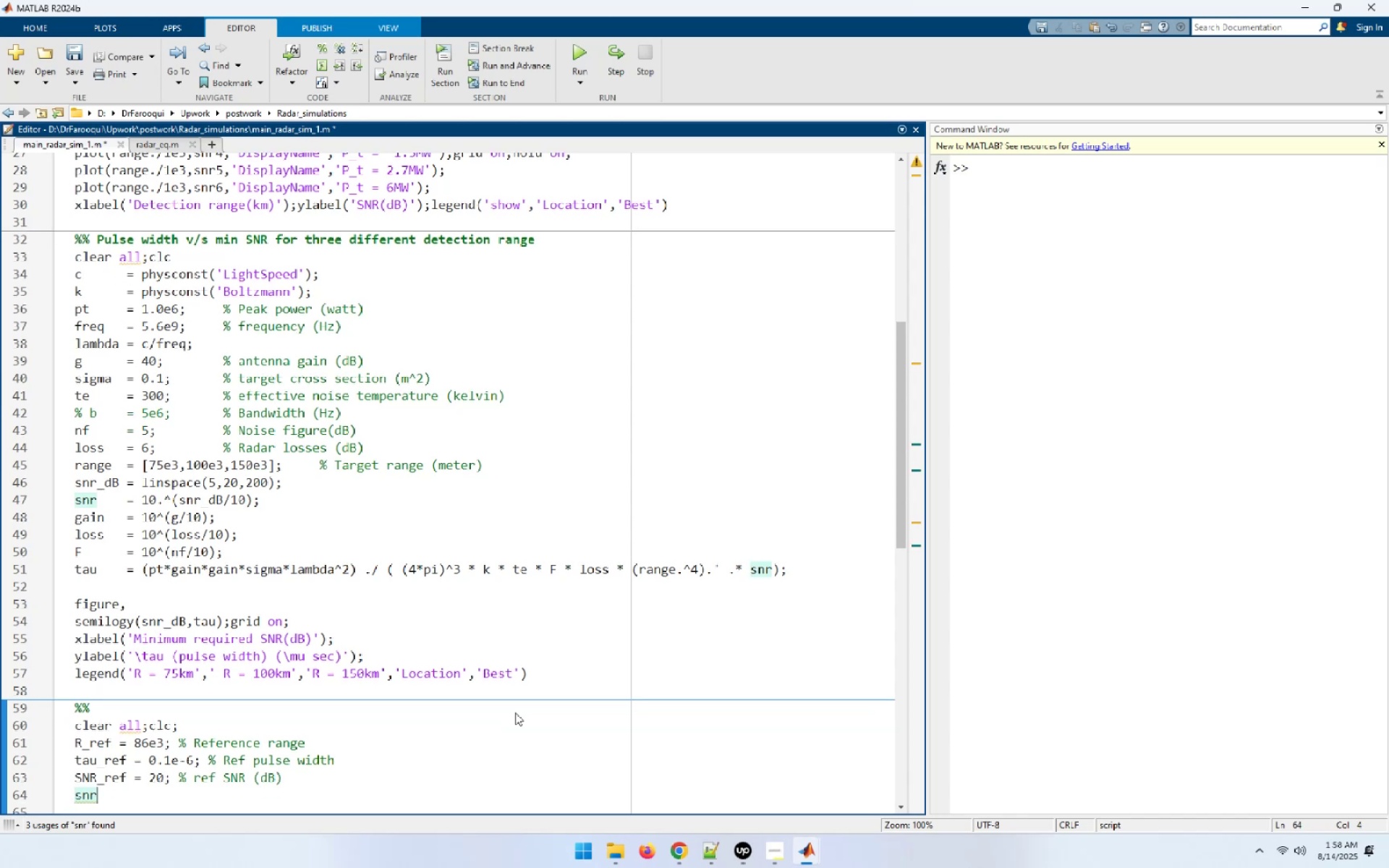 
wait(6.4)
 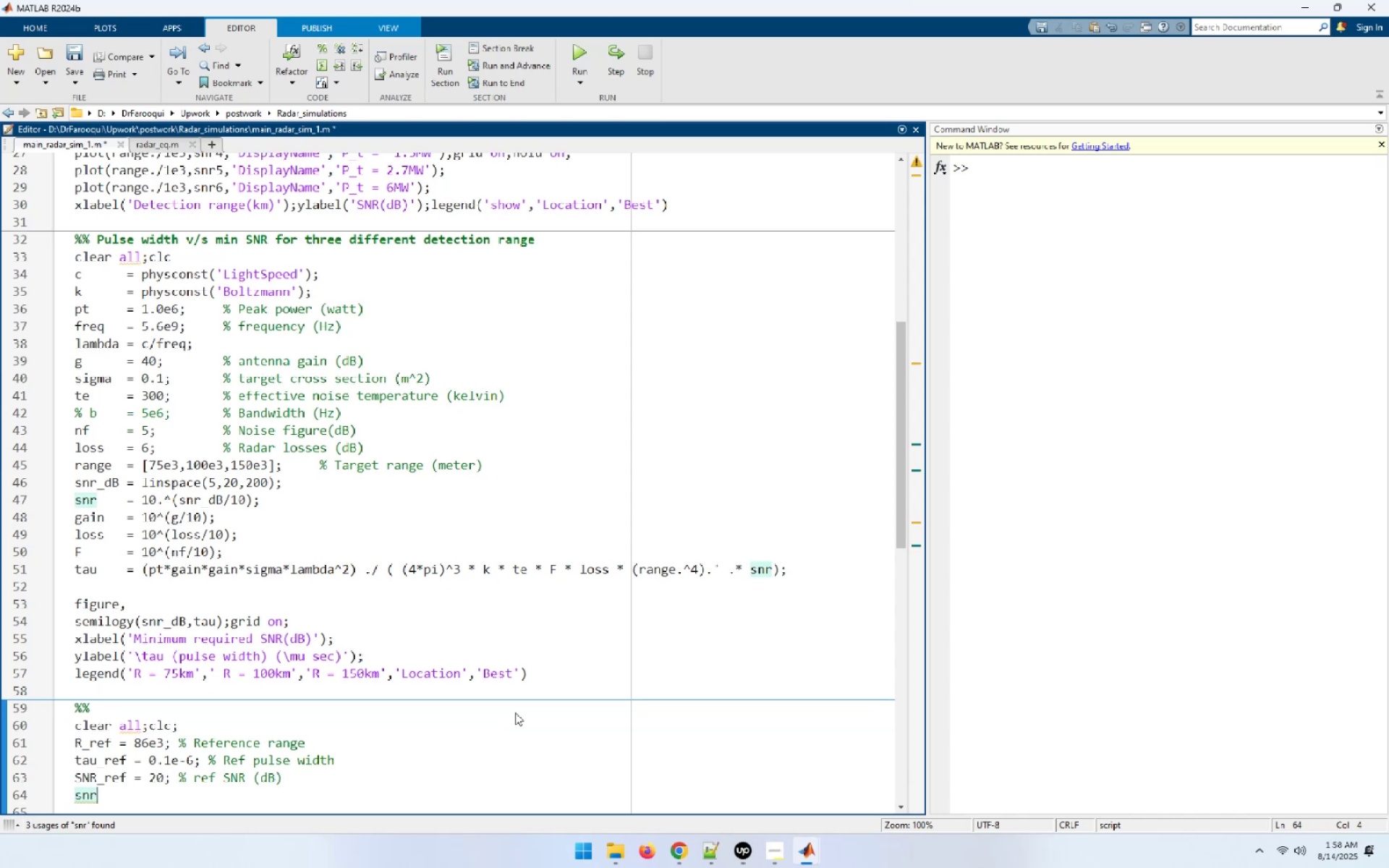 
type(_ref)
 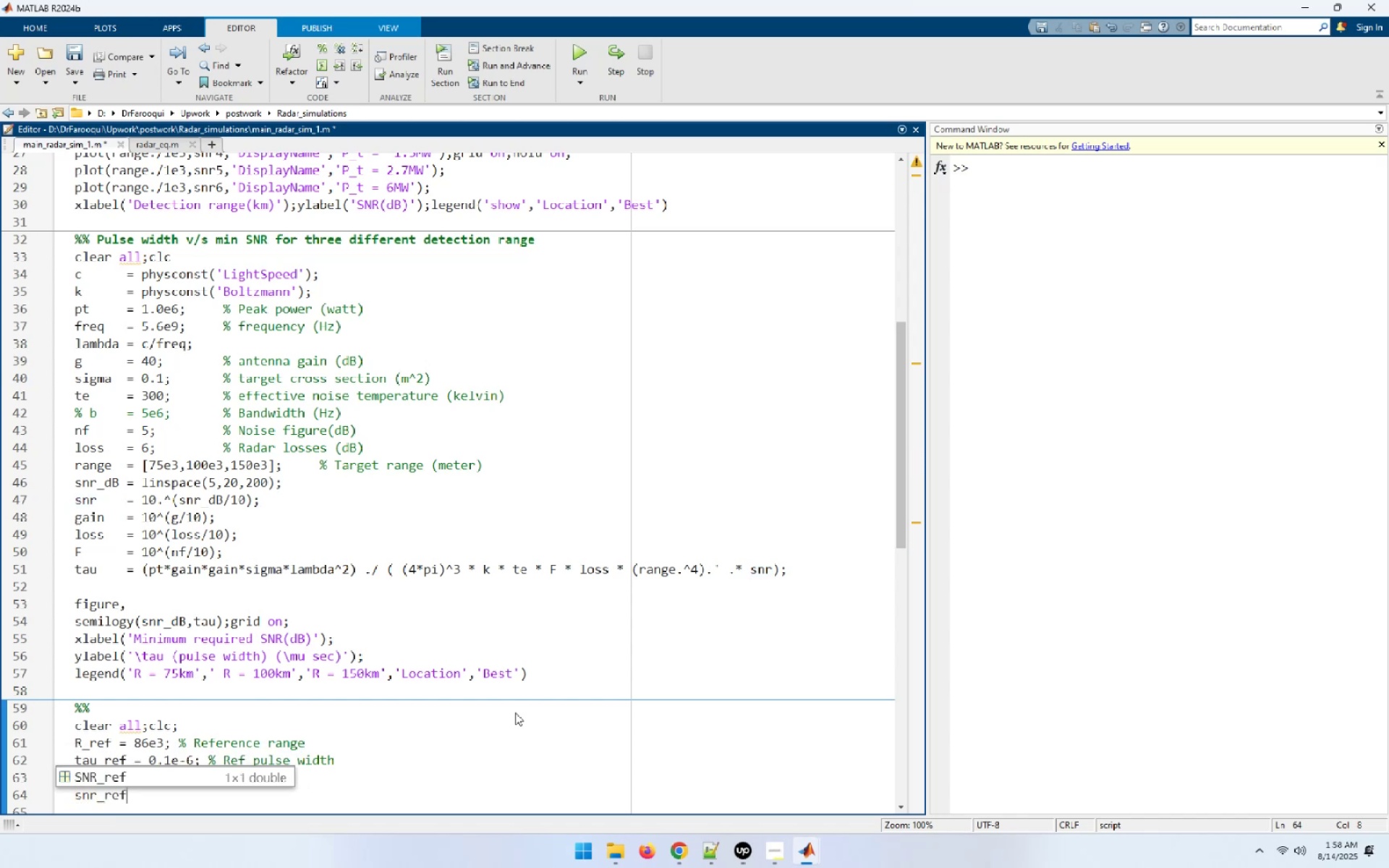 
key(ArrowUp)
 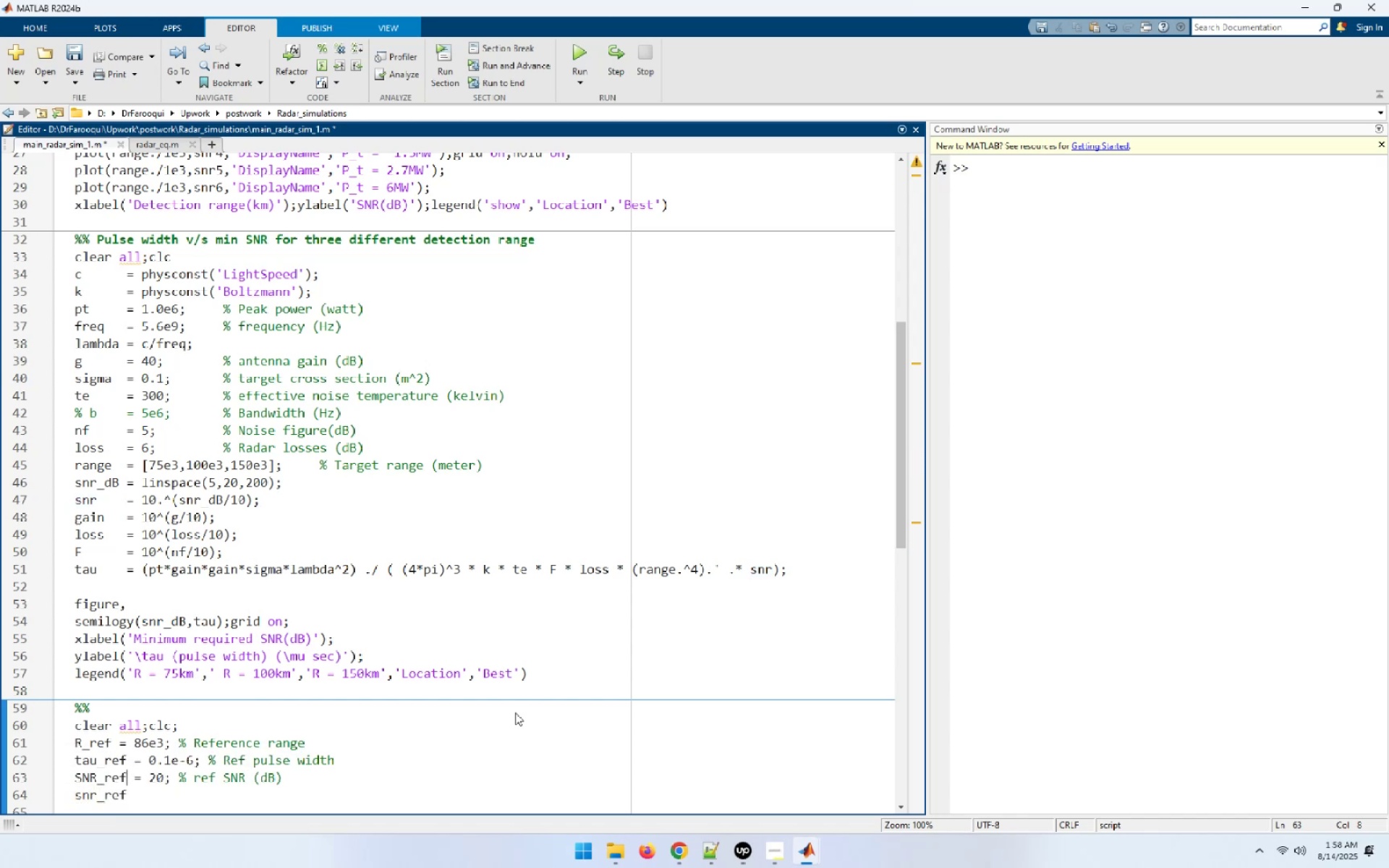 
key(Shift+Home)
 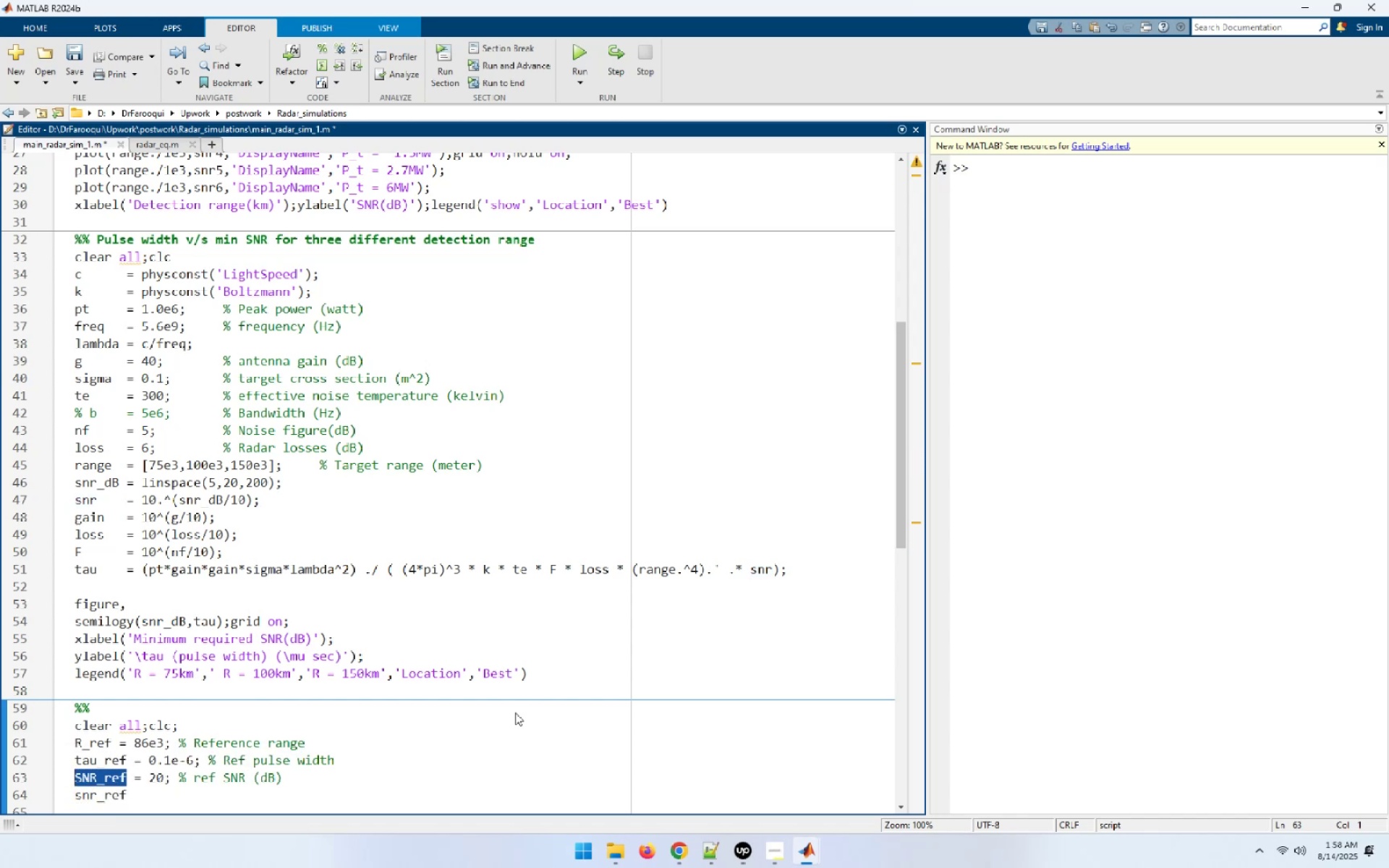 
key(Control+C)
 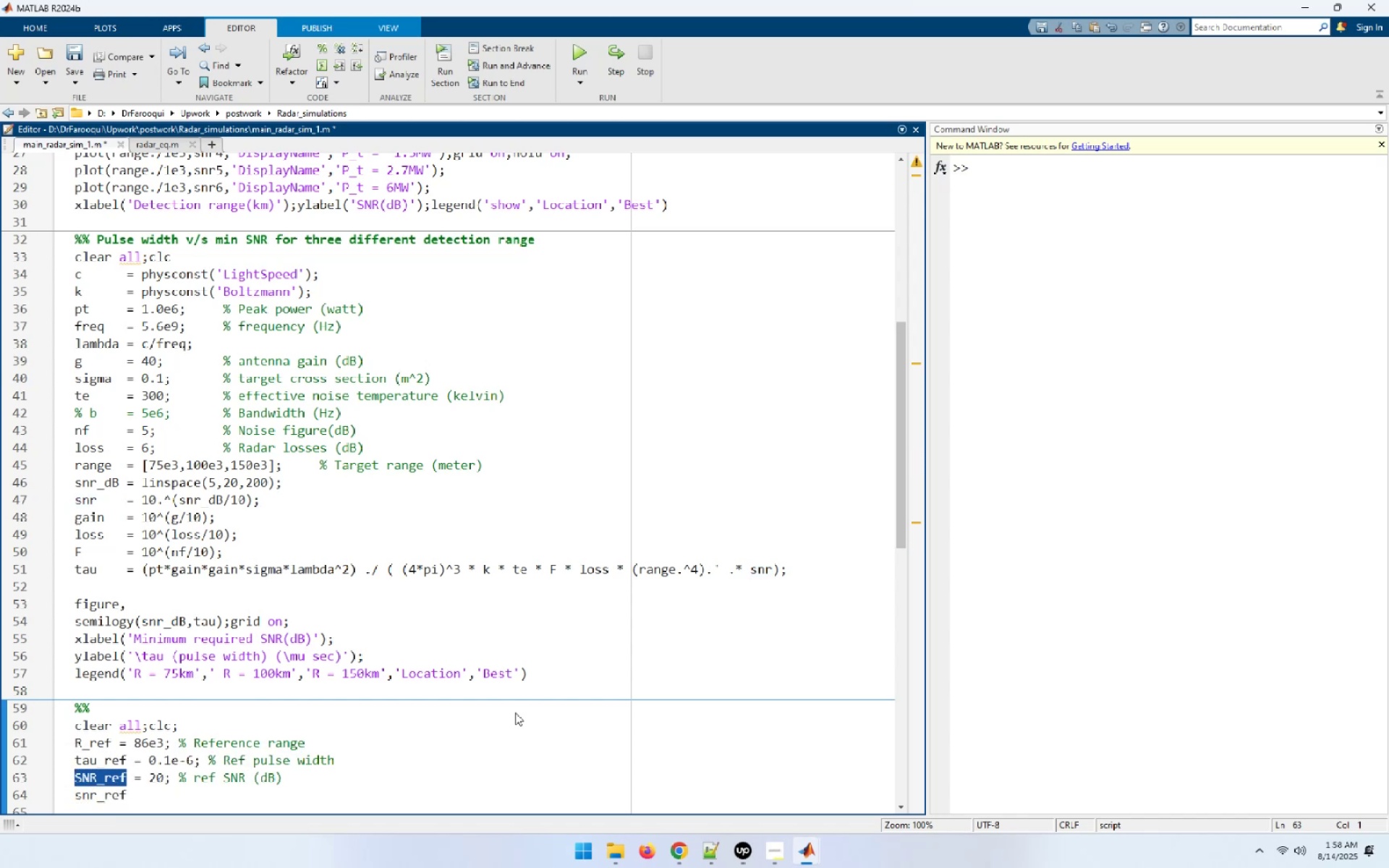 
key(ArrowDown)
 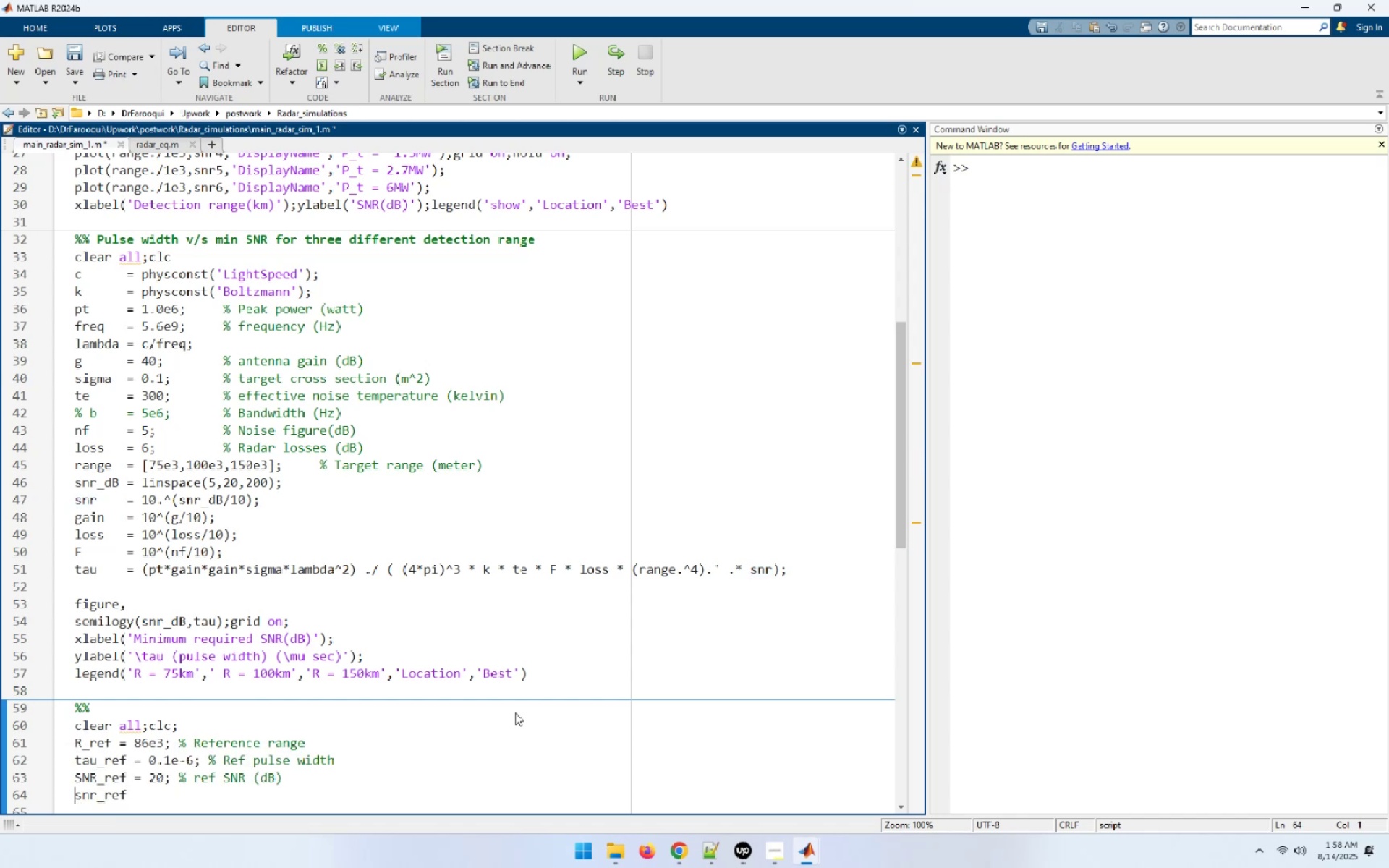 
key(Shift+End)
 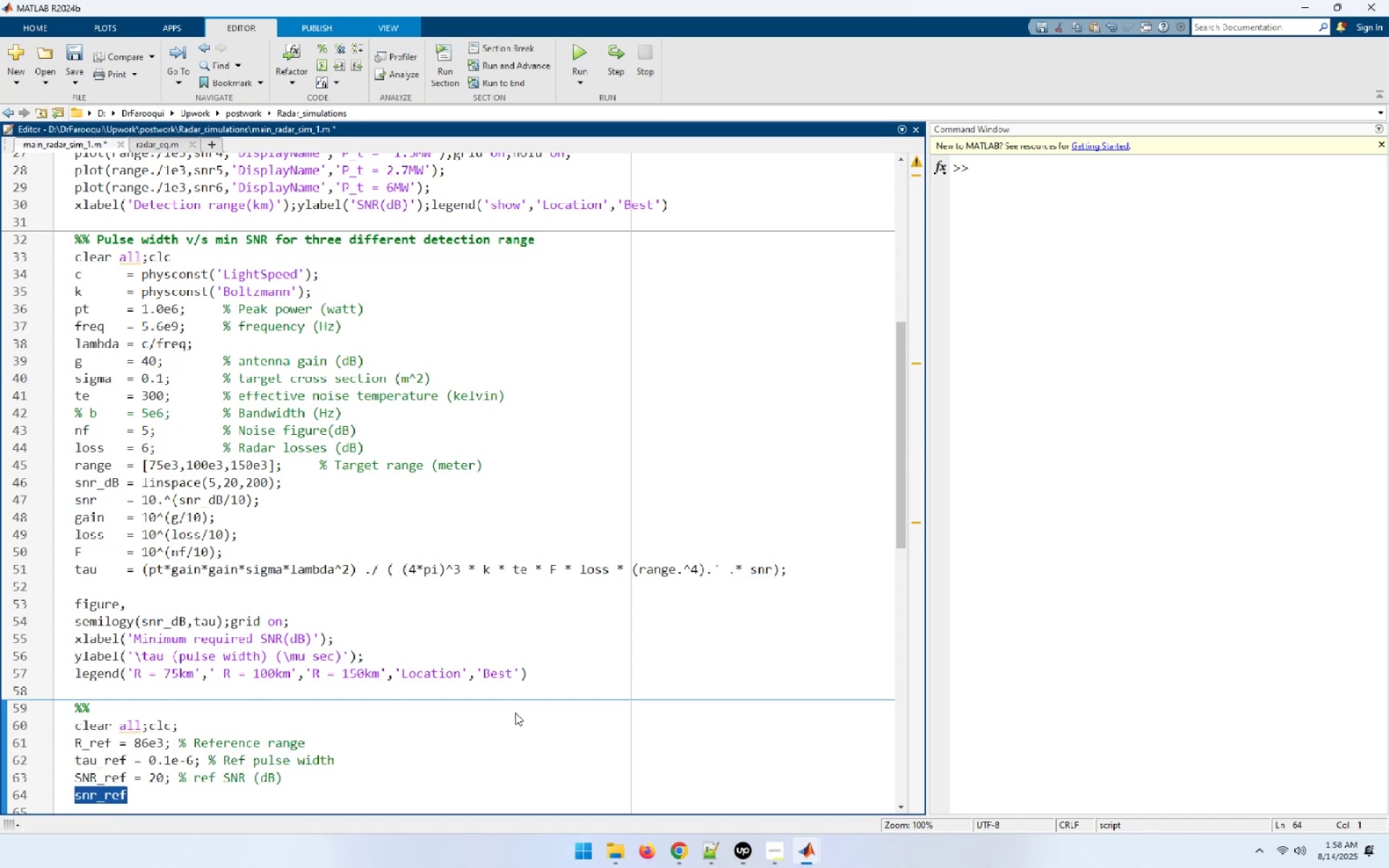 
key(Control+ControlLeft)
 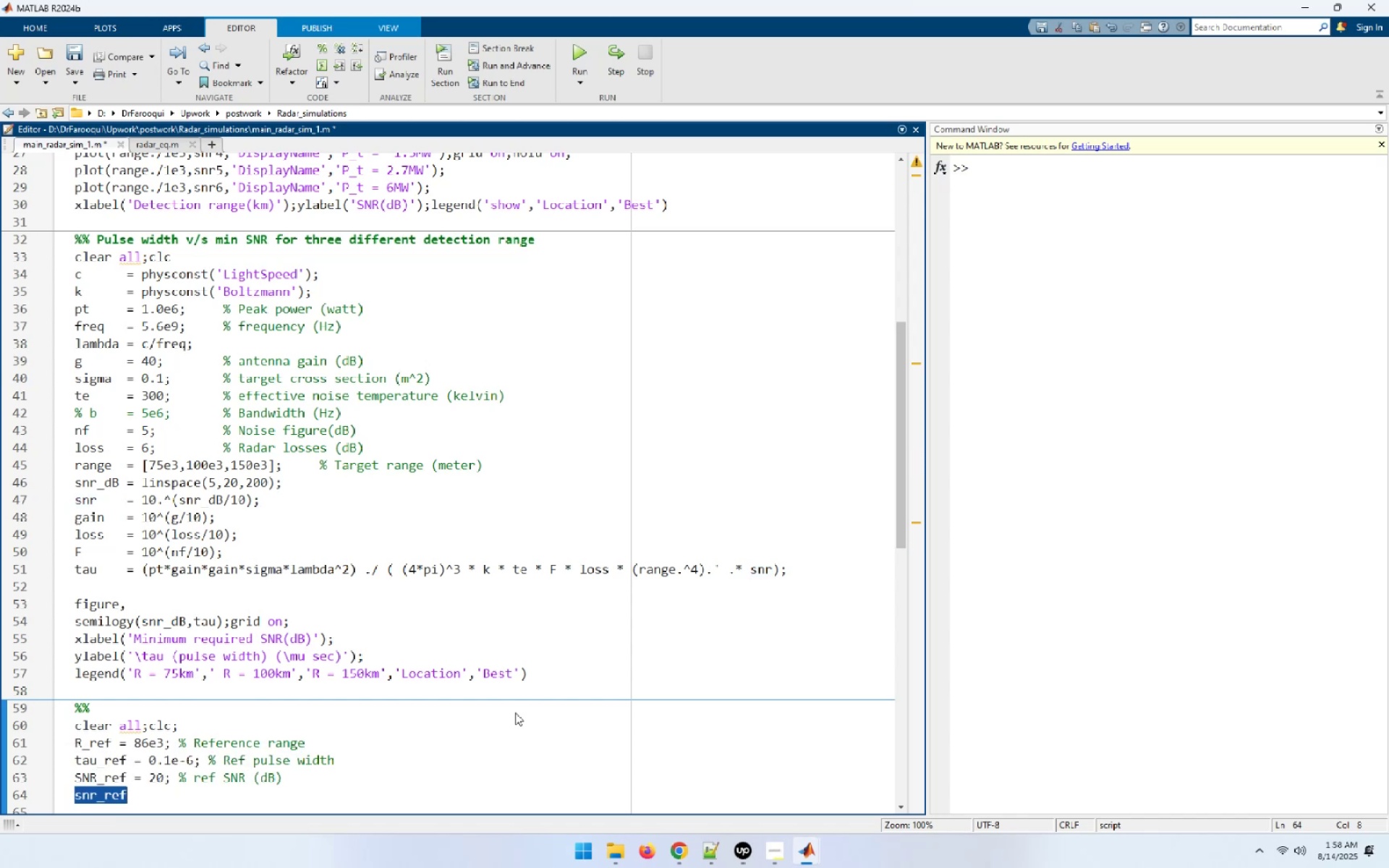 
key(Control+V)
 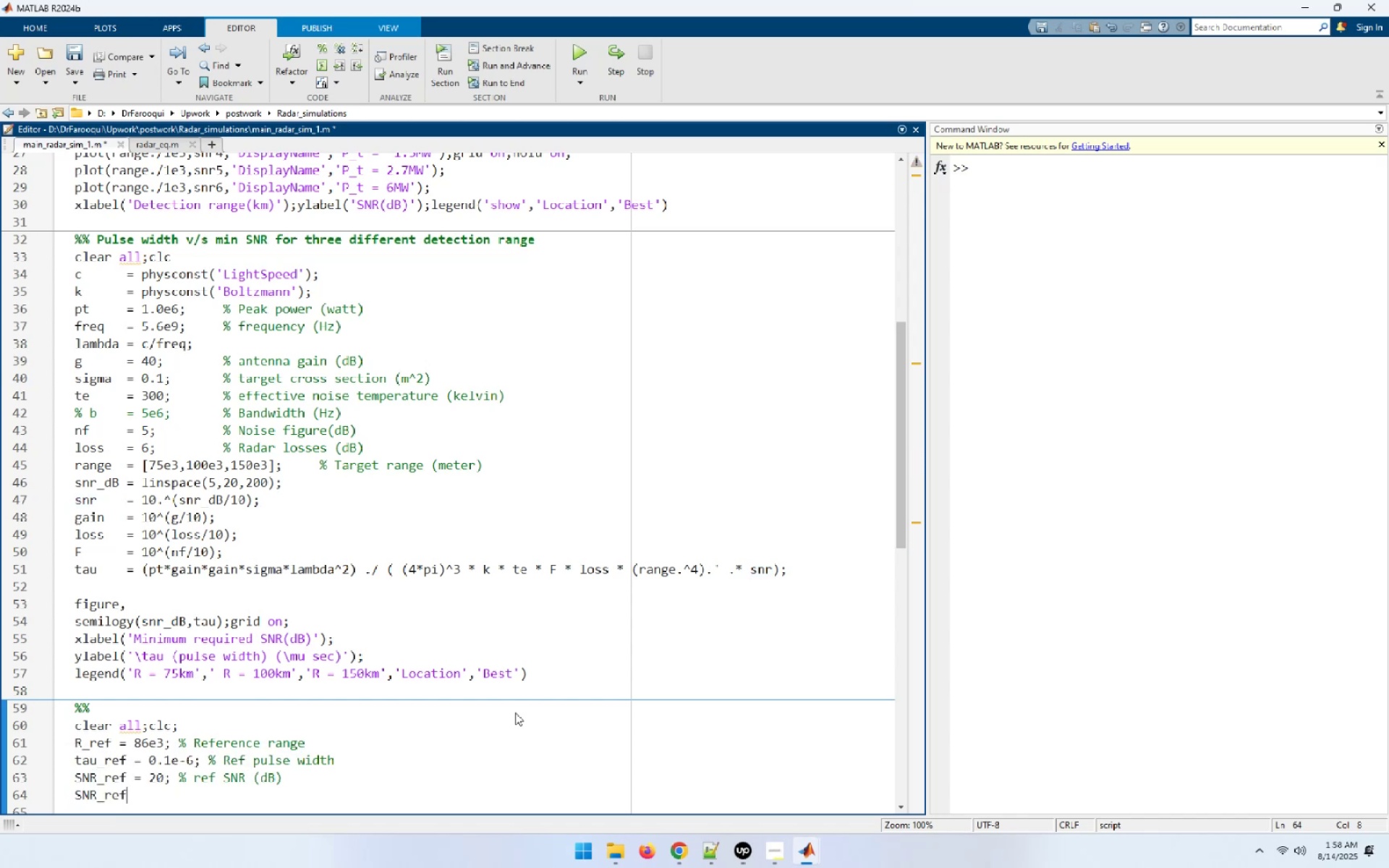 
key(ArrowUp)
 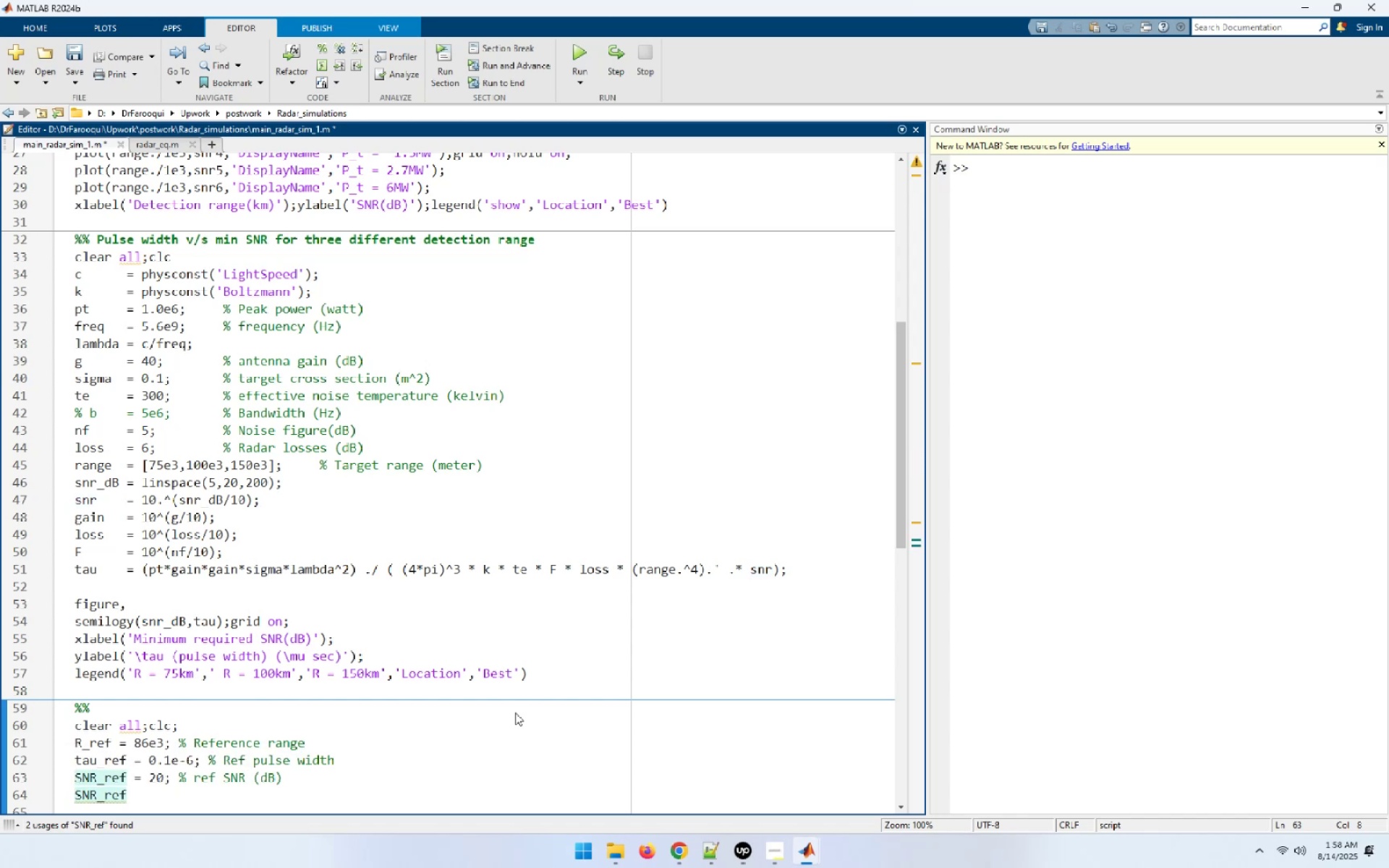 
key(Shift+ShiftLeft)
 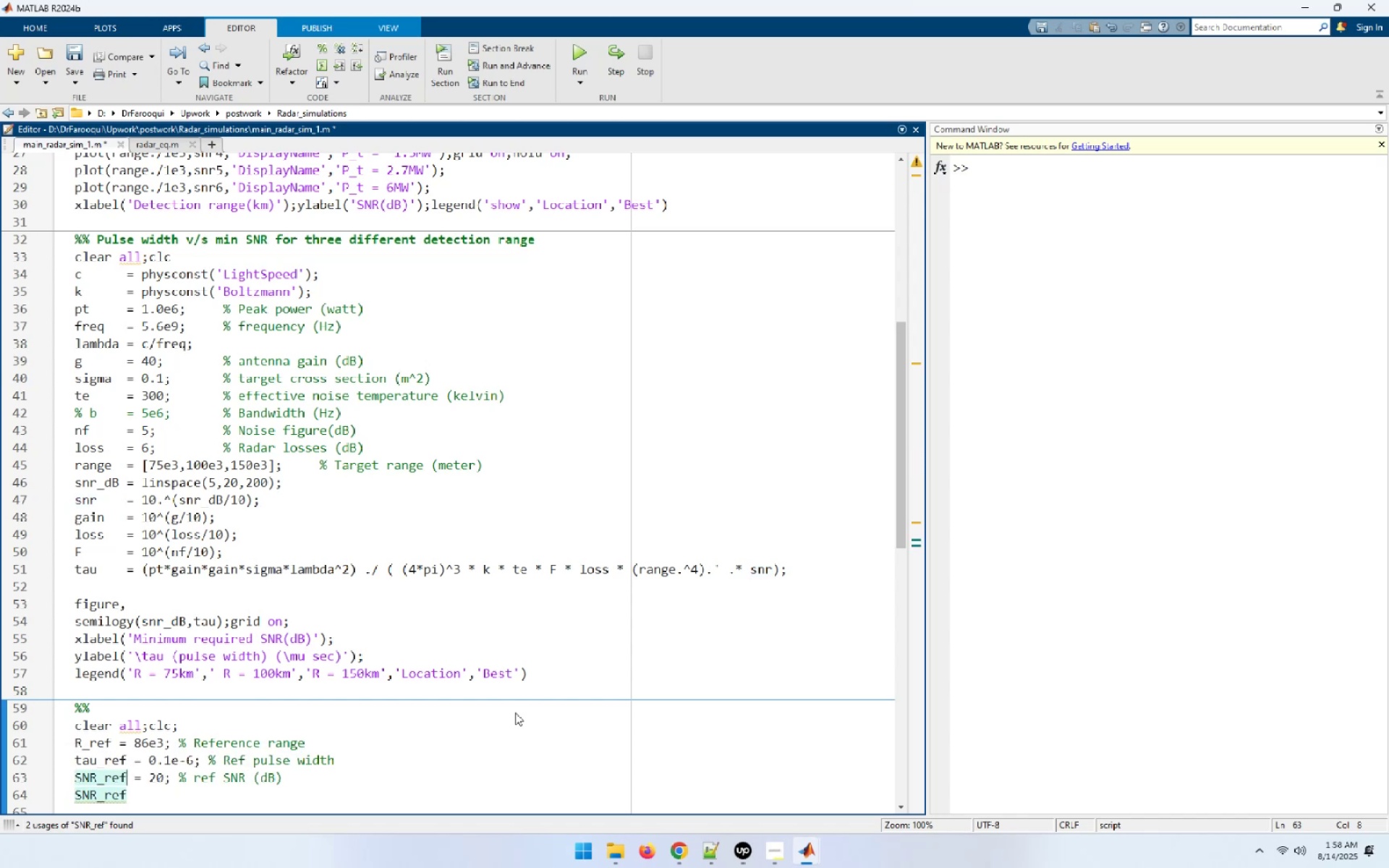 
key(Shift+Minus)
 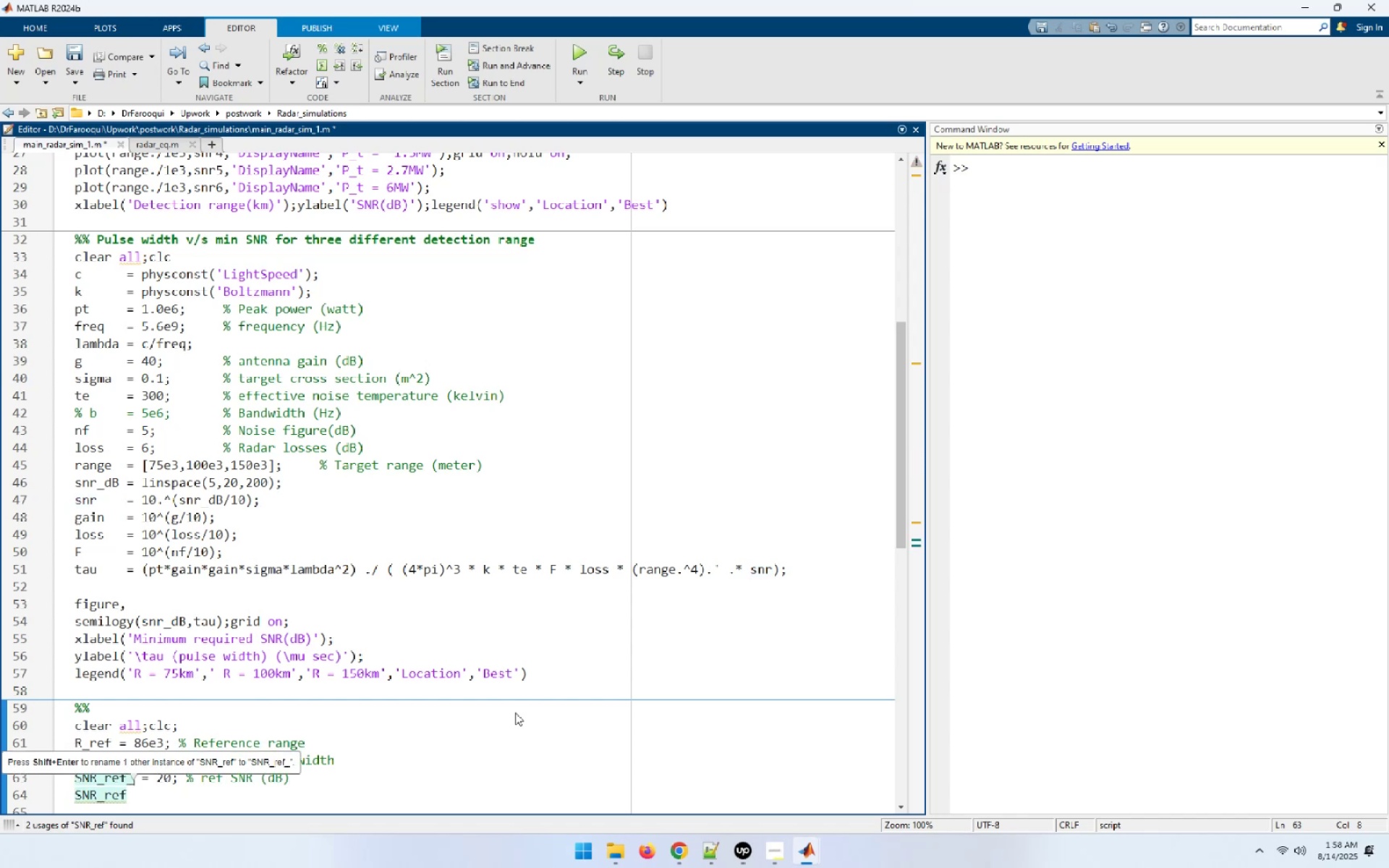 
key(D)
 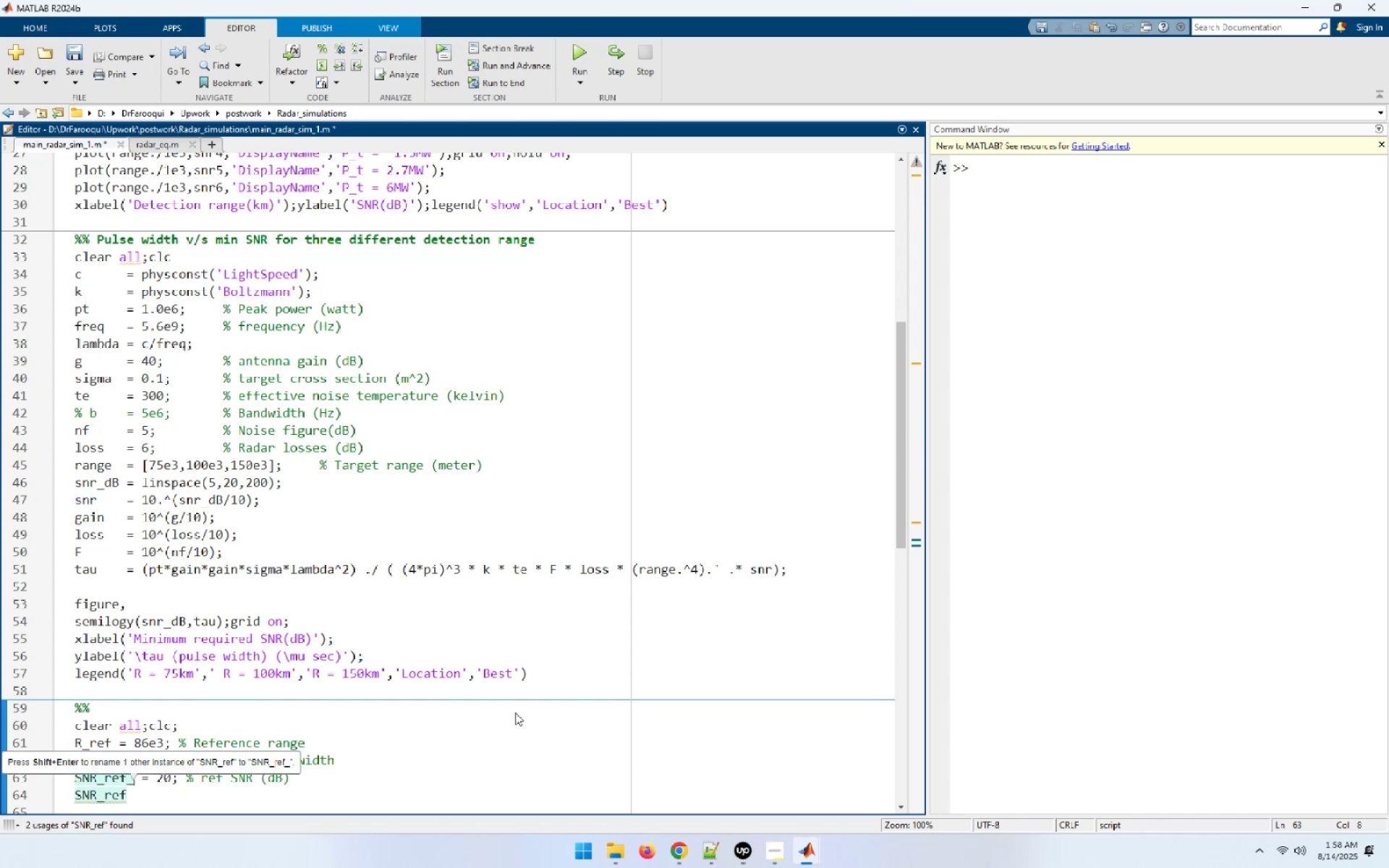 
key(Shift+ShiftLeft)
 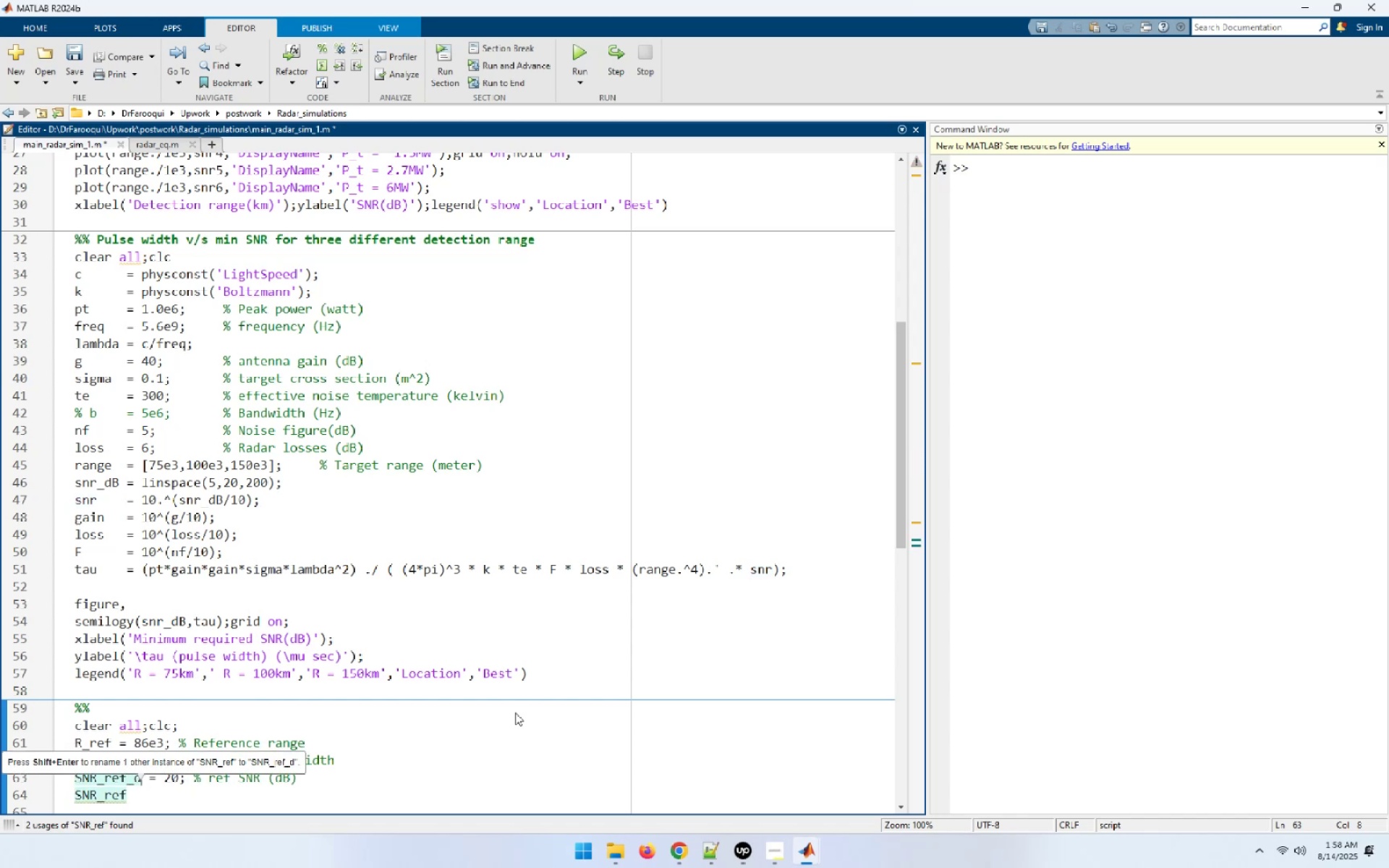 
key(Shift+B)
 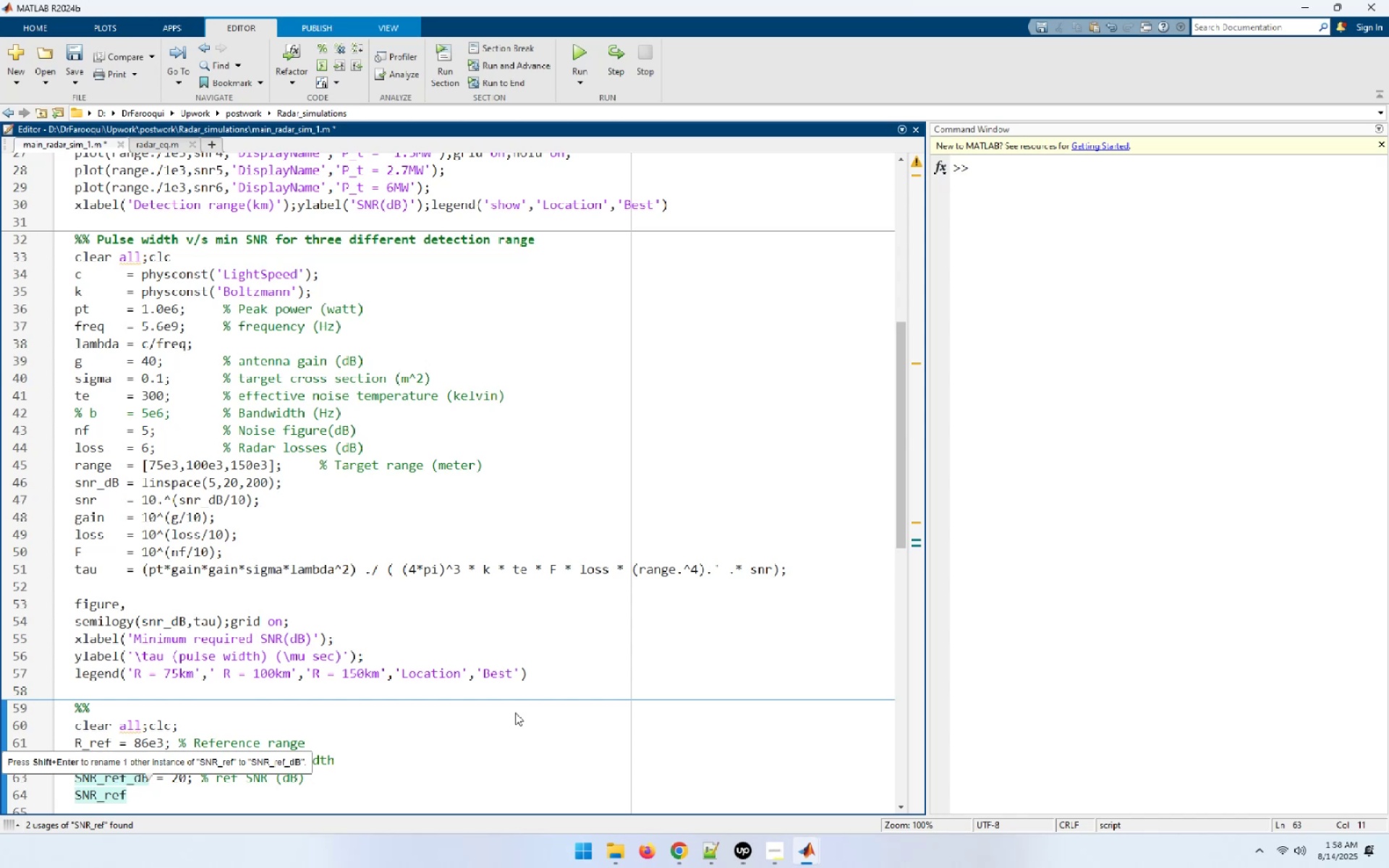 
key(ArrowDown)
 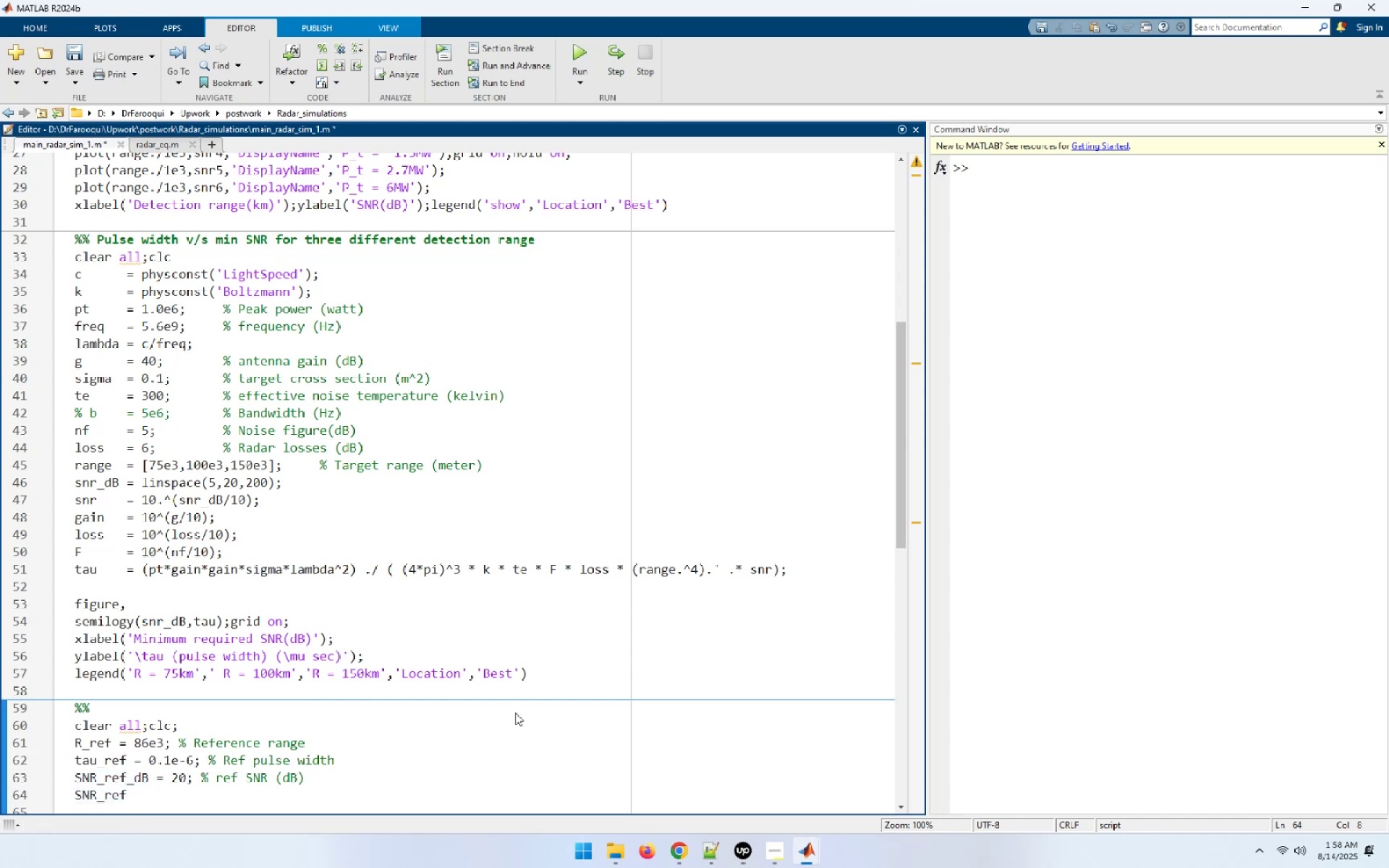 
hold_key(key=ArrowUp, duration=0.83)
 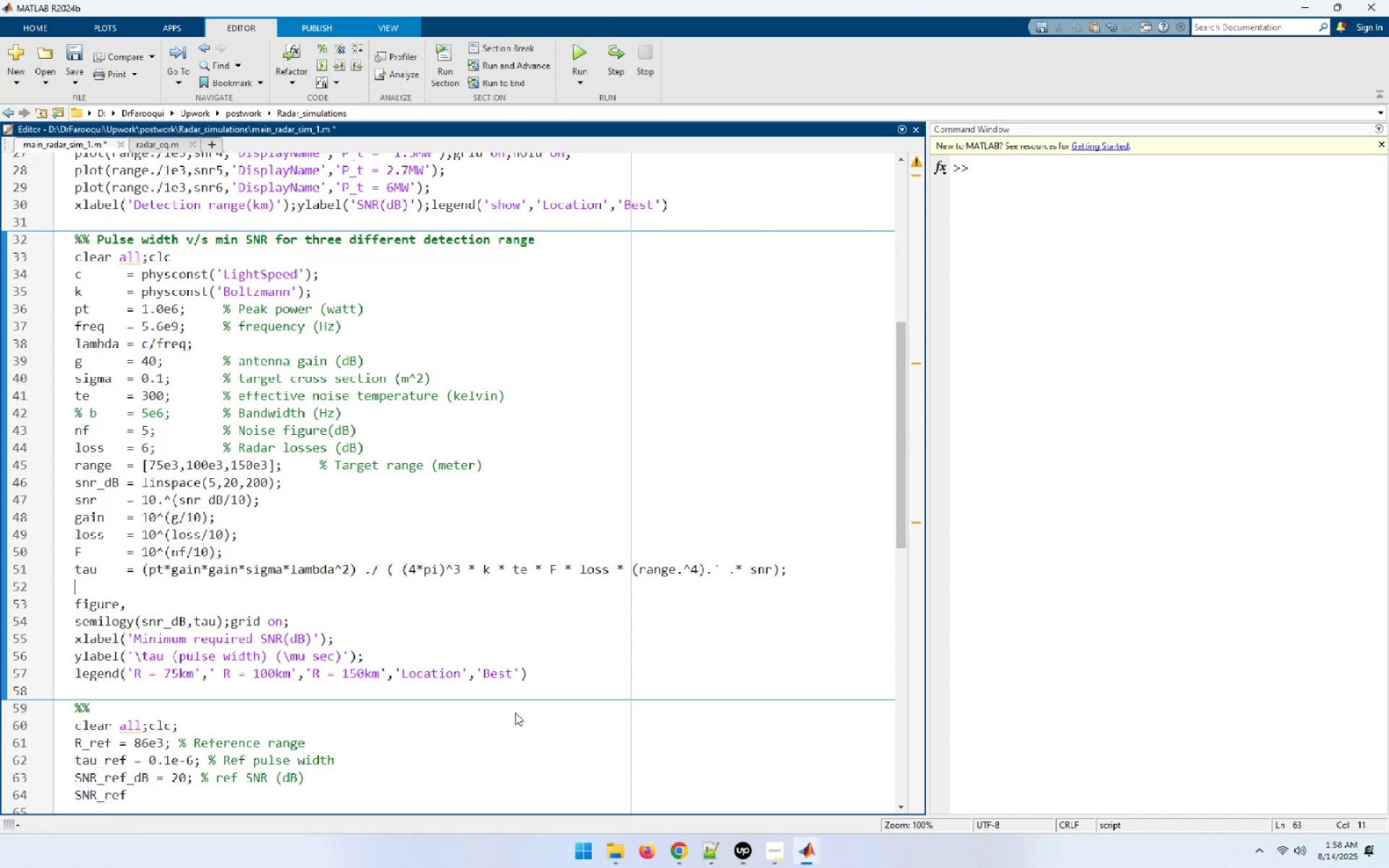 
key(ArrowUp)
 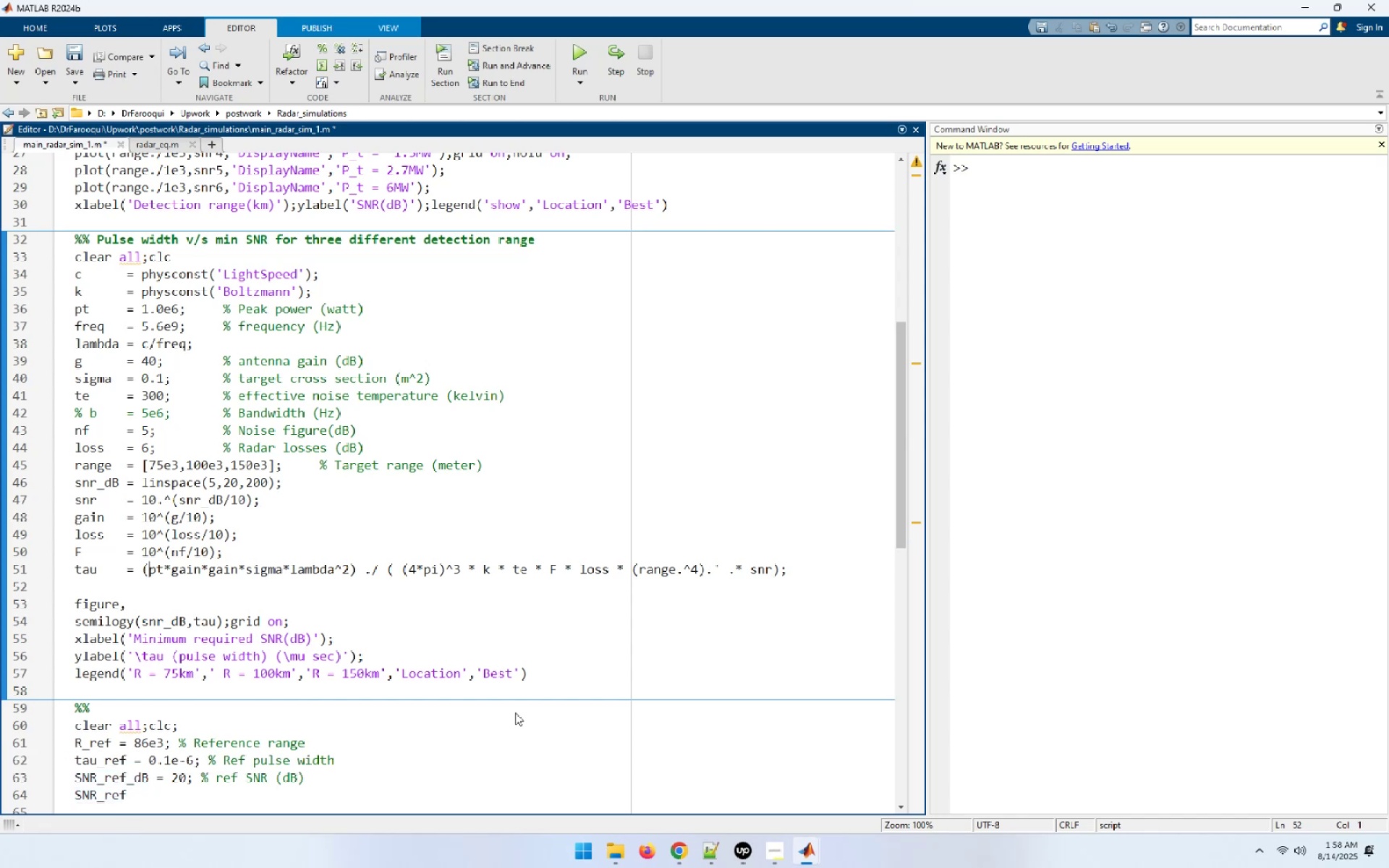 
key(ArrowUp)
 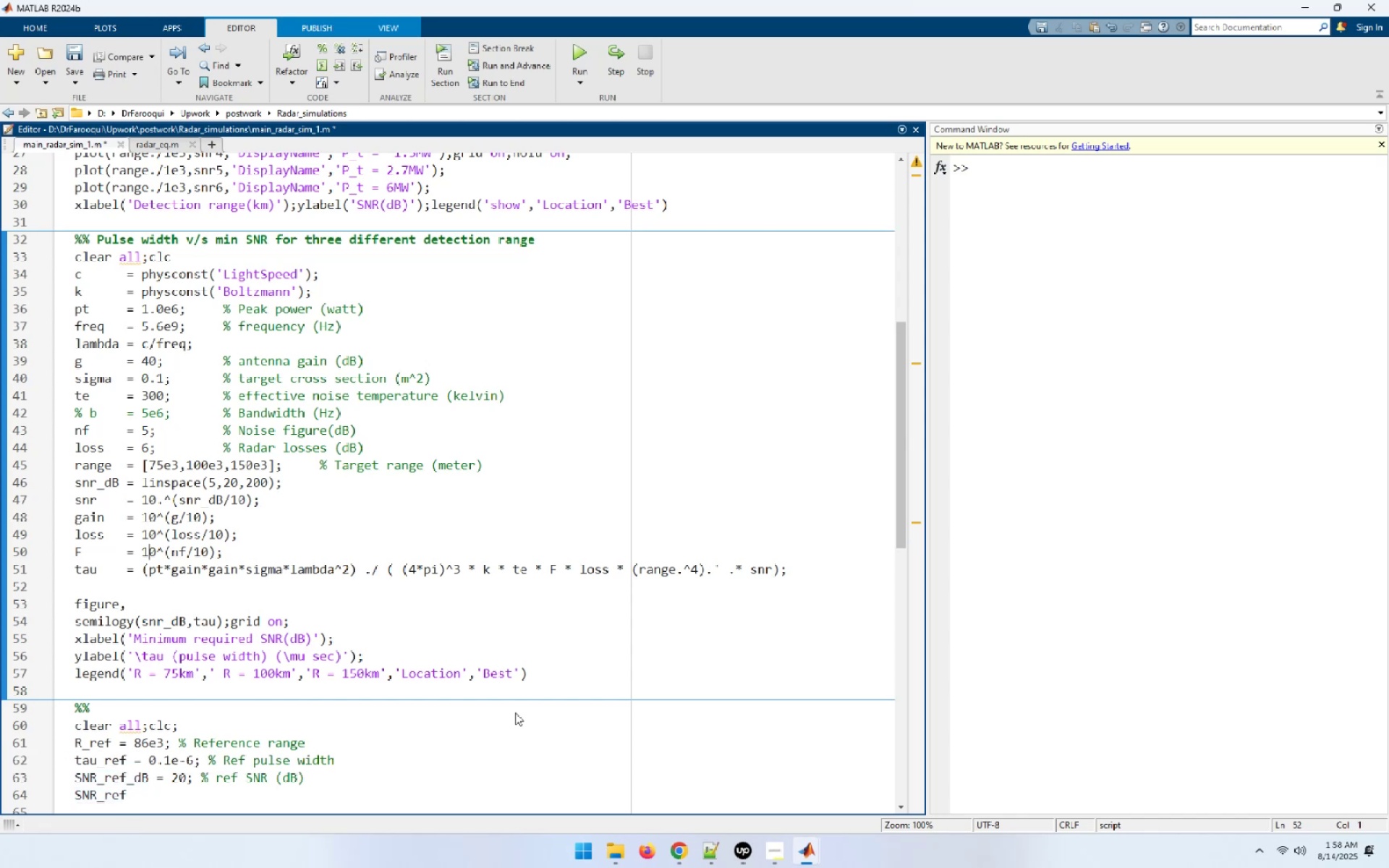 
key(ArrowLeft)
 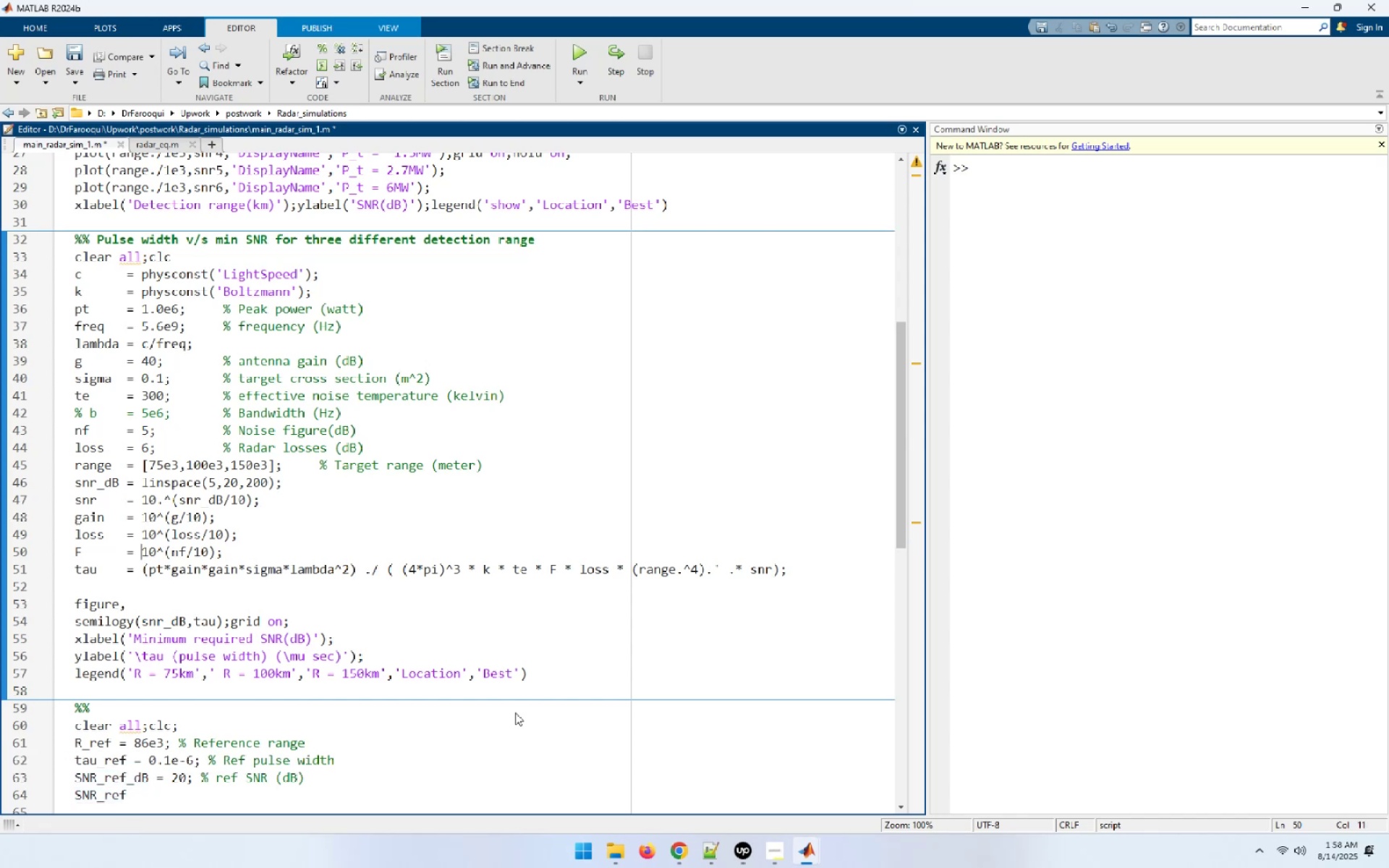 
key(ArrowLeft)
 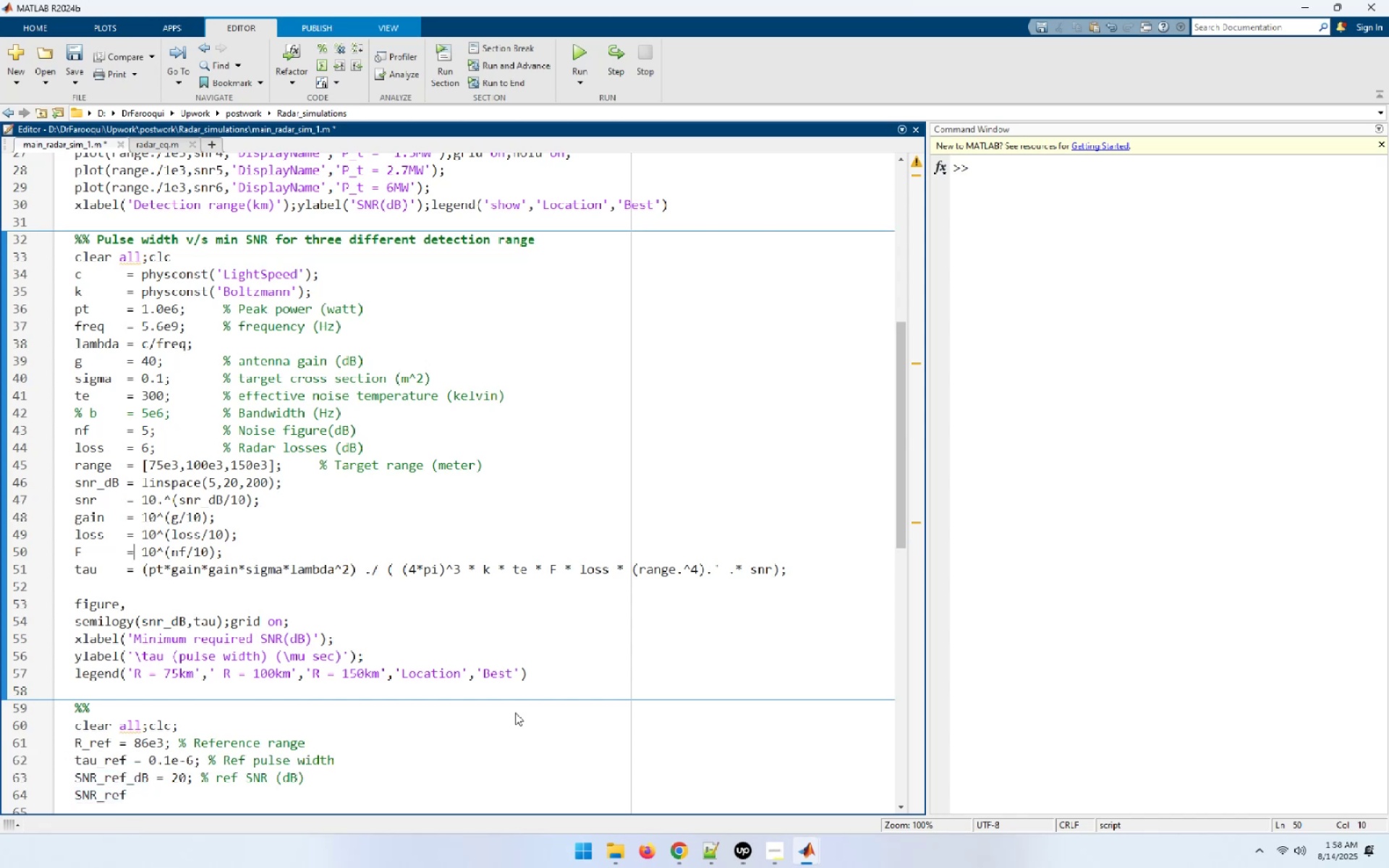 
key(ArrowLeft)
 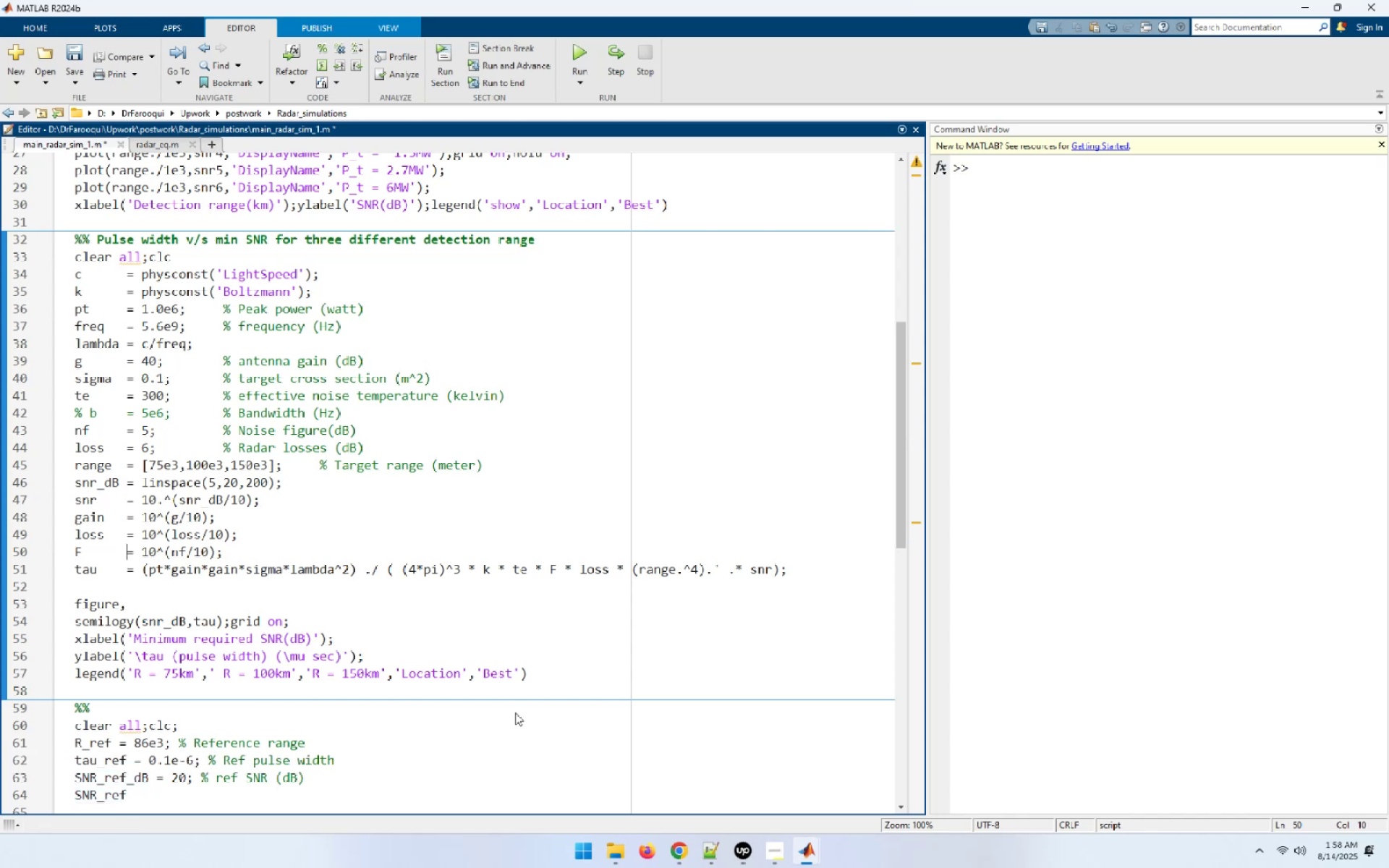 
key(Shift+End)
 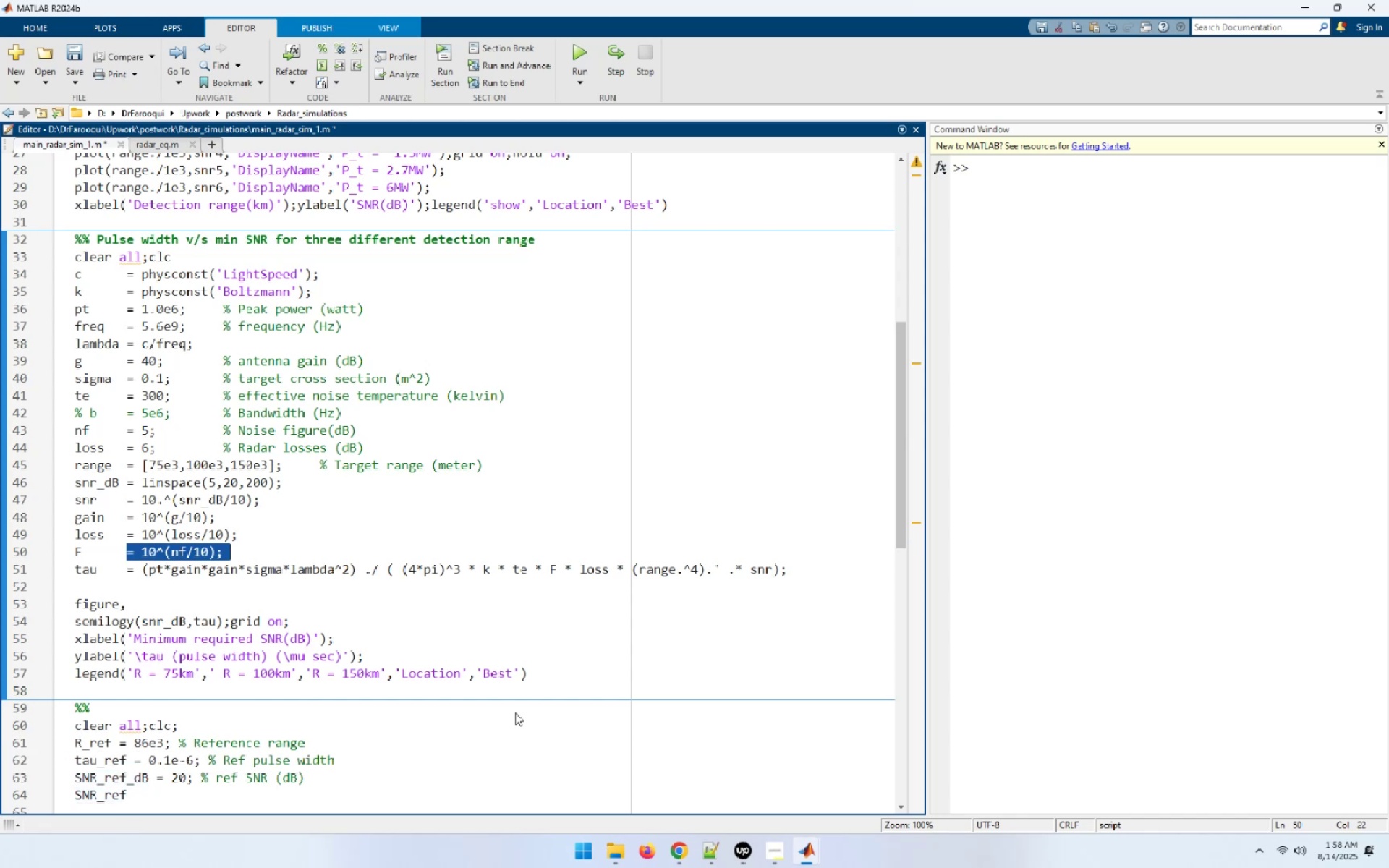 
key(Control+C)
 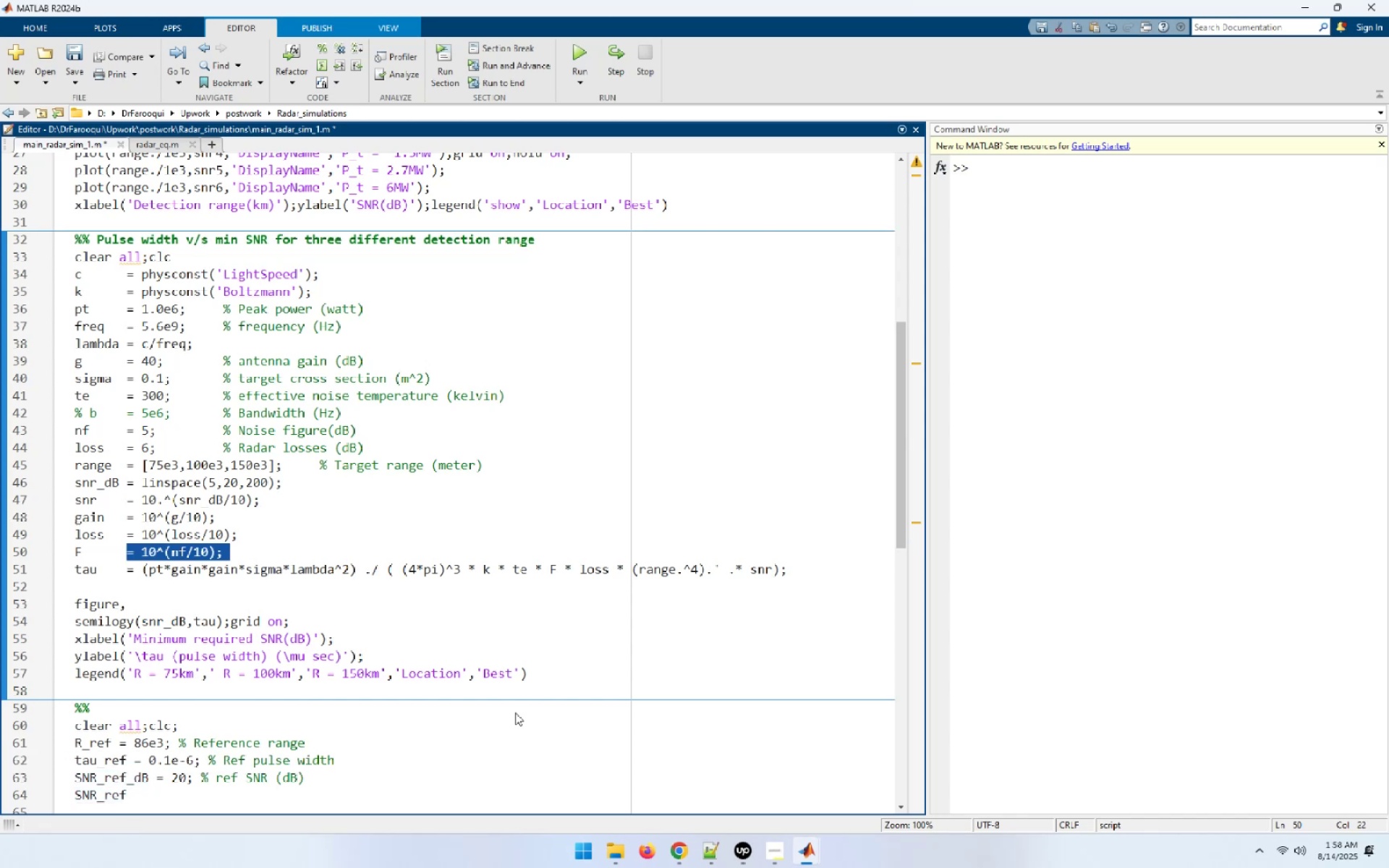 
hold_key(key=ArrowDown, duration=0.75)
 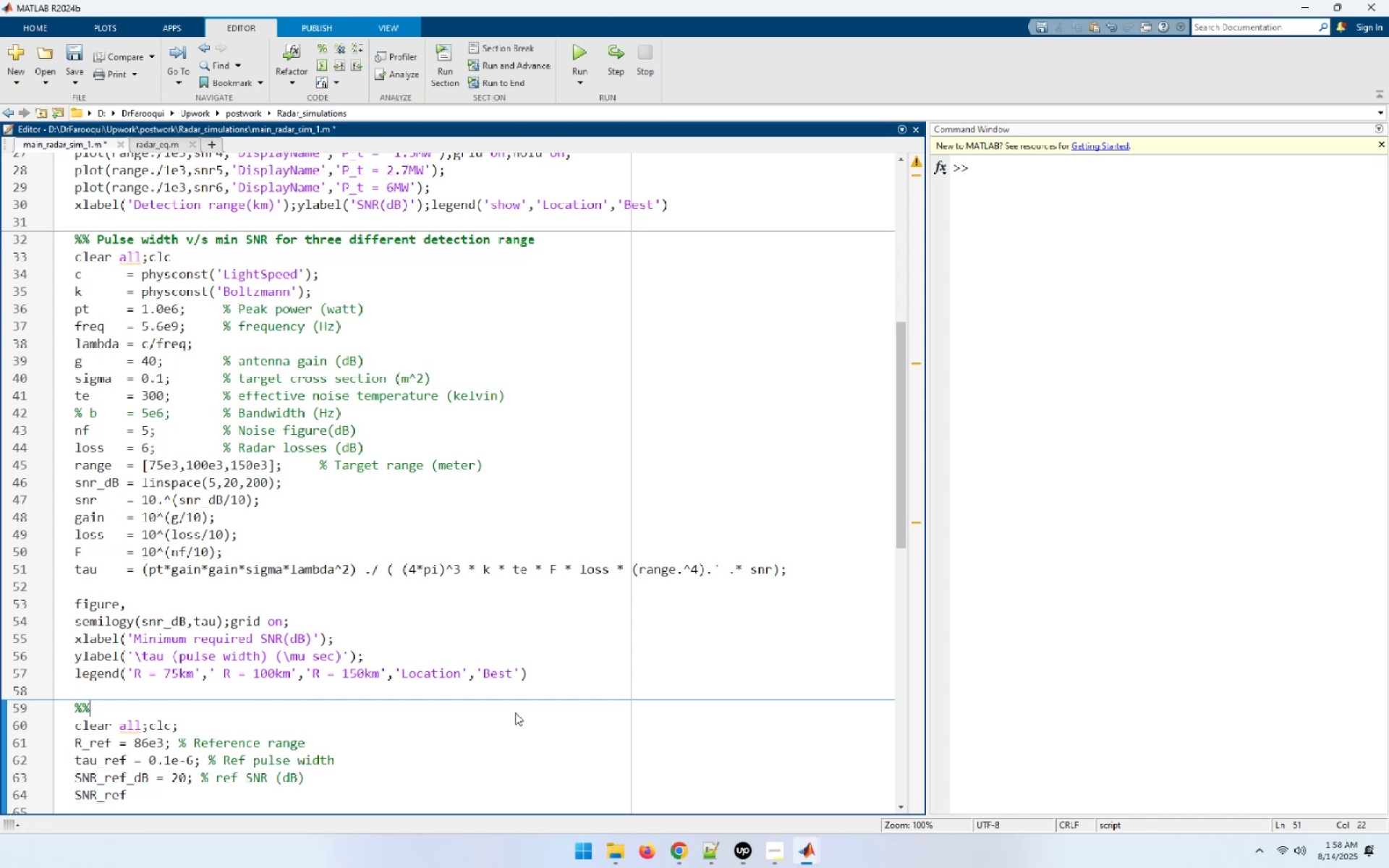 
key(ArrowDown)
 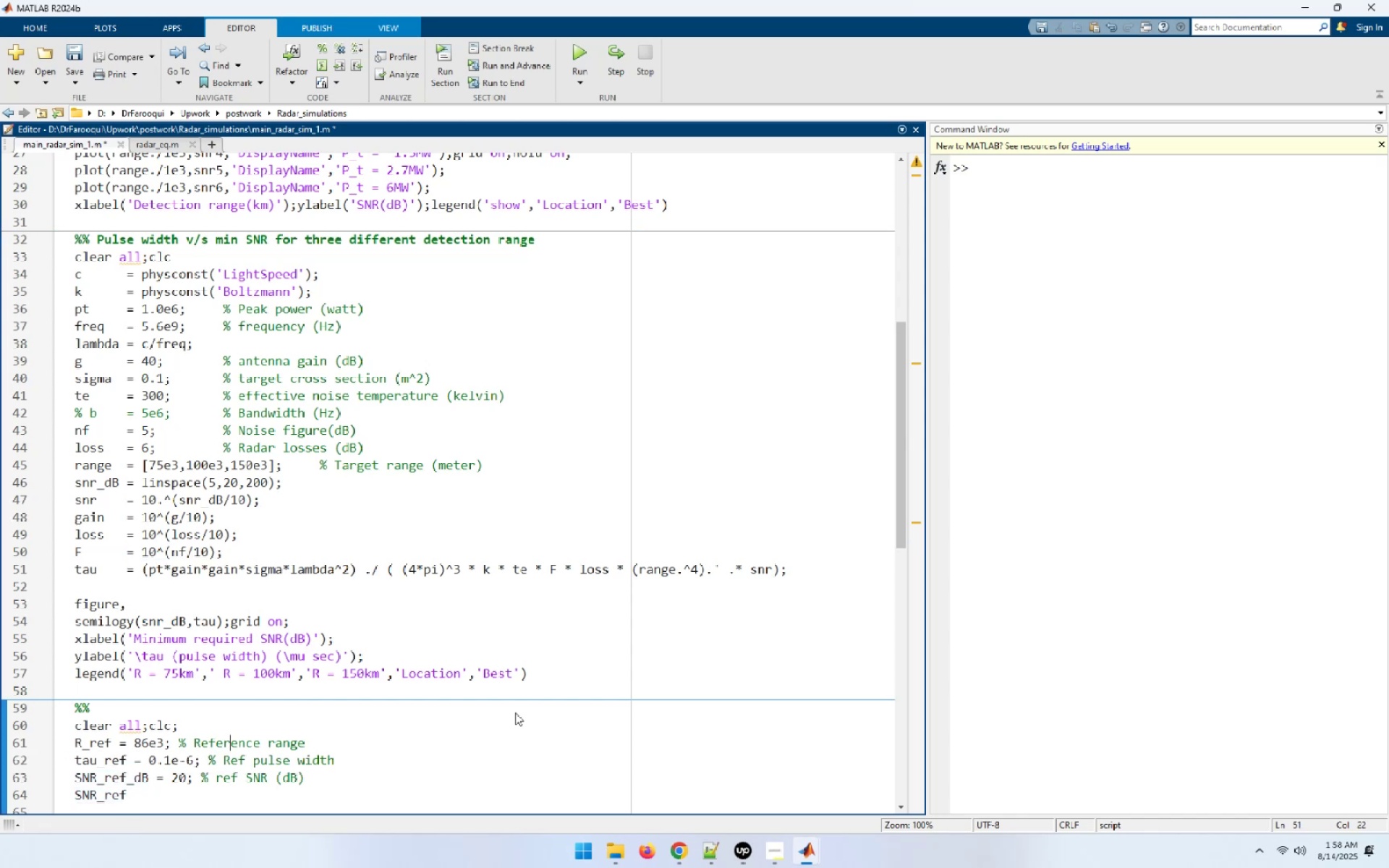 
key(ArrowDown)
 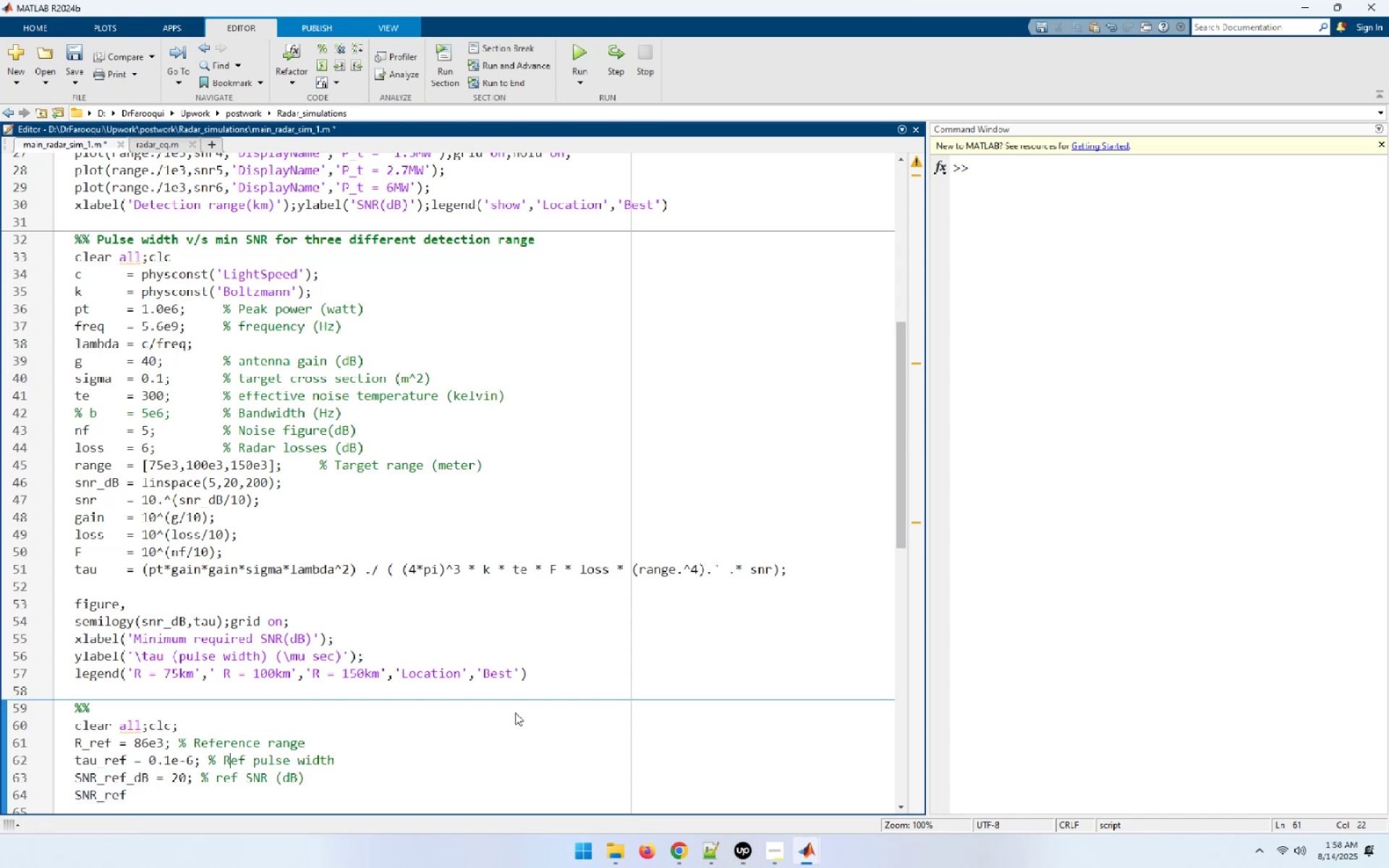 
key(ArrowDown)
 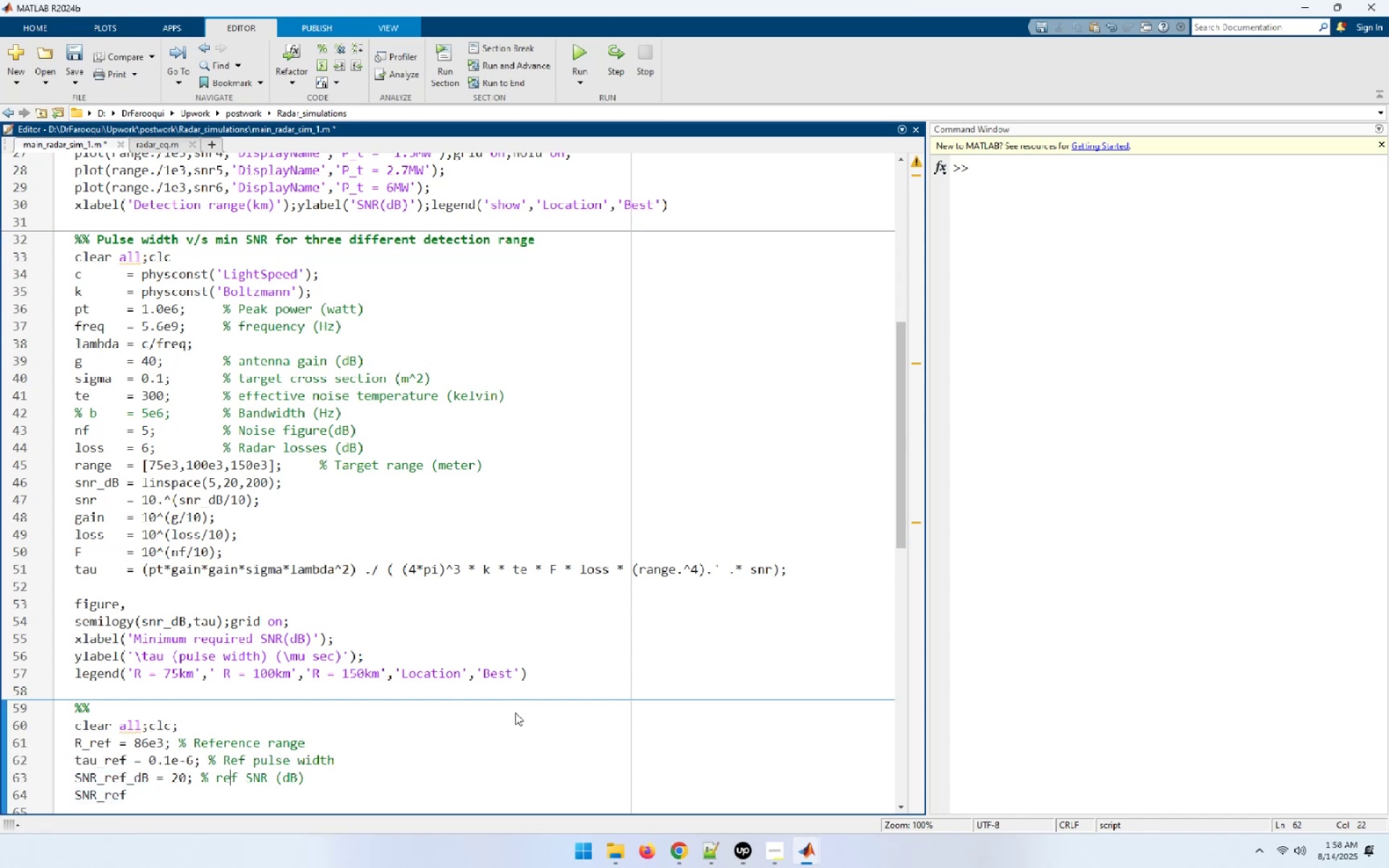 
key(ArrowDown)
 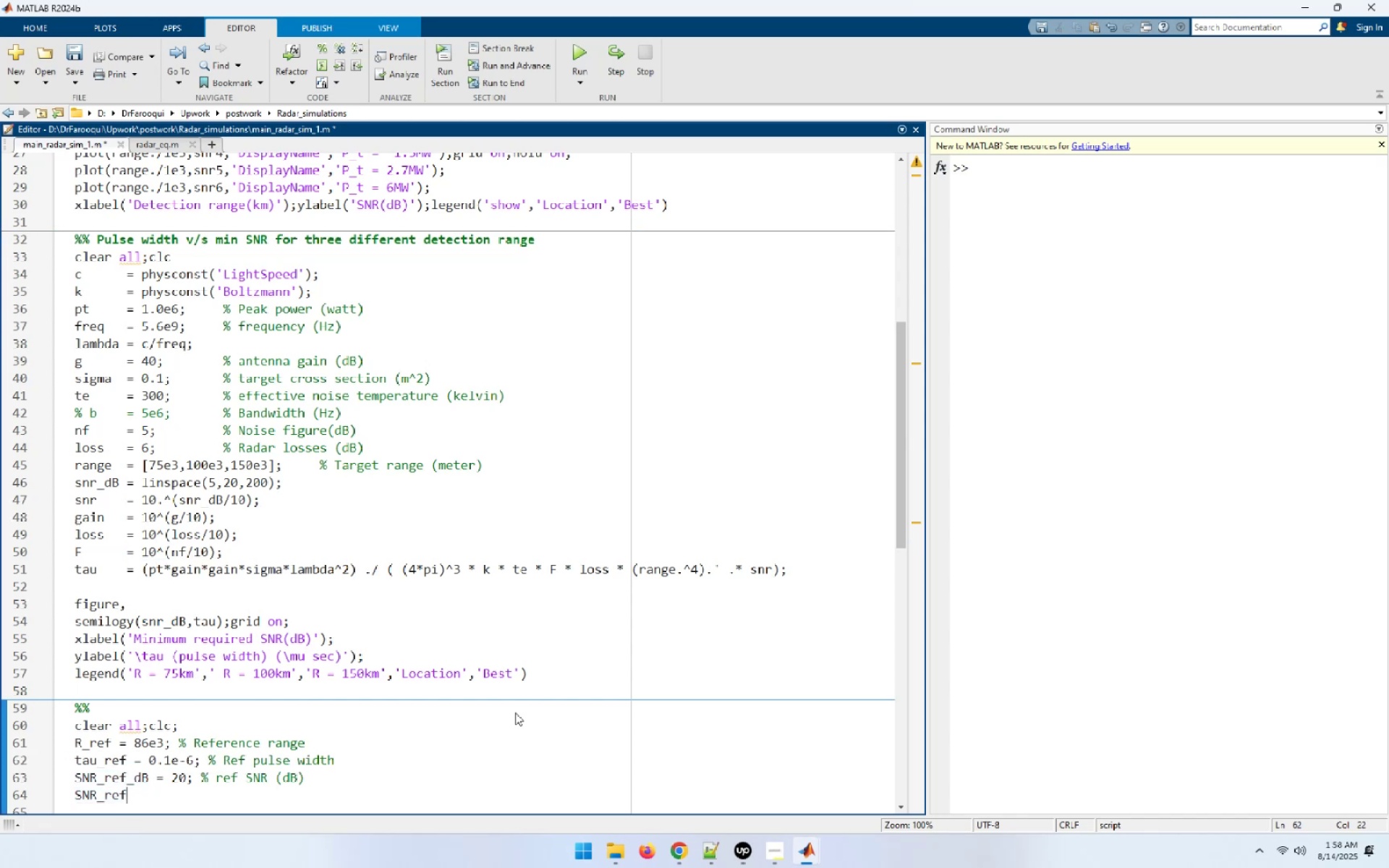 
key(Control+ControlLeft)
 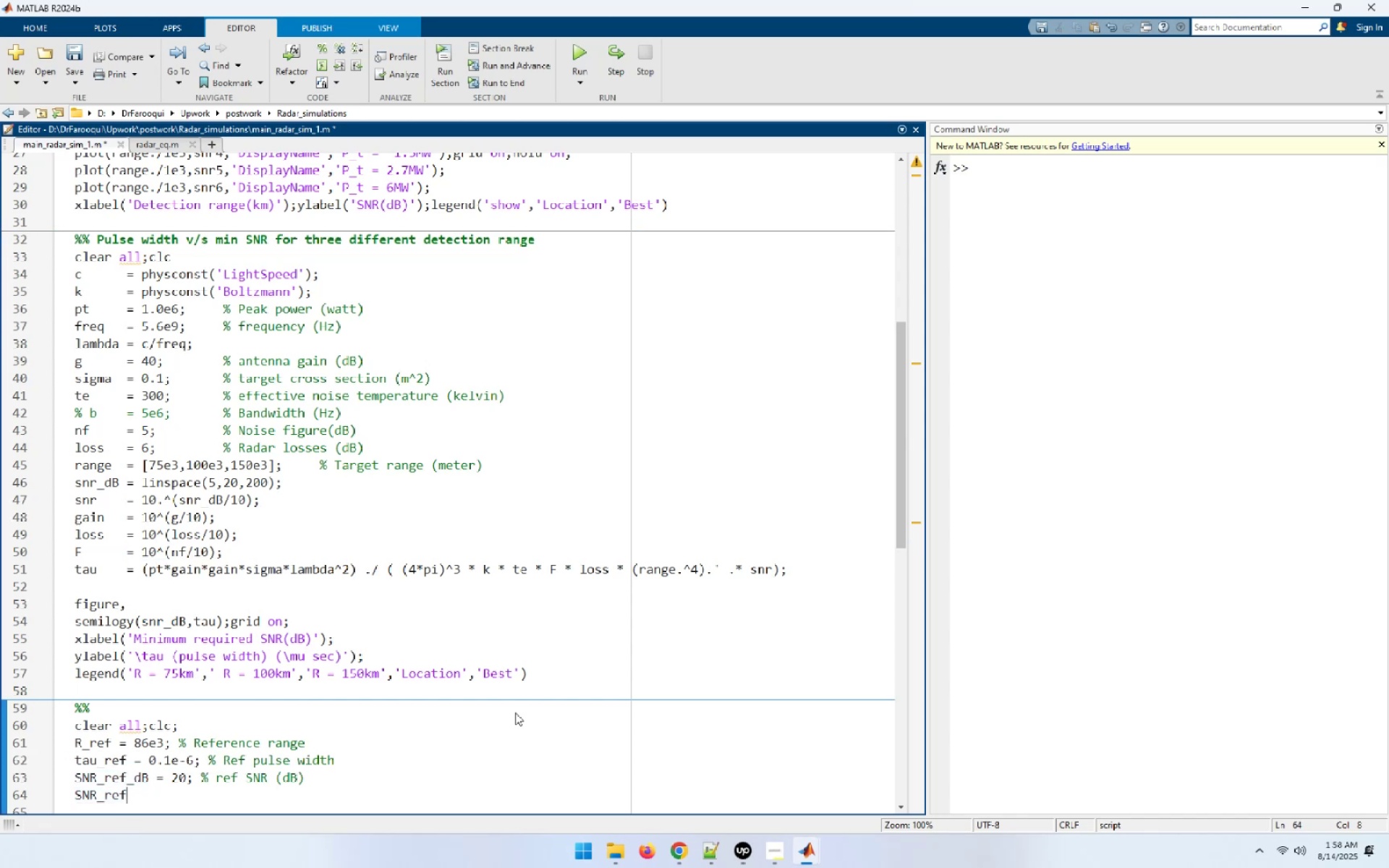 
key(Control+V)
 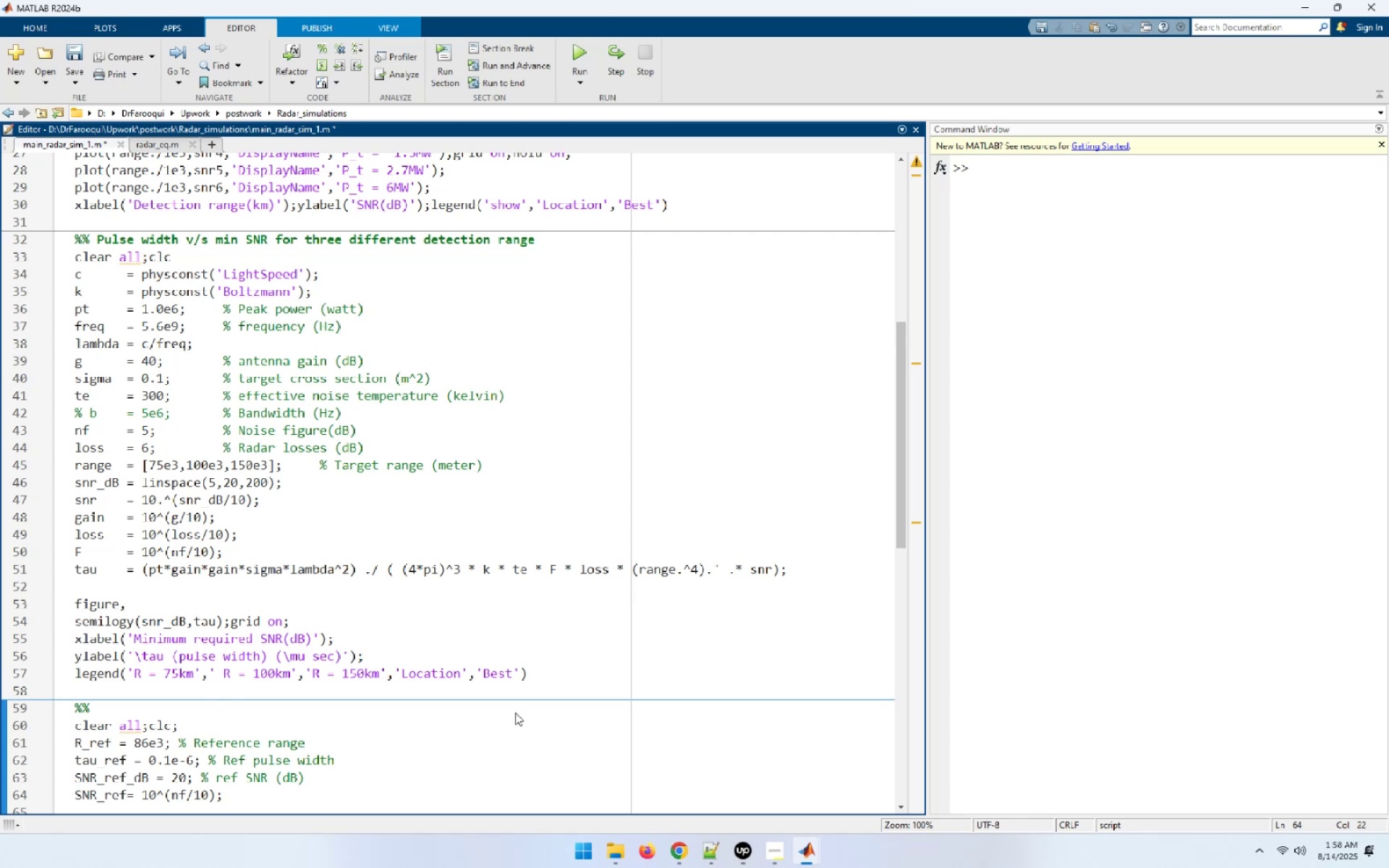 
key(ArrowUp)
 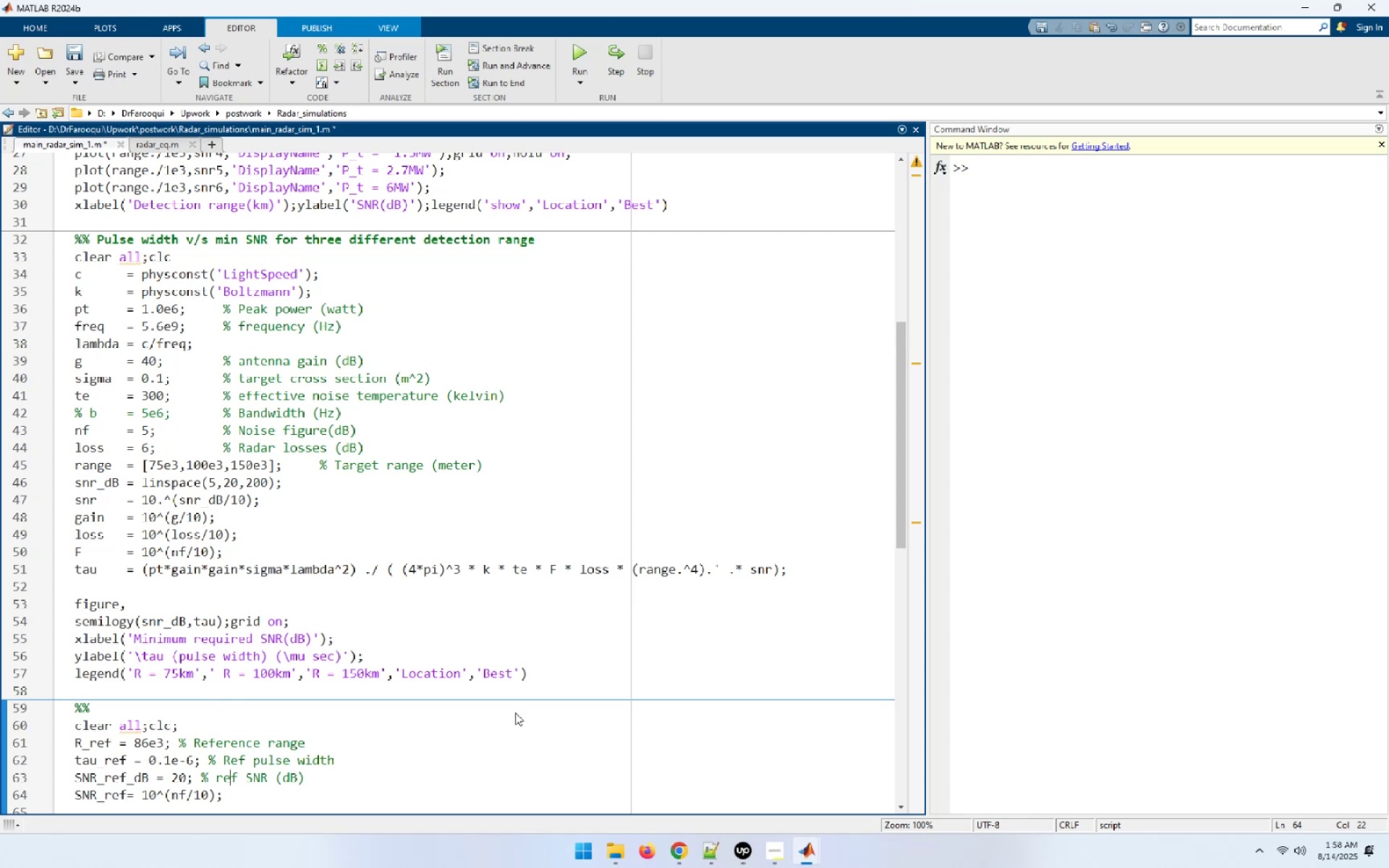 
hold_key(key=ArrowLeft, duration=0.85)
 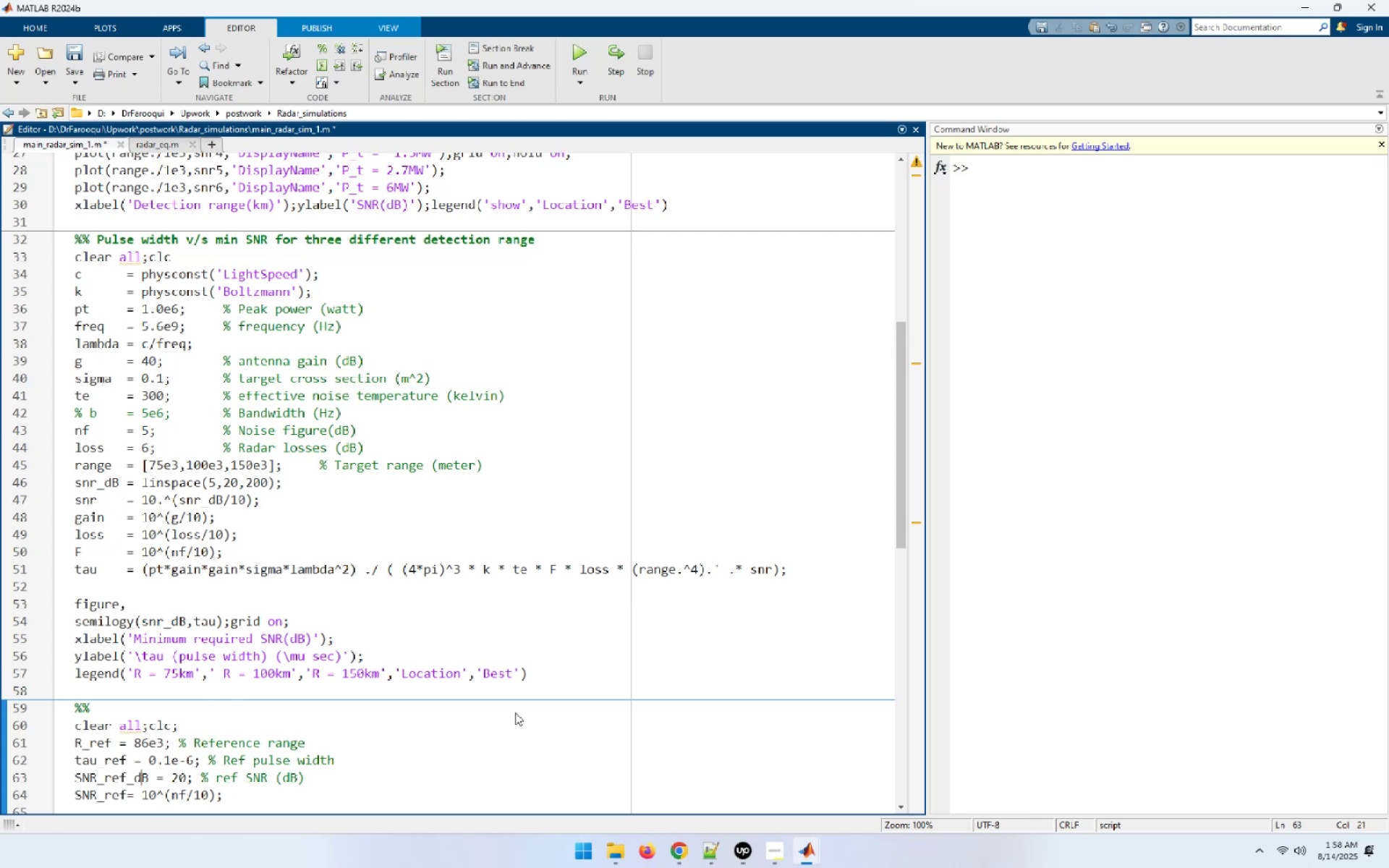 
key(ArrowRight)
 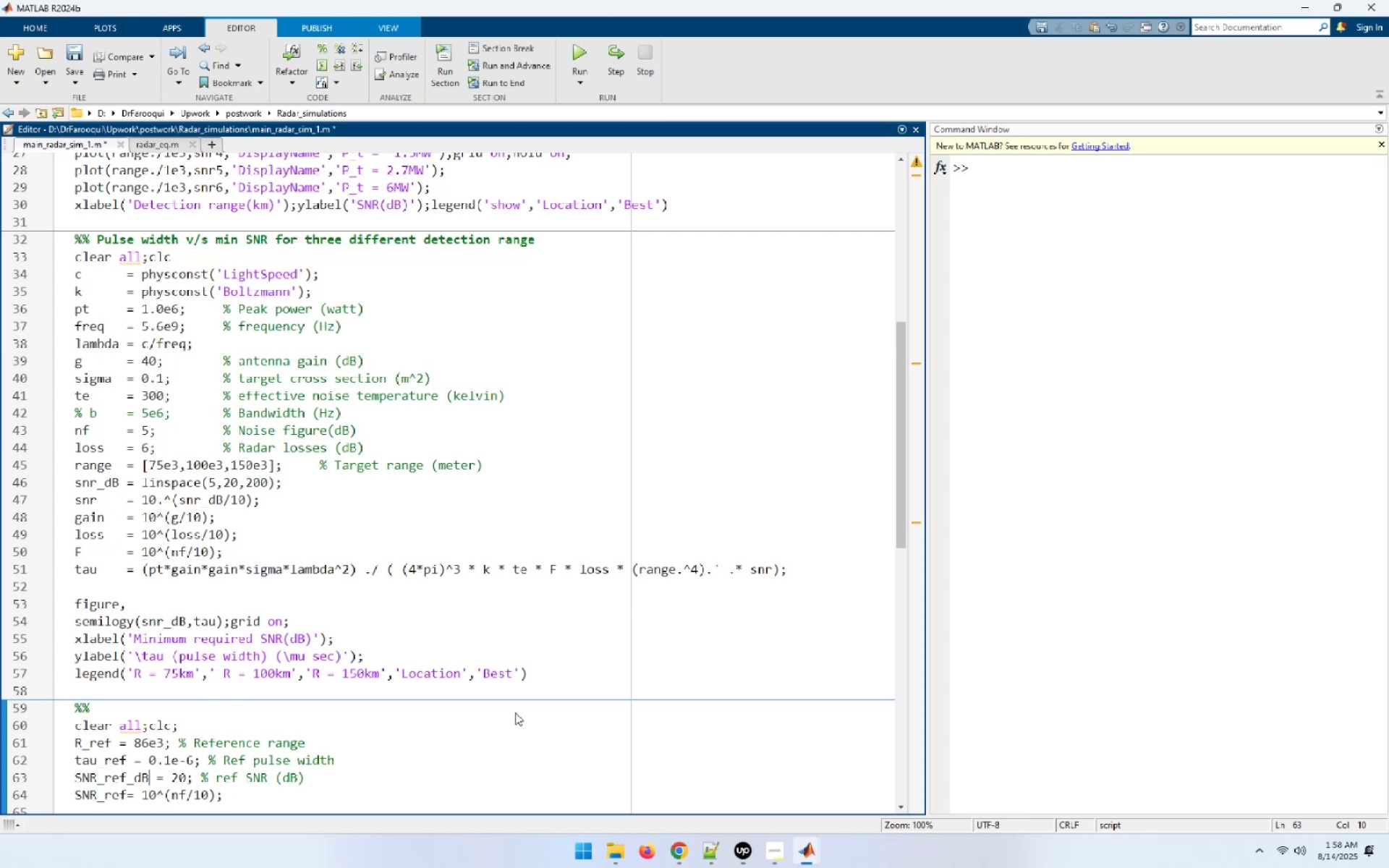 
key(Shift+Home)
 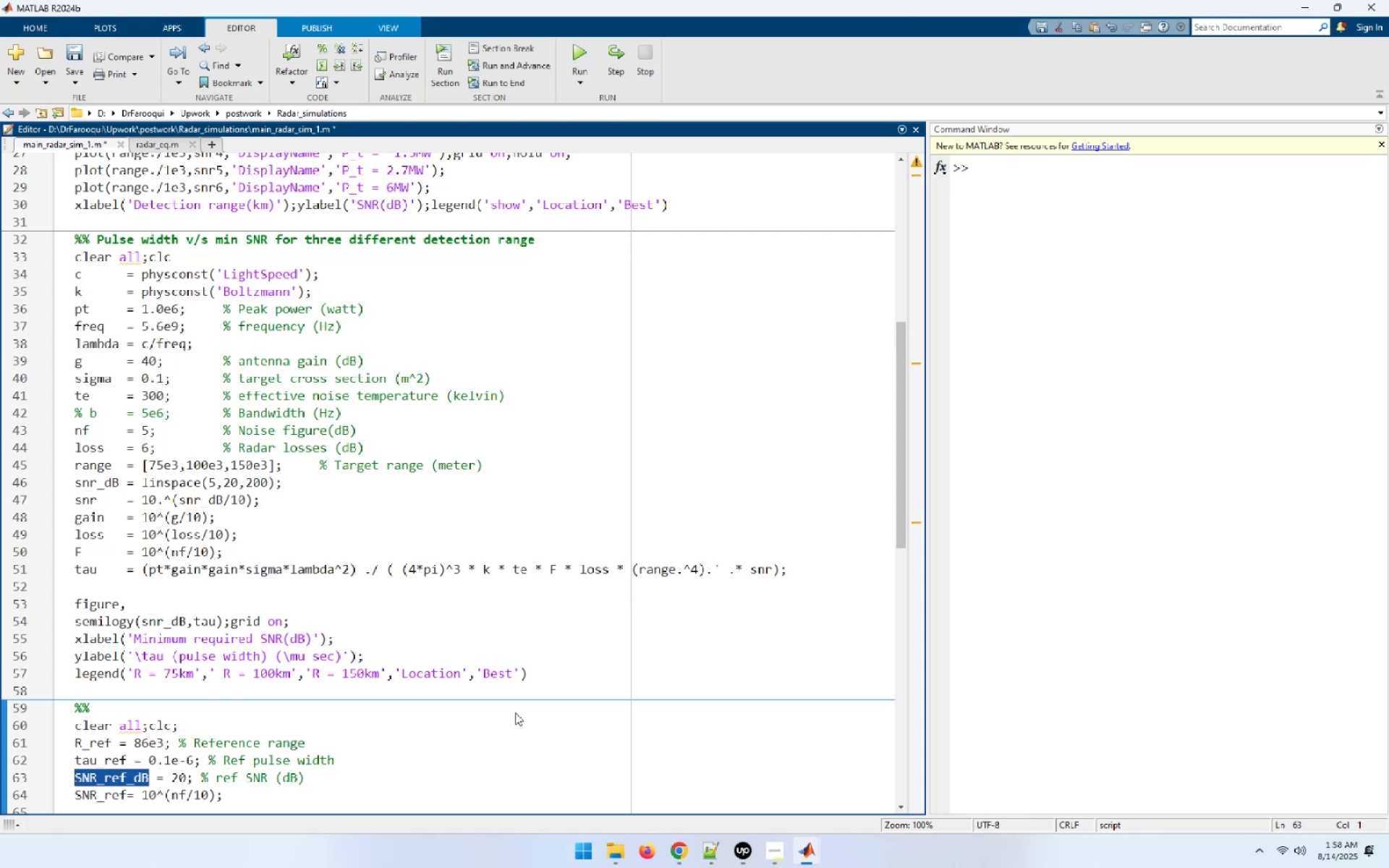 
key(Control+C)
 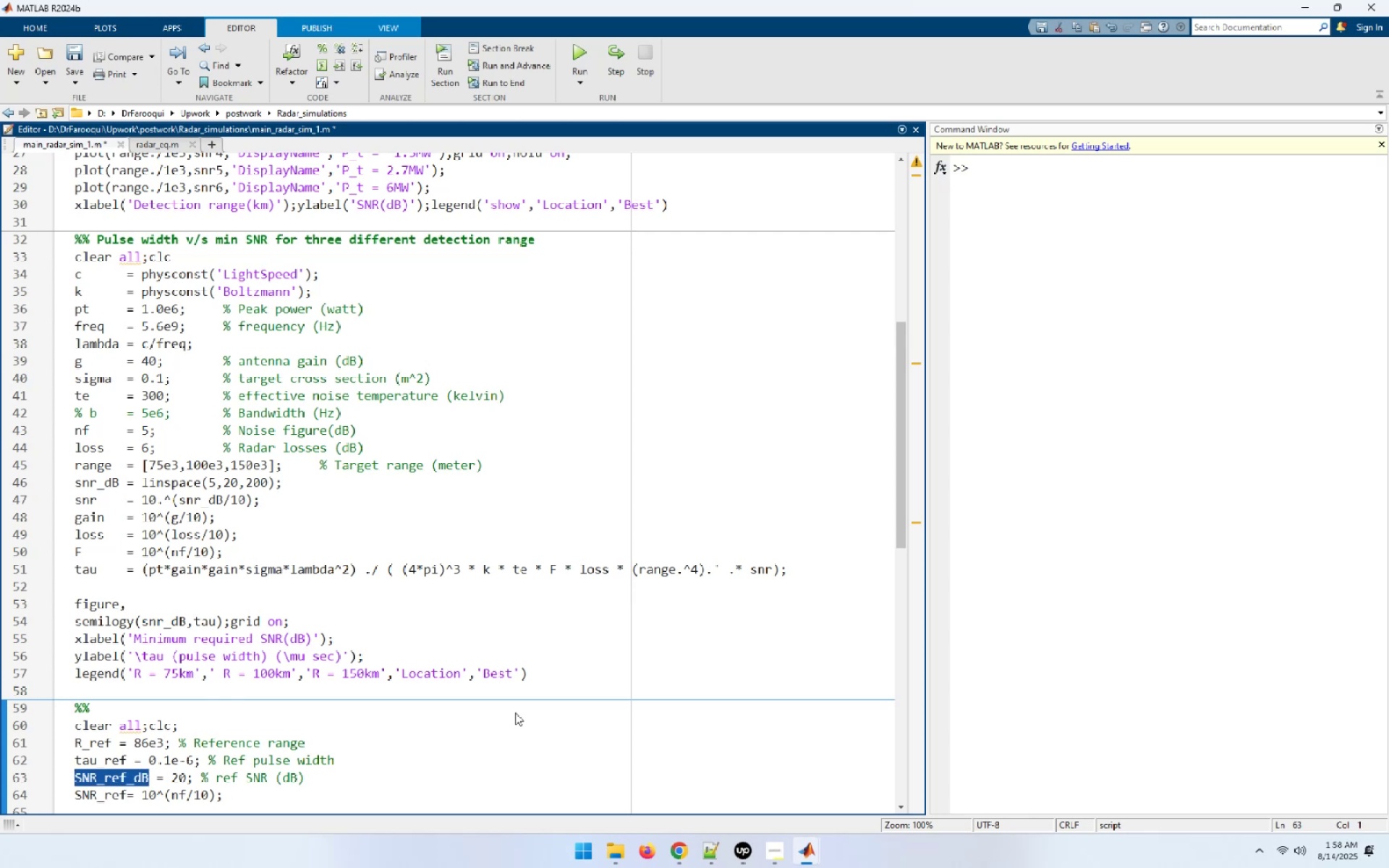 
key(ArrowDown)
 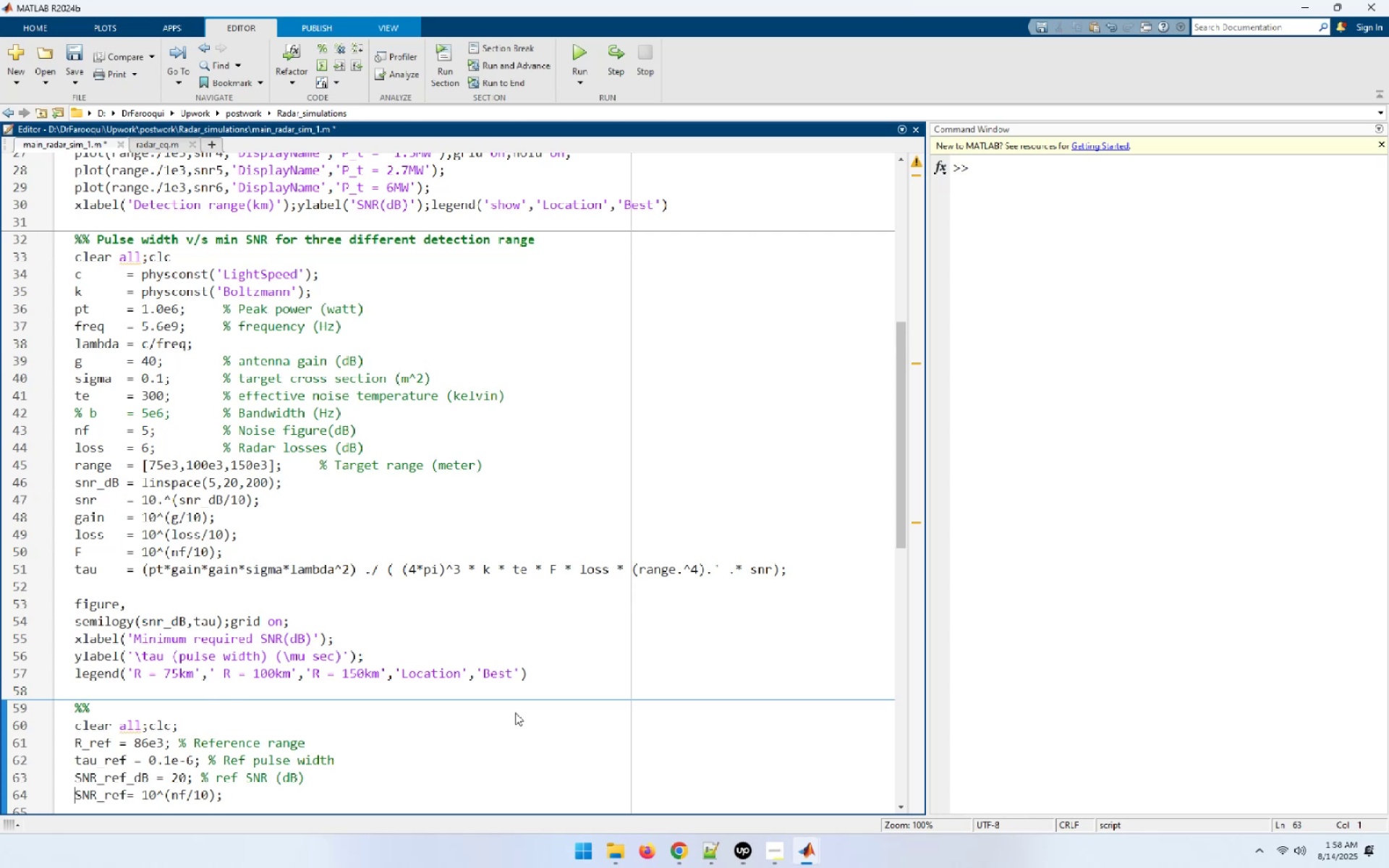 
key(End)
 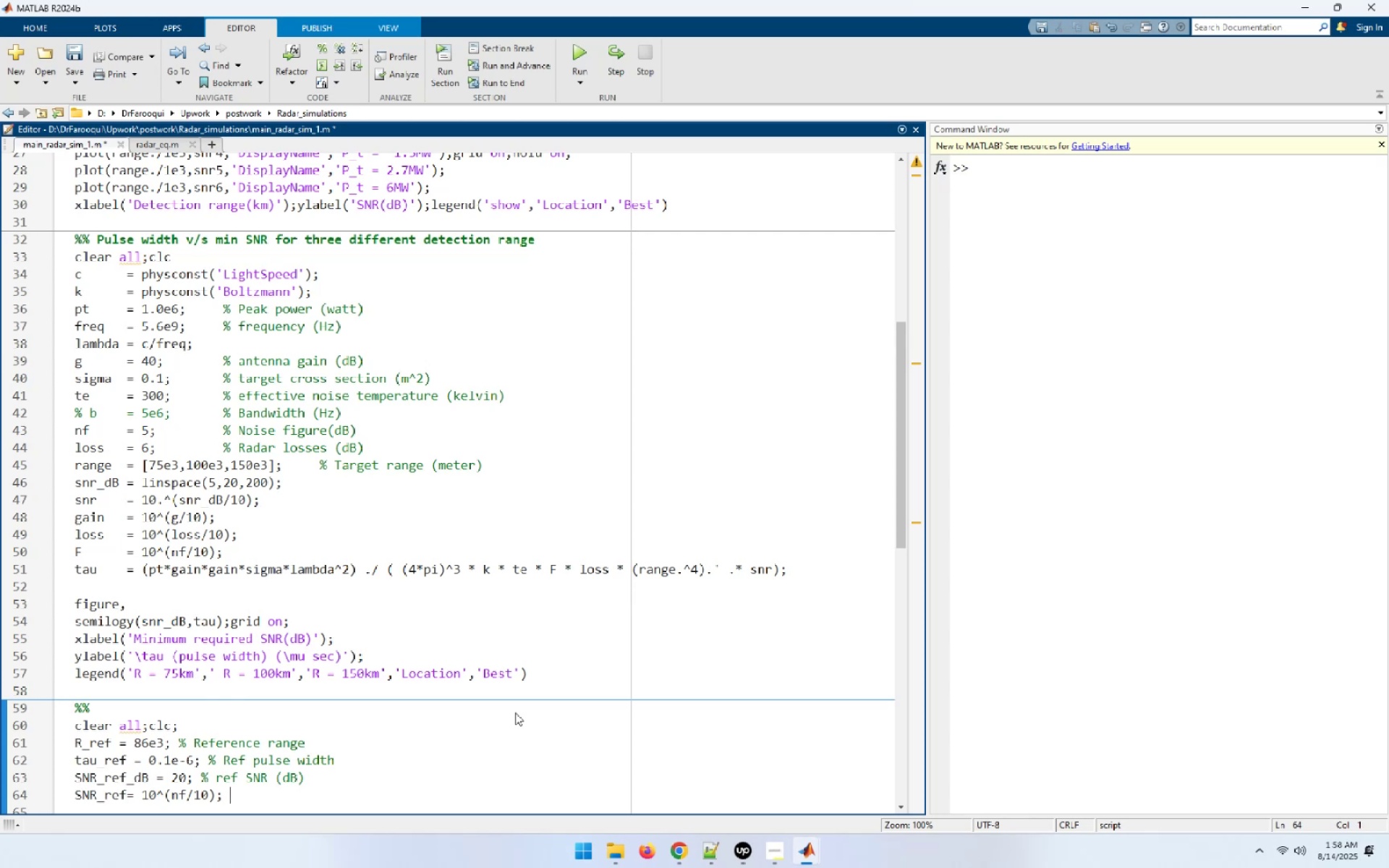 
key(ArrowLeft)
 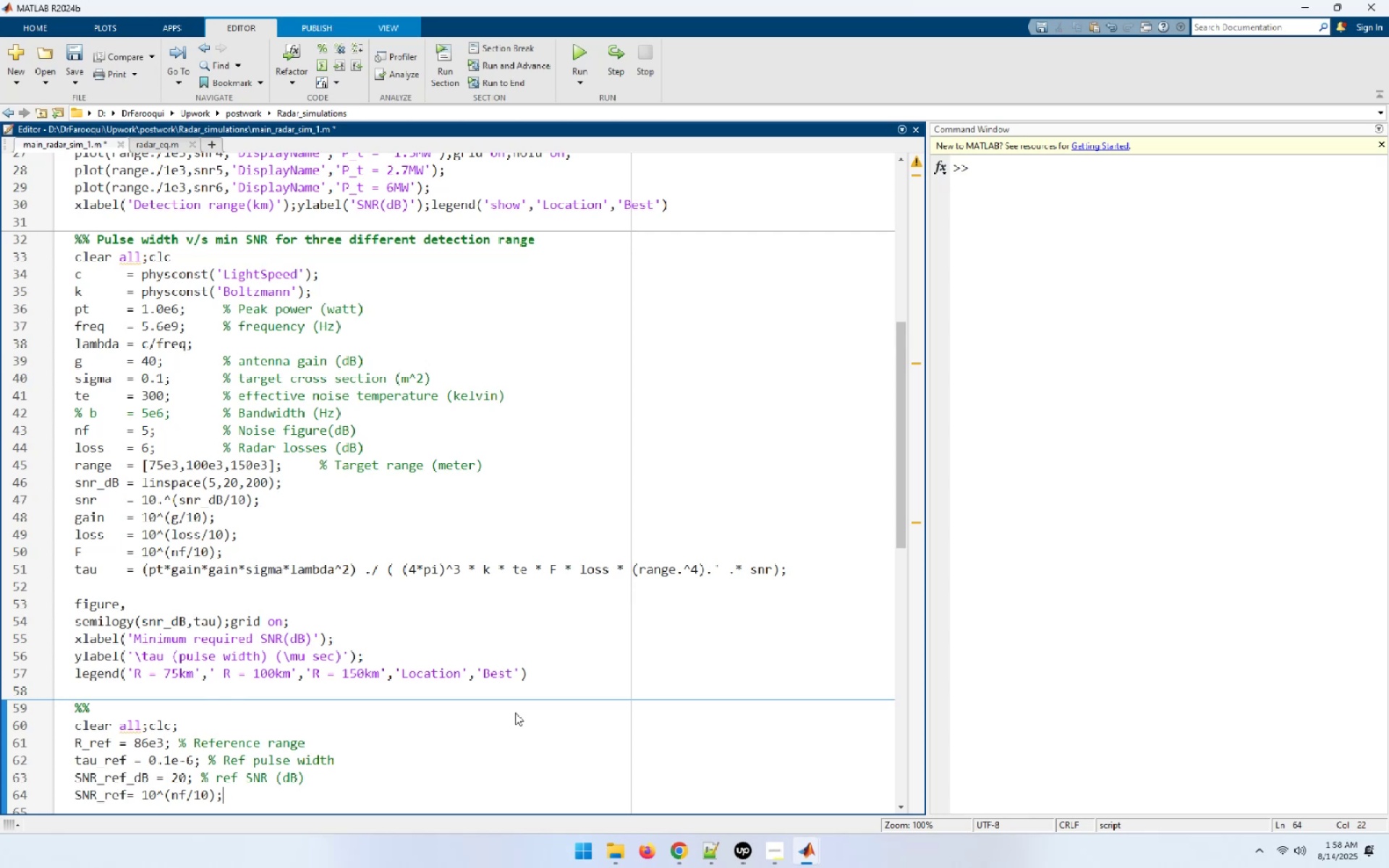 
key(ArrowLeft)
 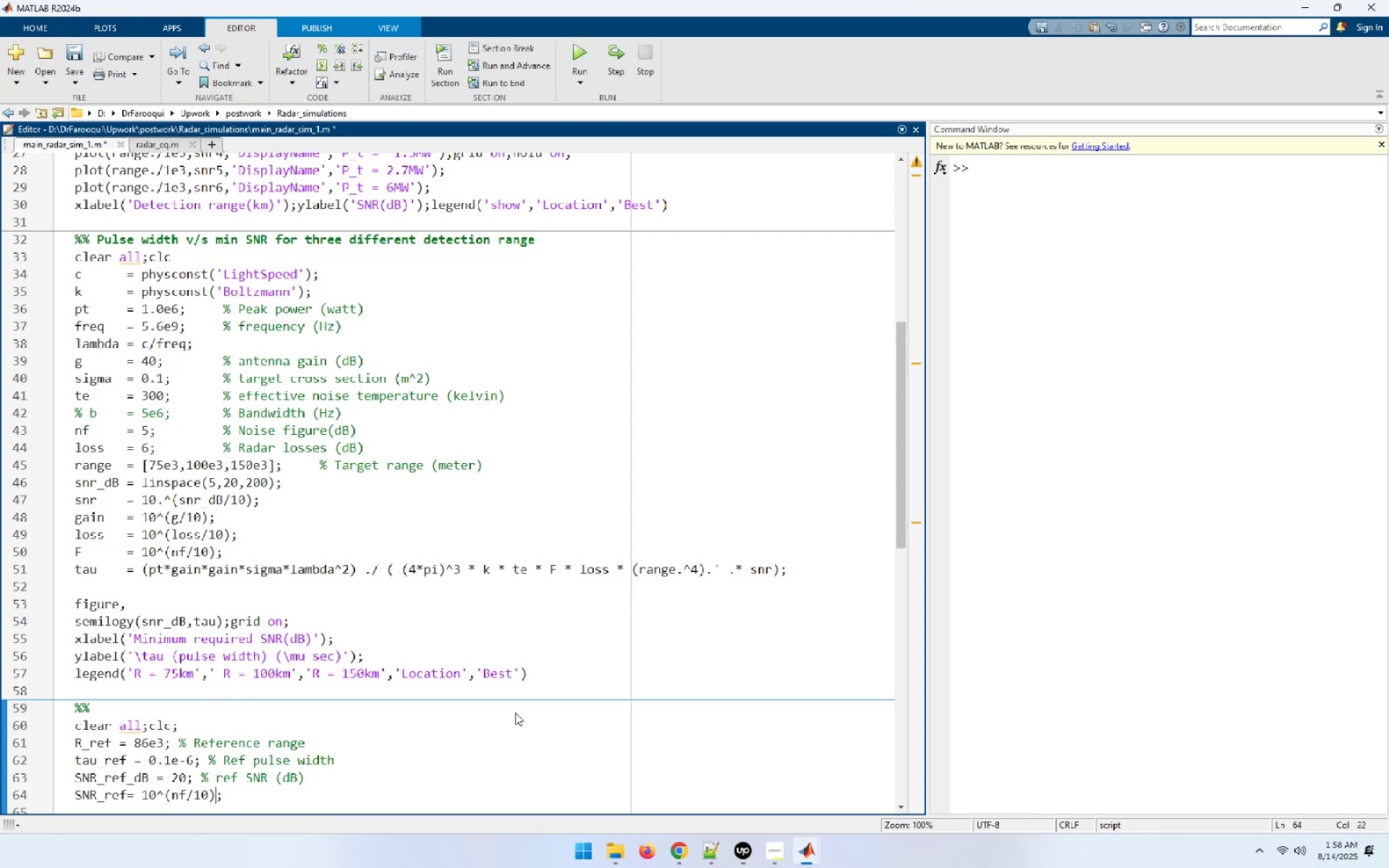 
key(ArrowLeft)
 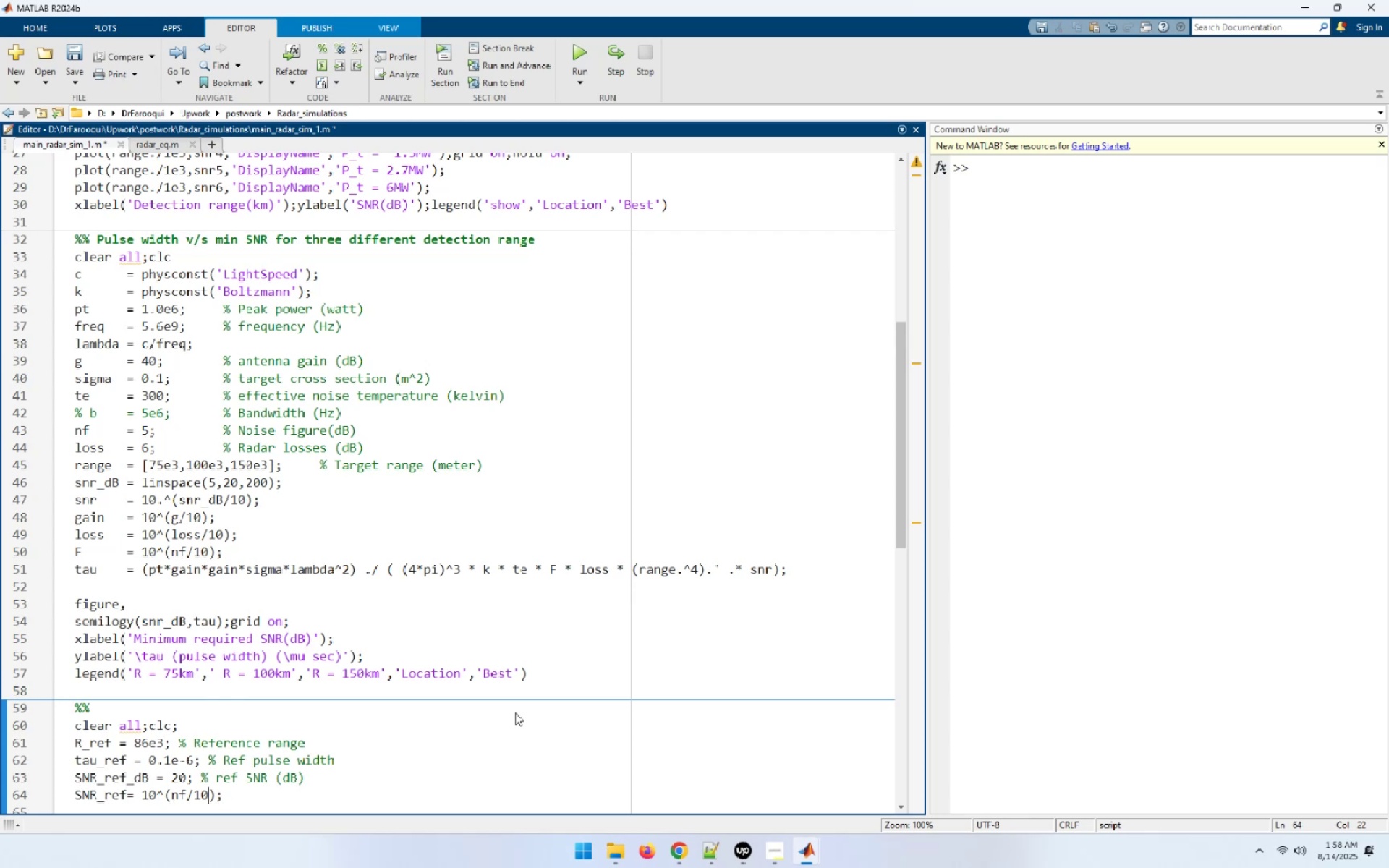 
key(ArrowLeft)
 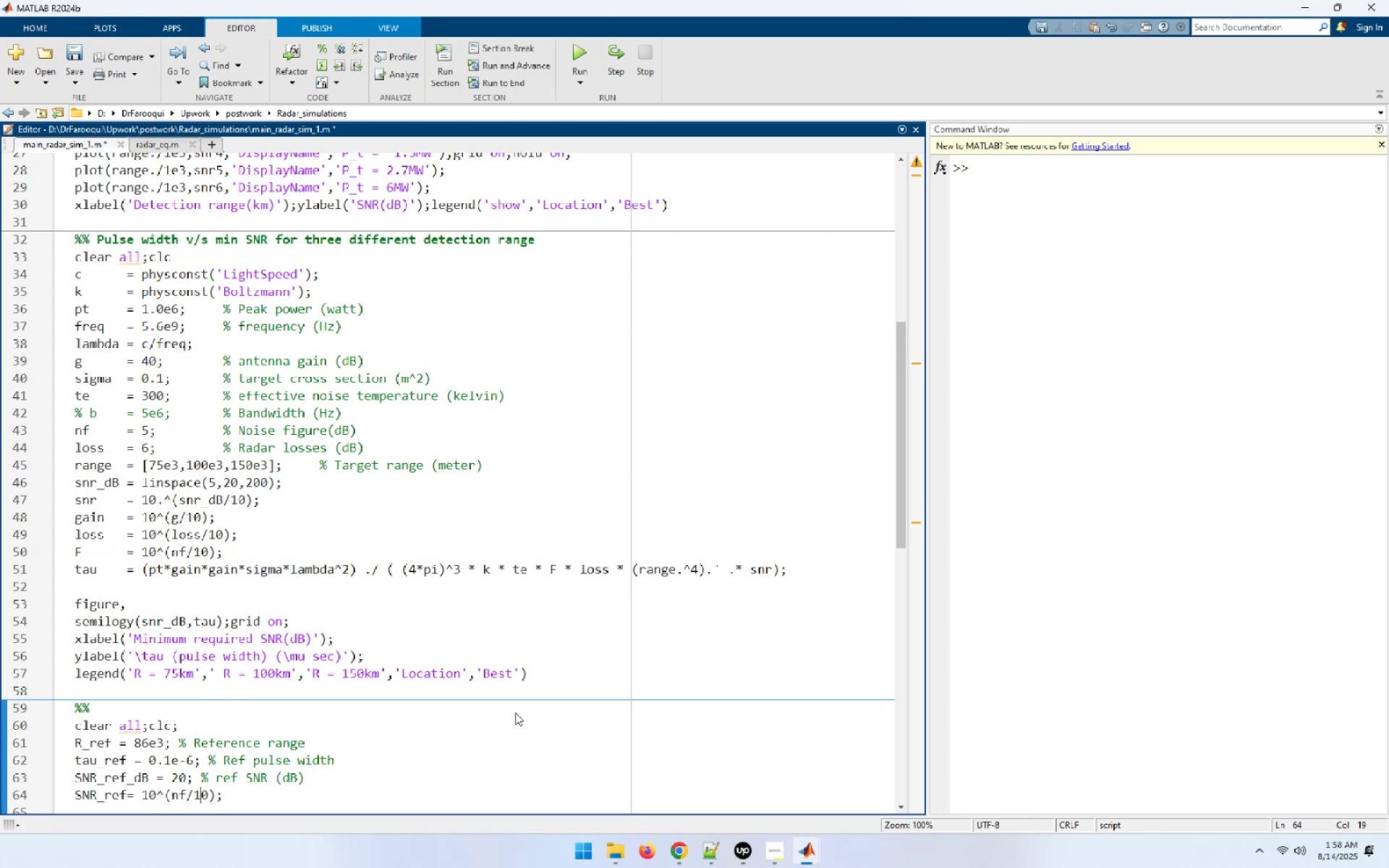 
key(ArrowLeft)
 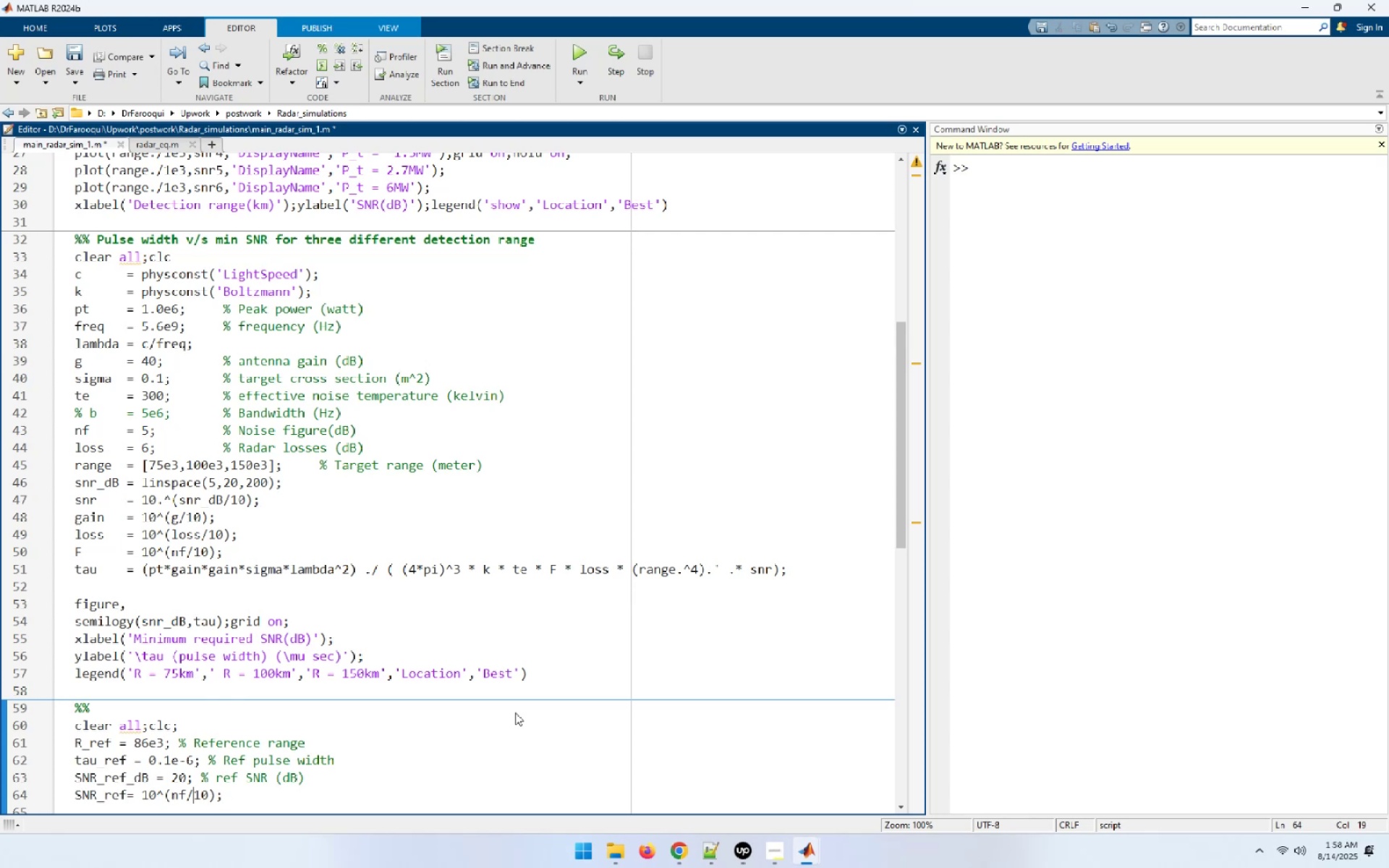 
key(ArrowLeft)
 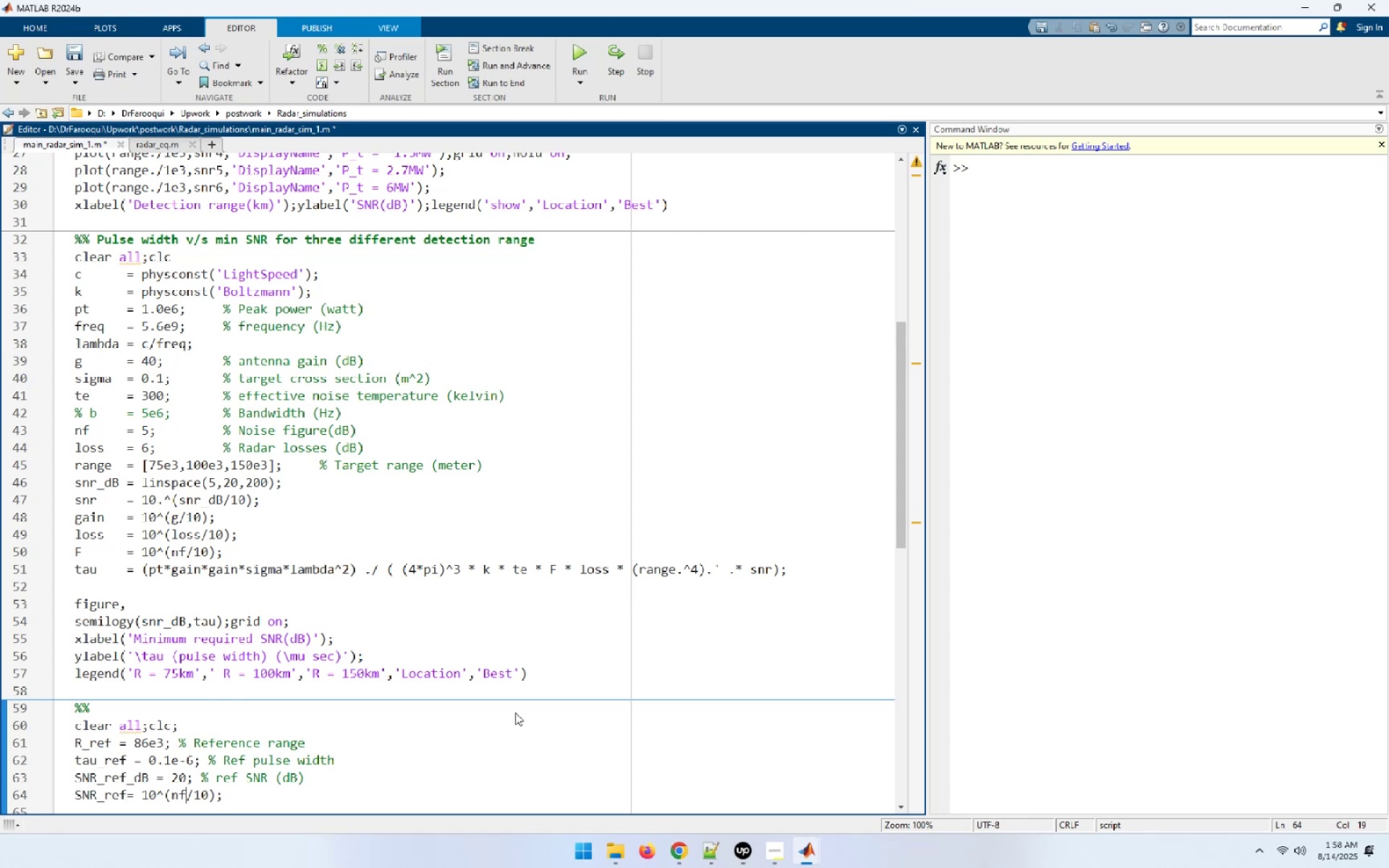 
key(Shift+ArrowLeft)
 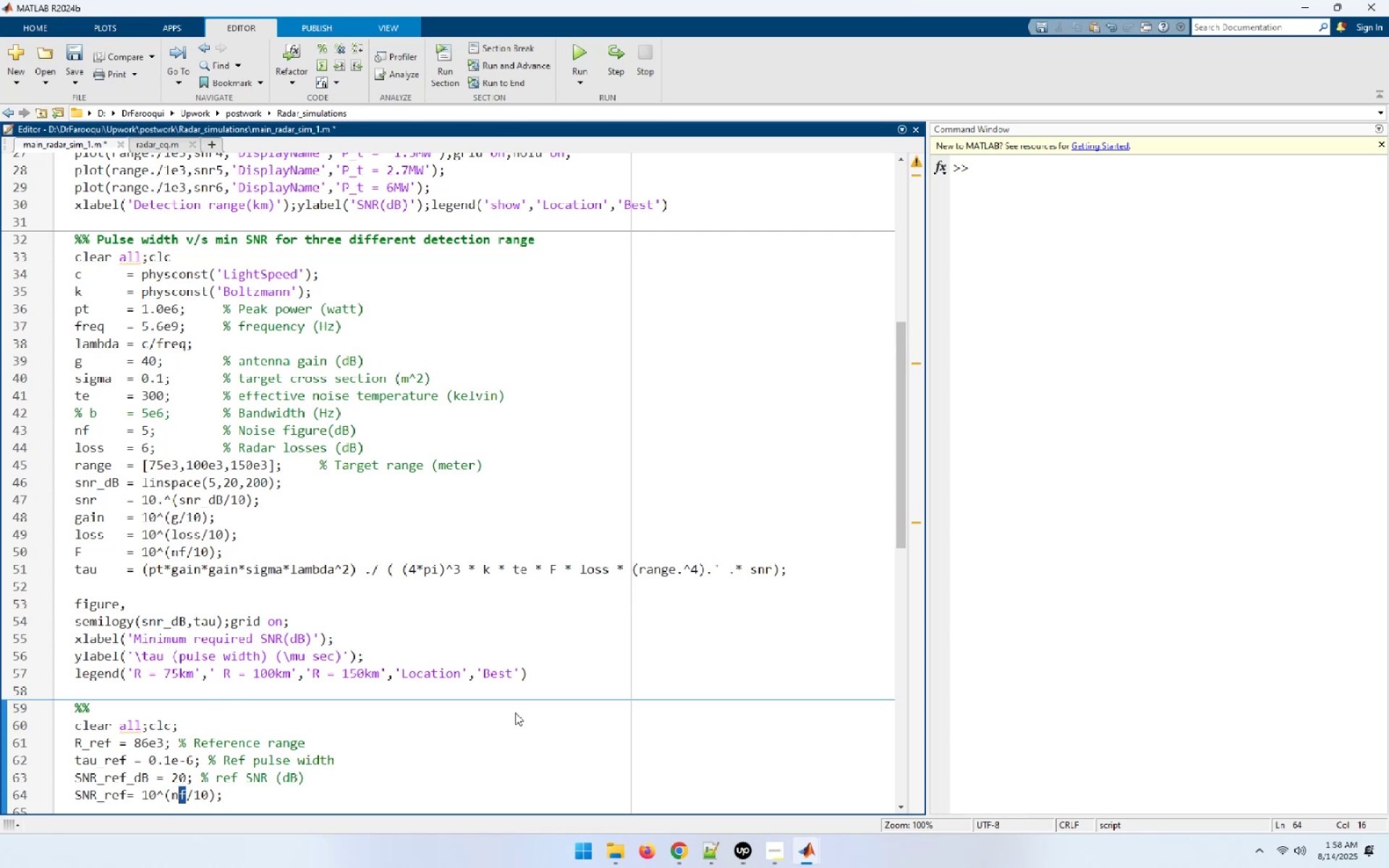 
key(Shift+ArrowLeft)
 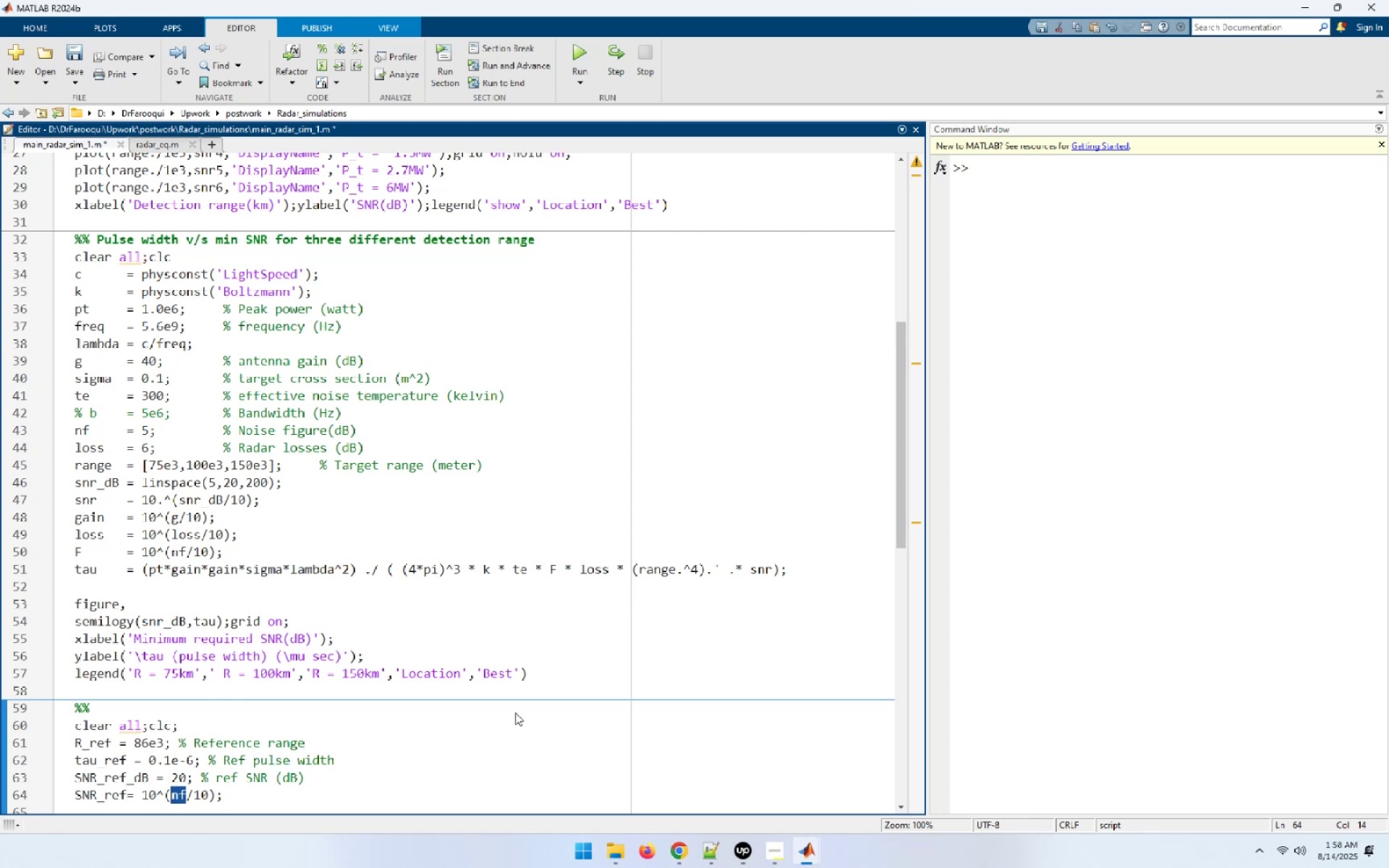 
key(Control+V)
 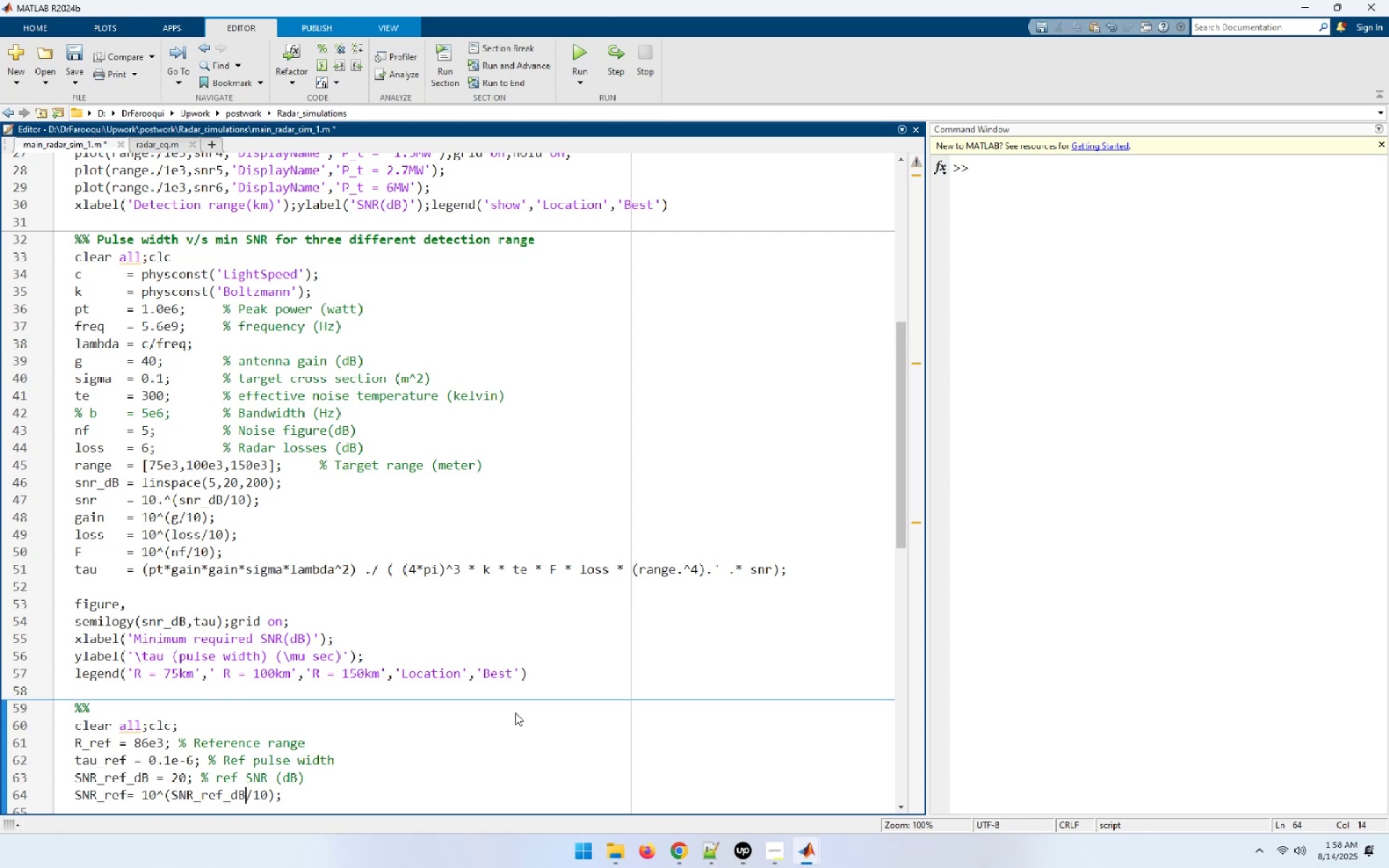 
hold_key(key=ArrowLeft, duration=1.01)
 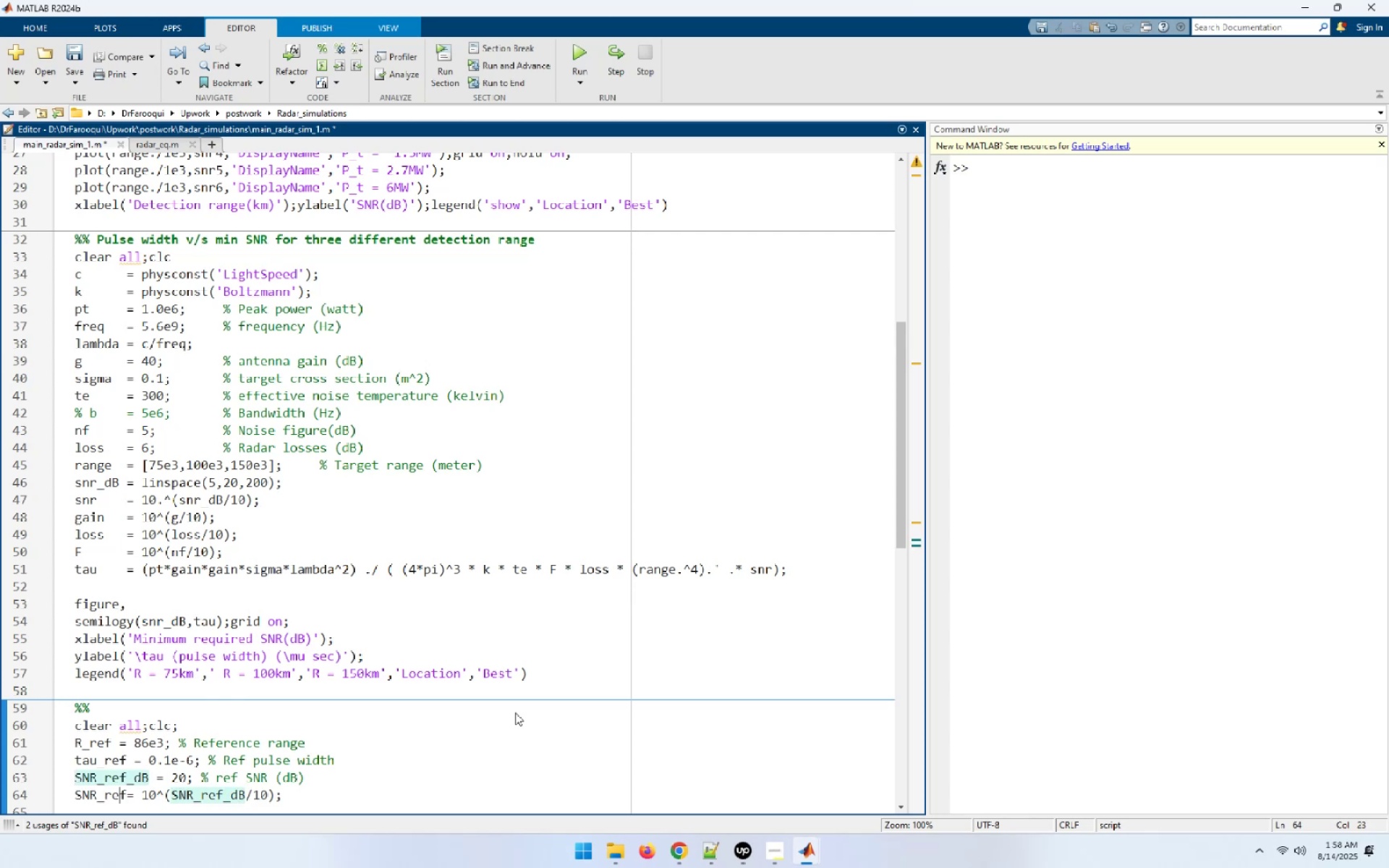 
key(ArrowRight)
 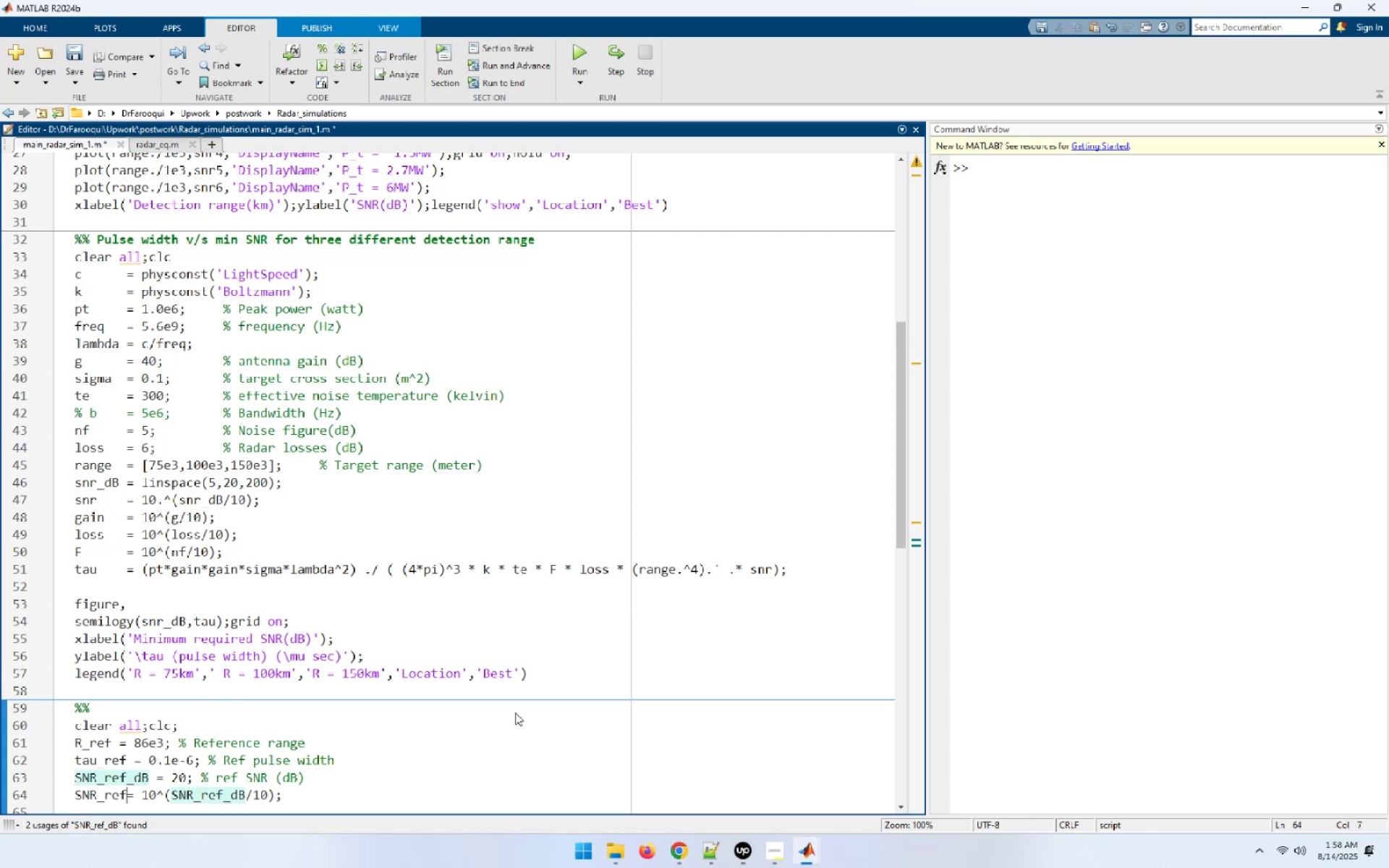 
key(Space)
 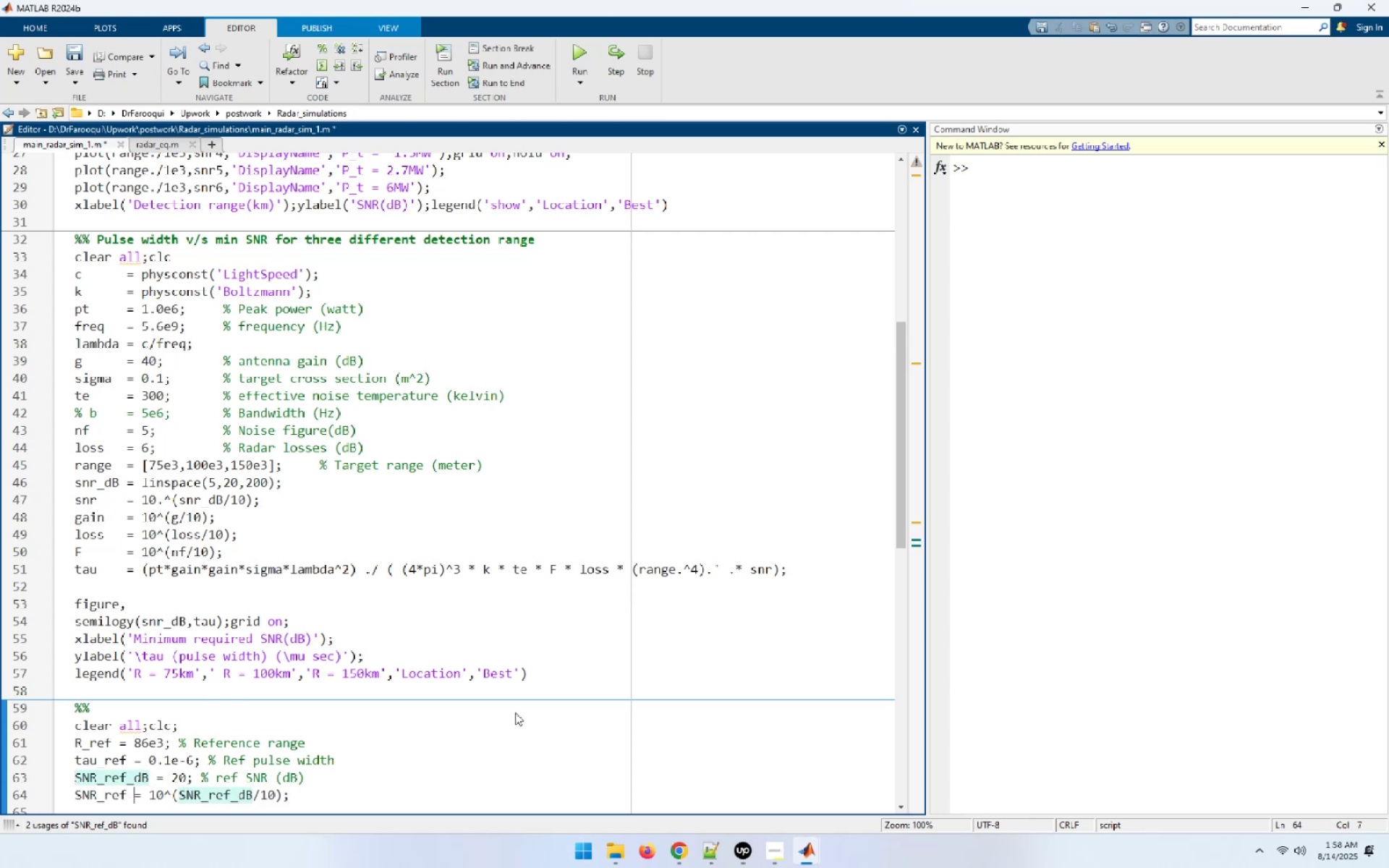 
key(Space)
 